 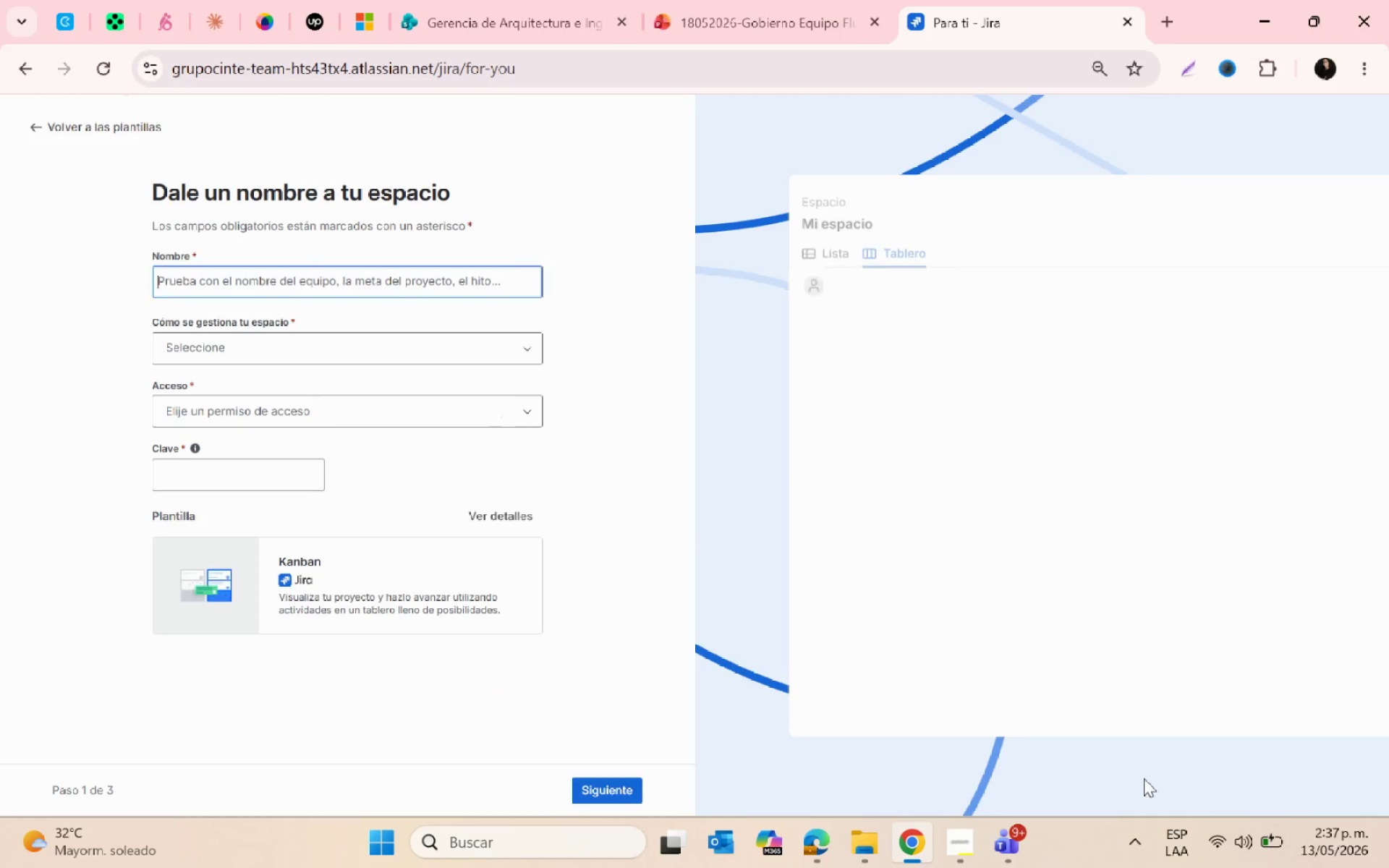 
left_click([336, 291])
 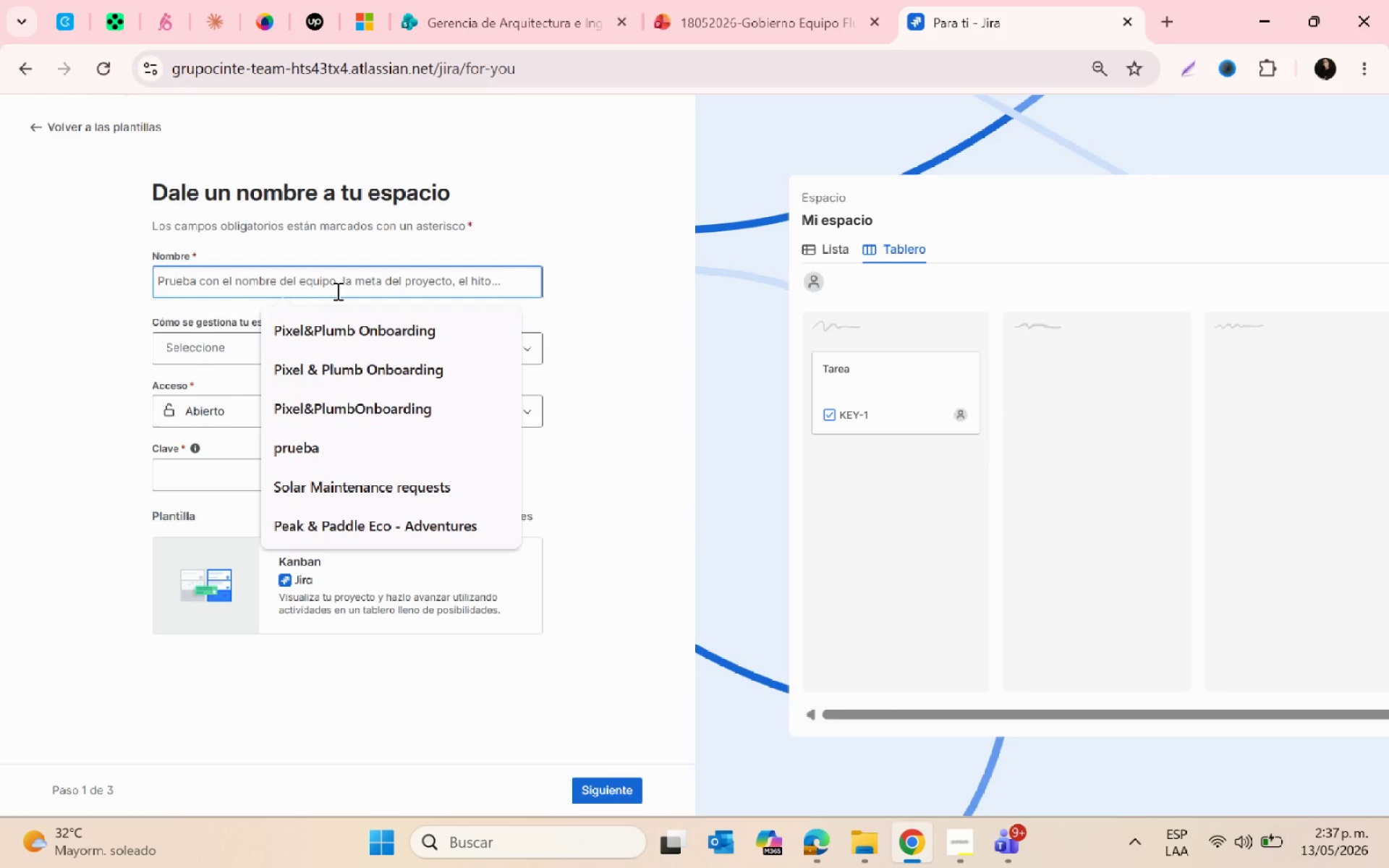 
type(h)
key(Backspace)
type(the)
 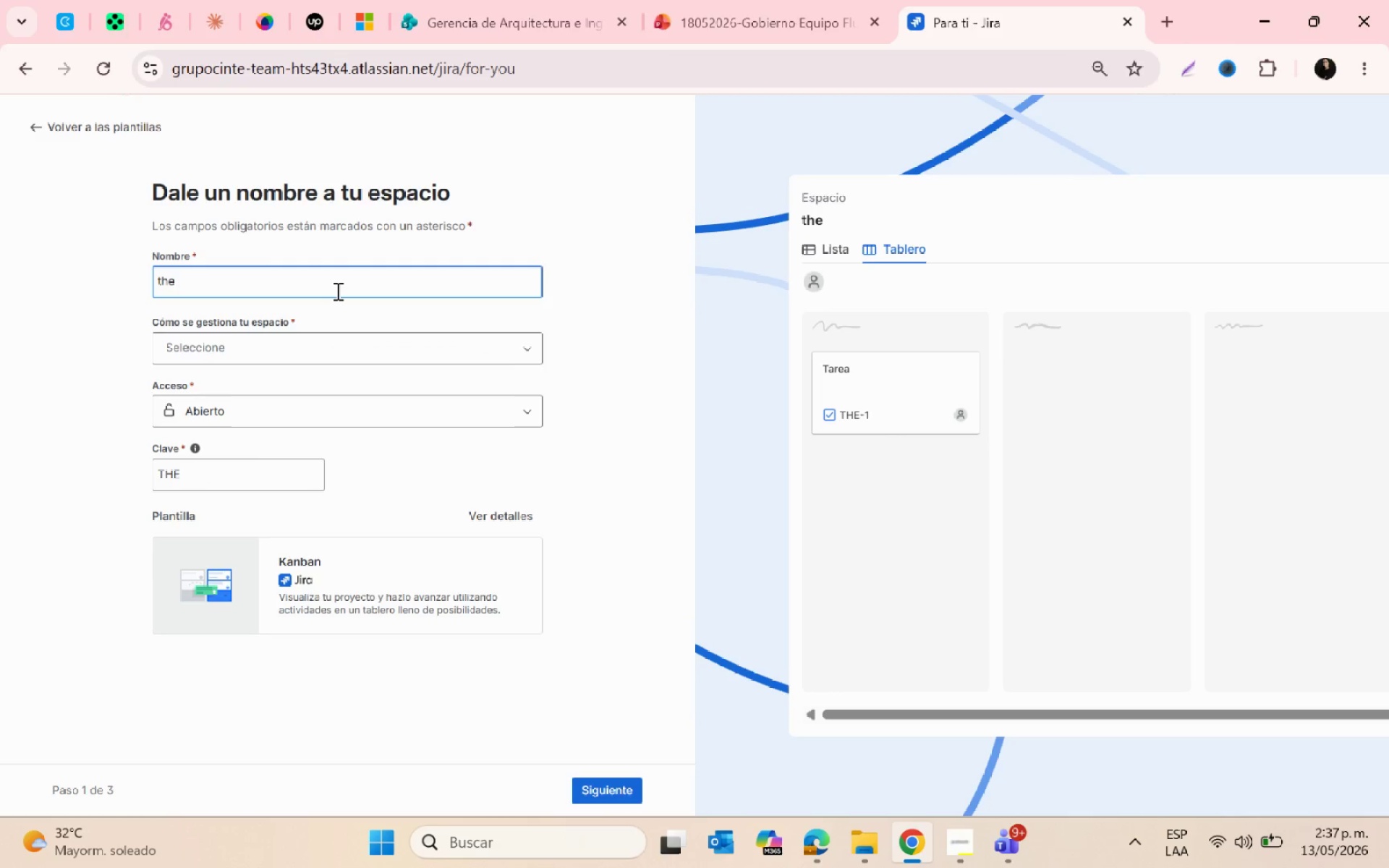 
key(Backspace)
key(Backspace)
key(Backspace)
key(Backspace)
type(The F)
key(Backspace)
type(Gilded Page Special Orders)
 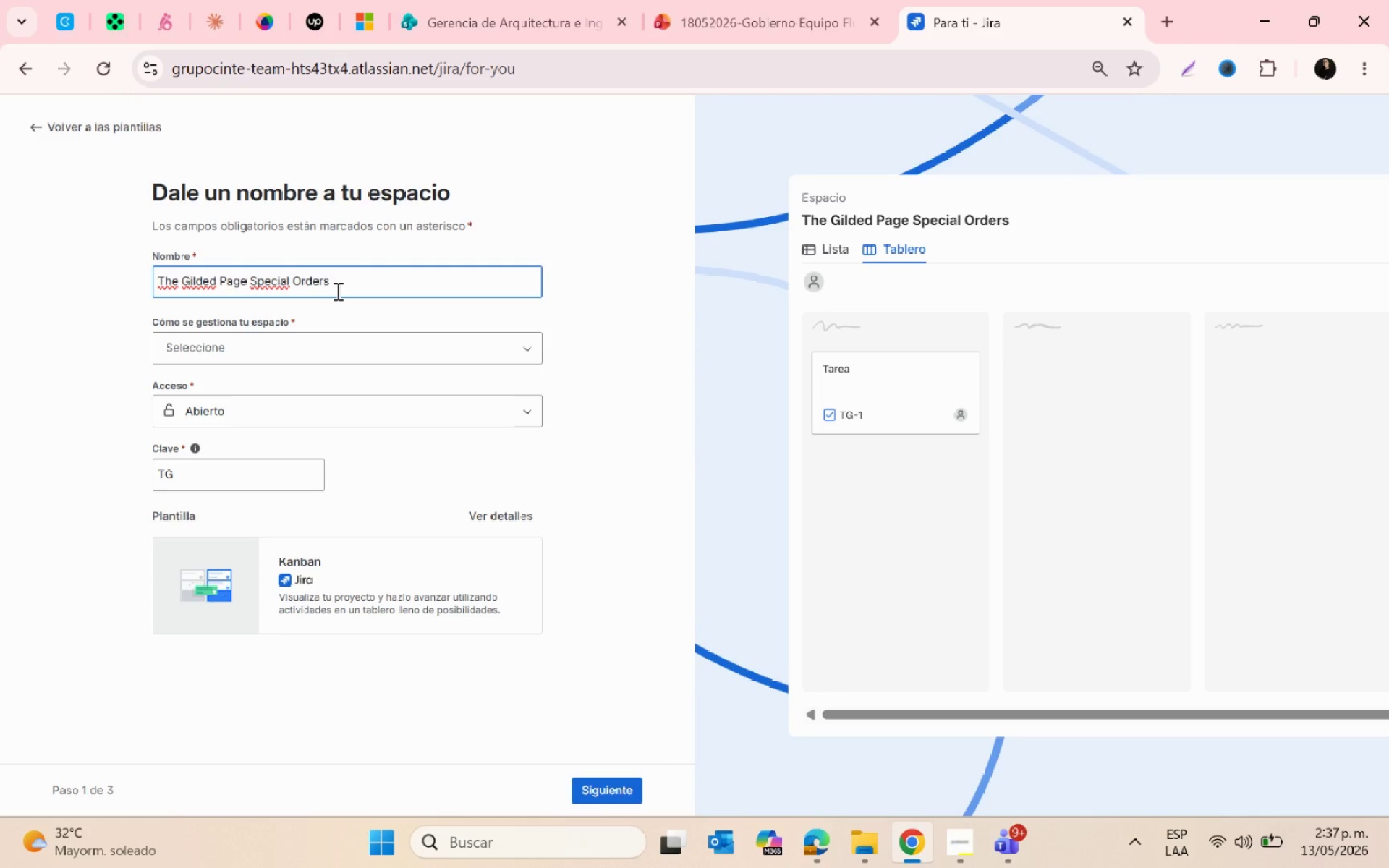 
wait(10.06)
 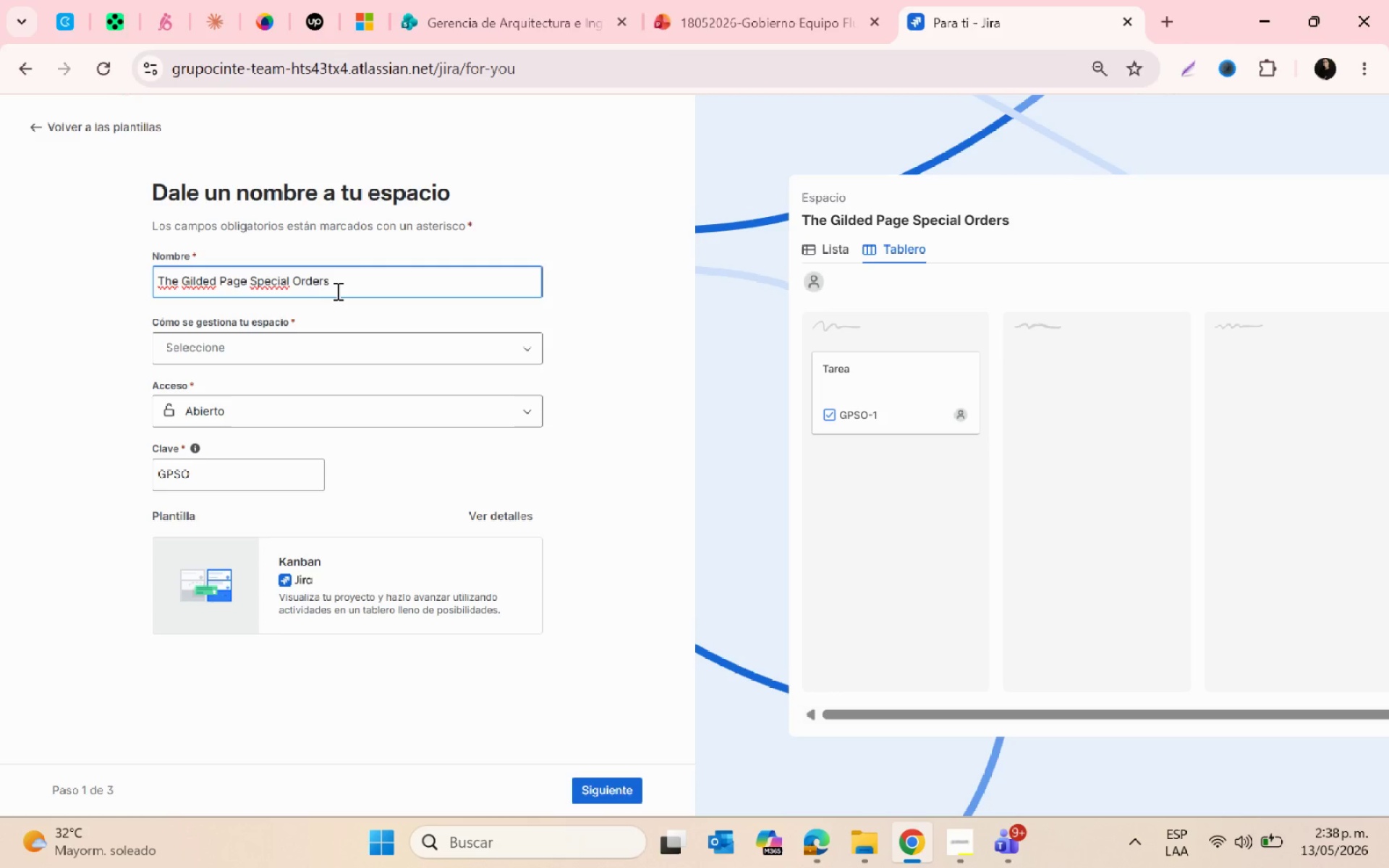 
left_click([354, 342])
 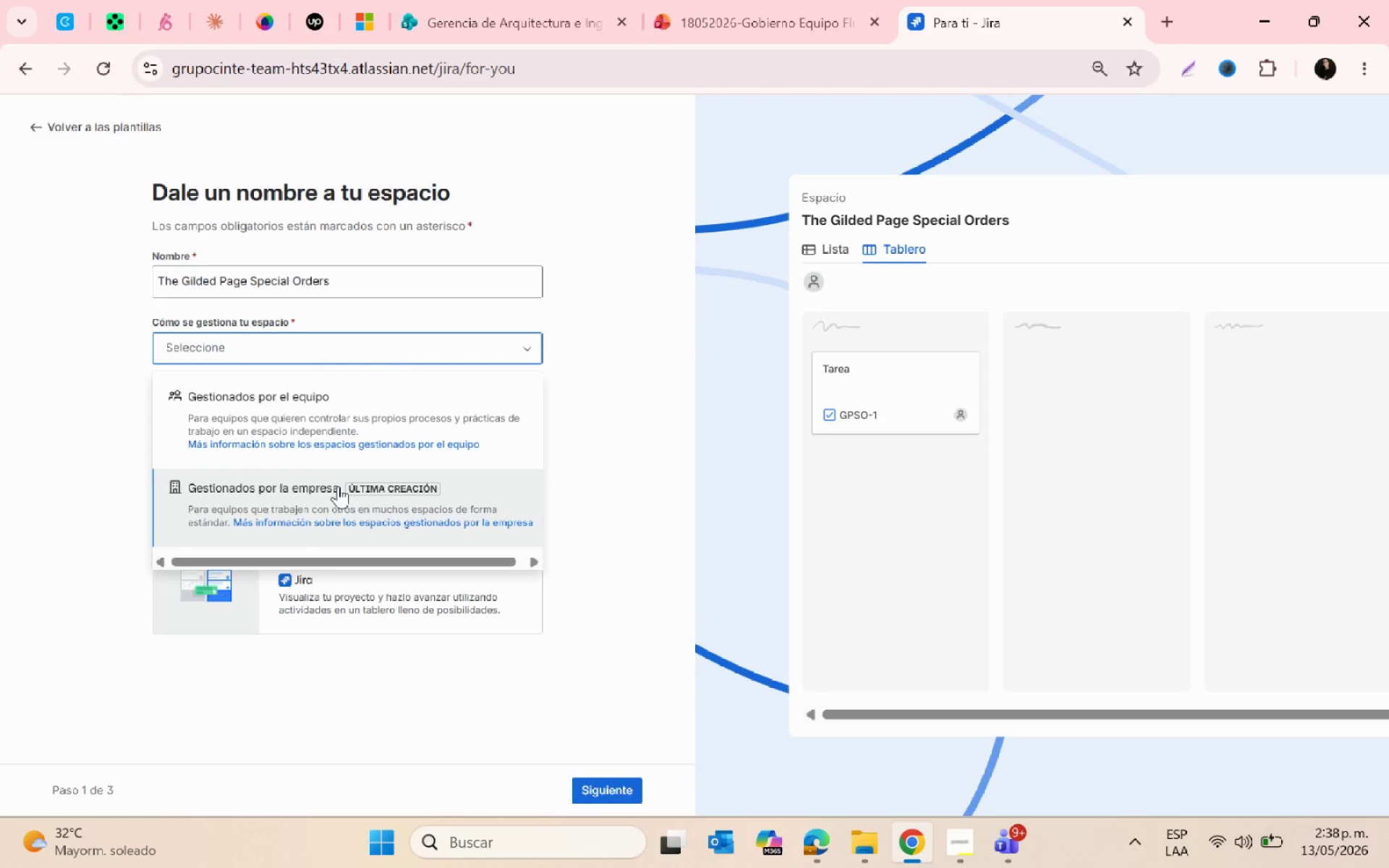 
left_click([336, 487])
 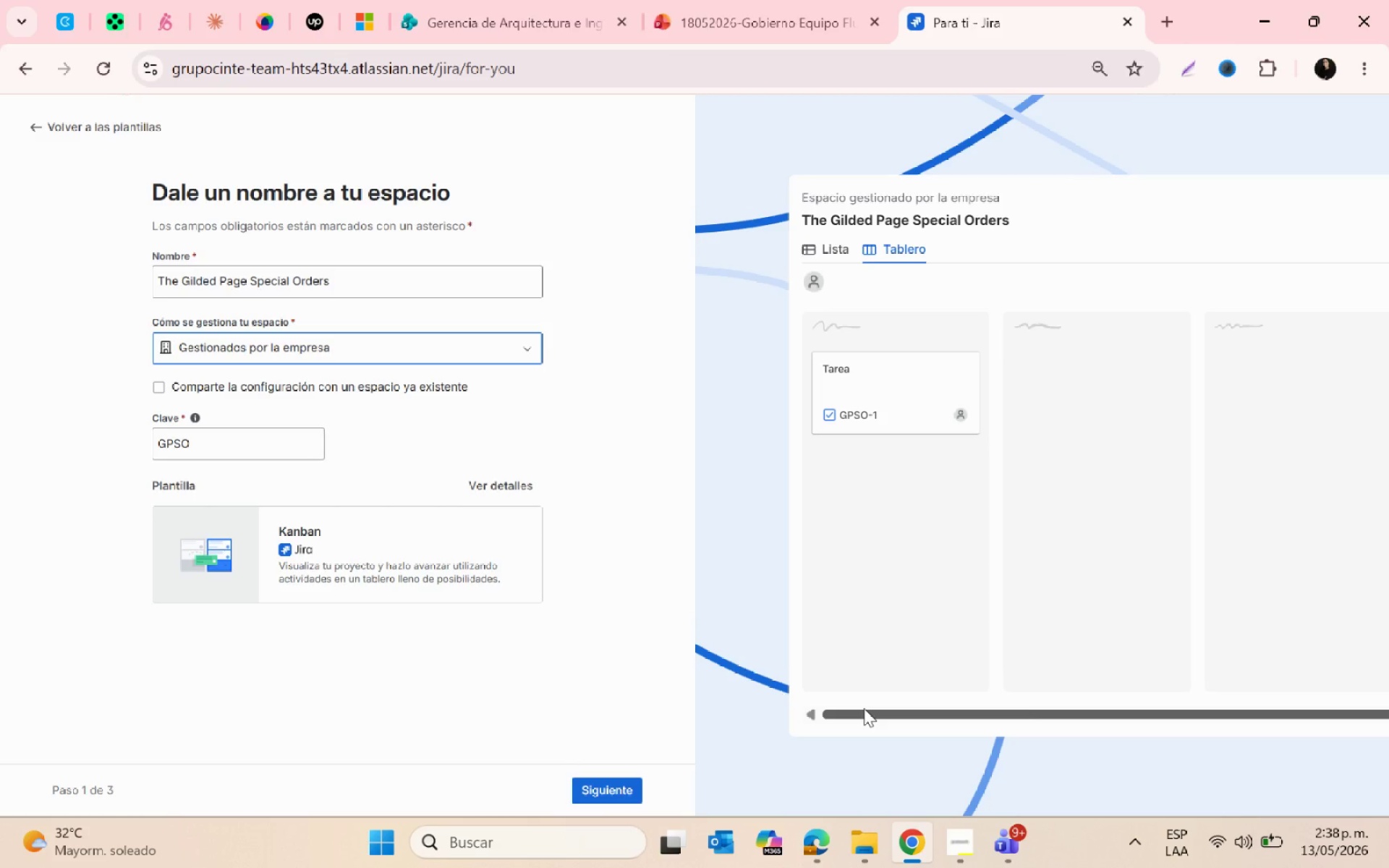 
wait(12.84)
 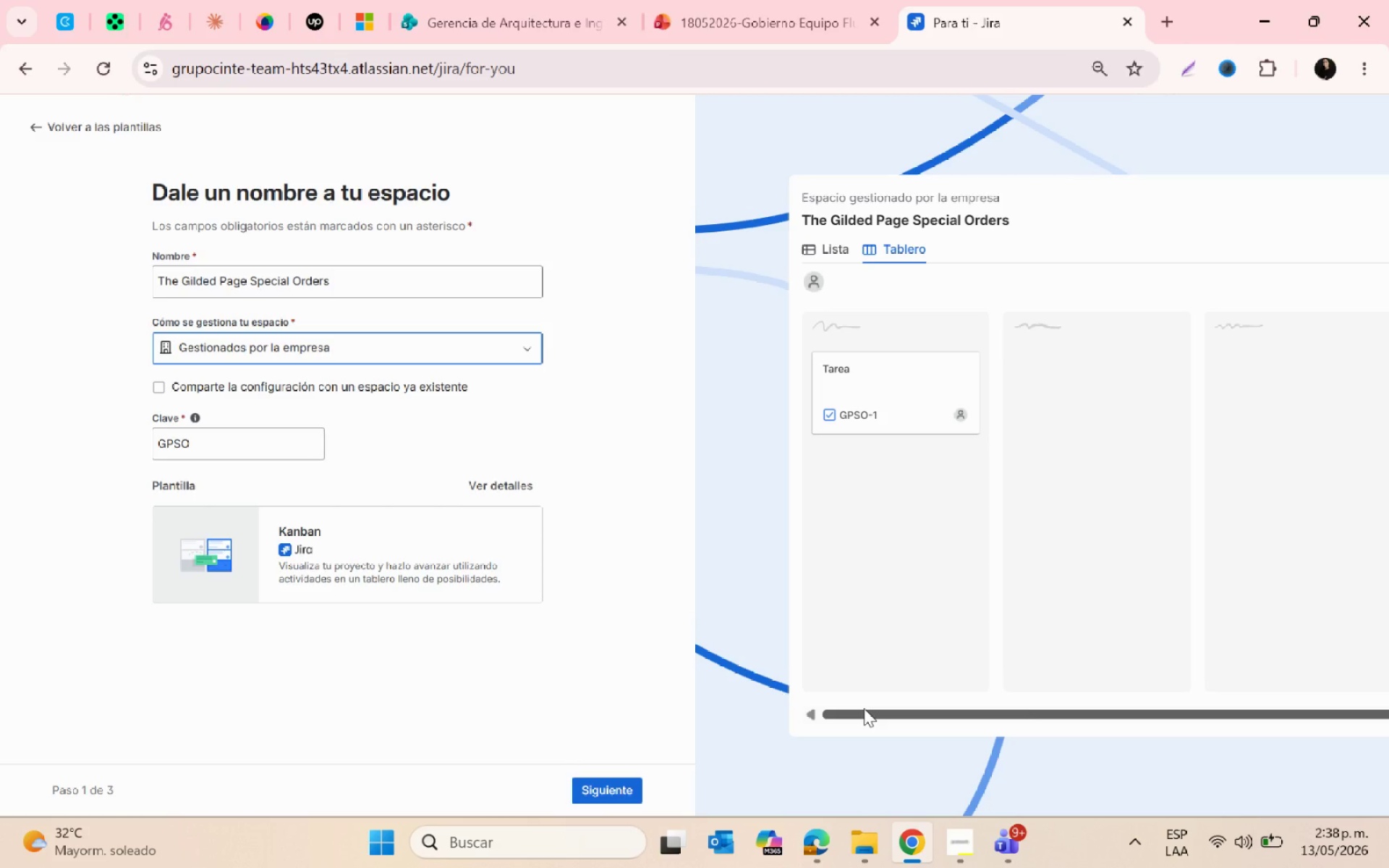 
key(PrintScreen)
 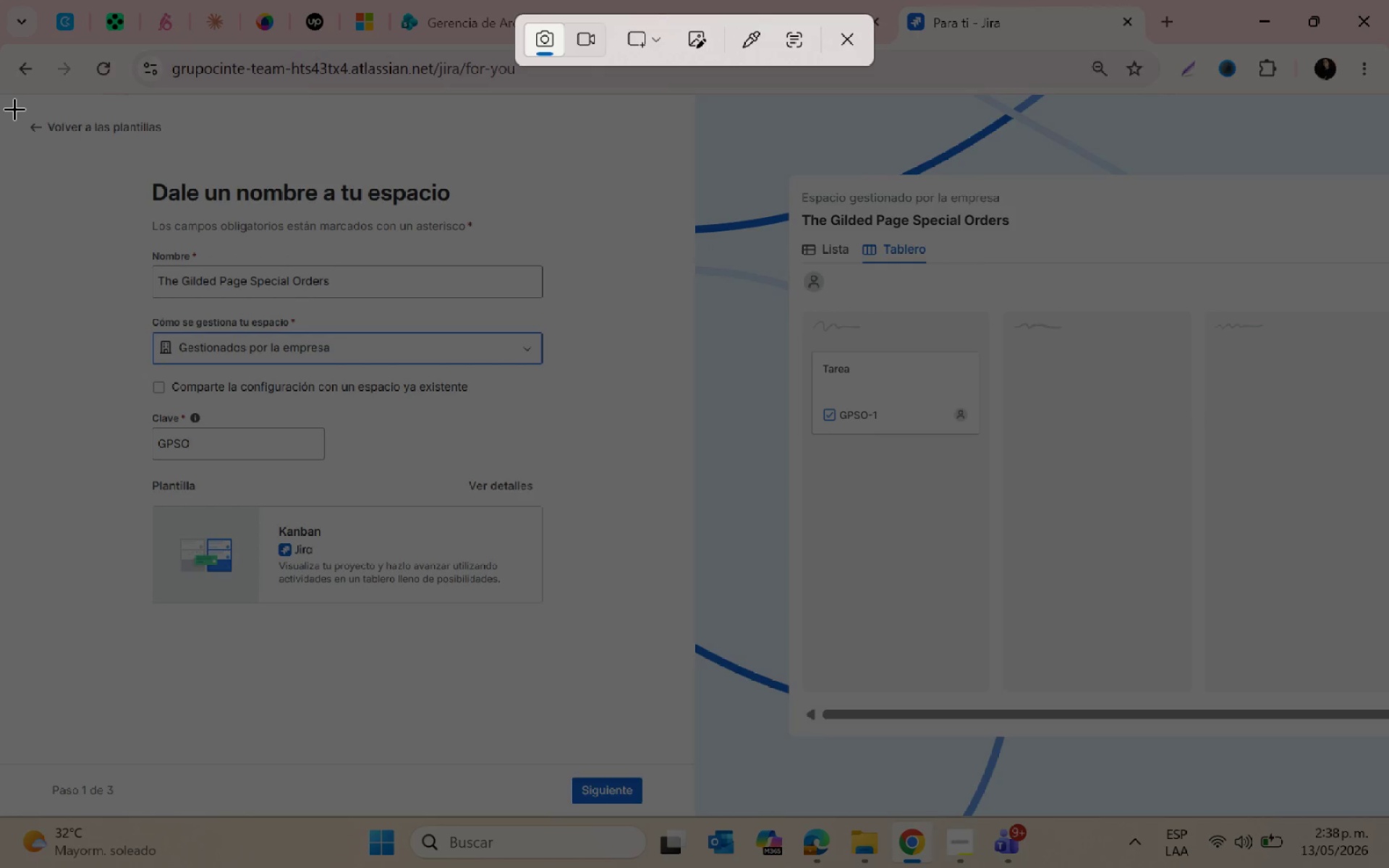 
left_click_drag(start_coordinate=[8, 95], to_coordinate=[1388, 818])
 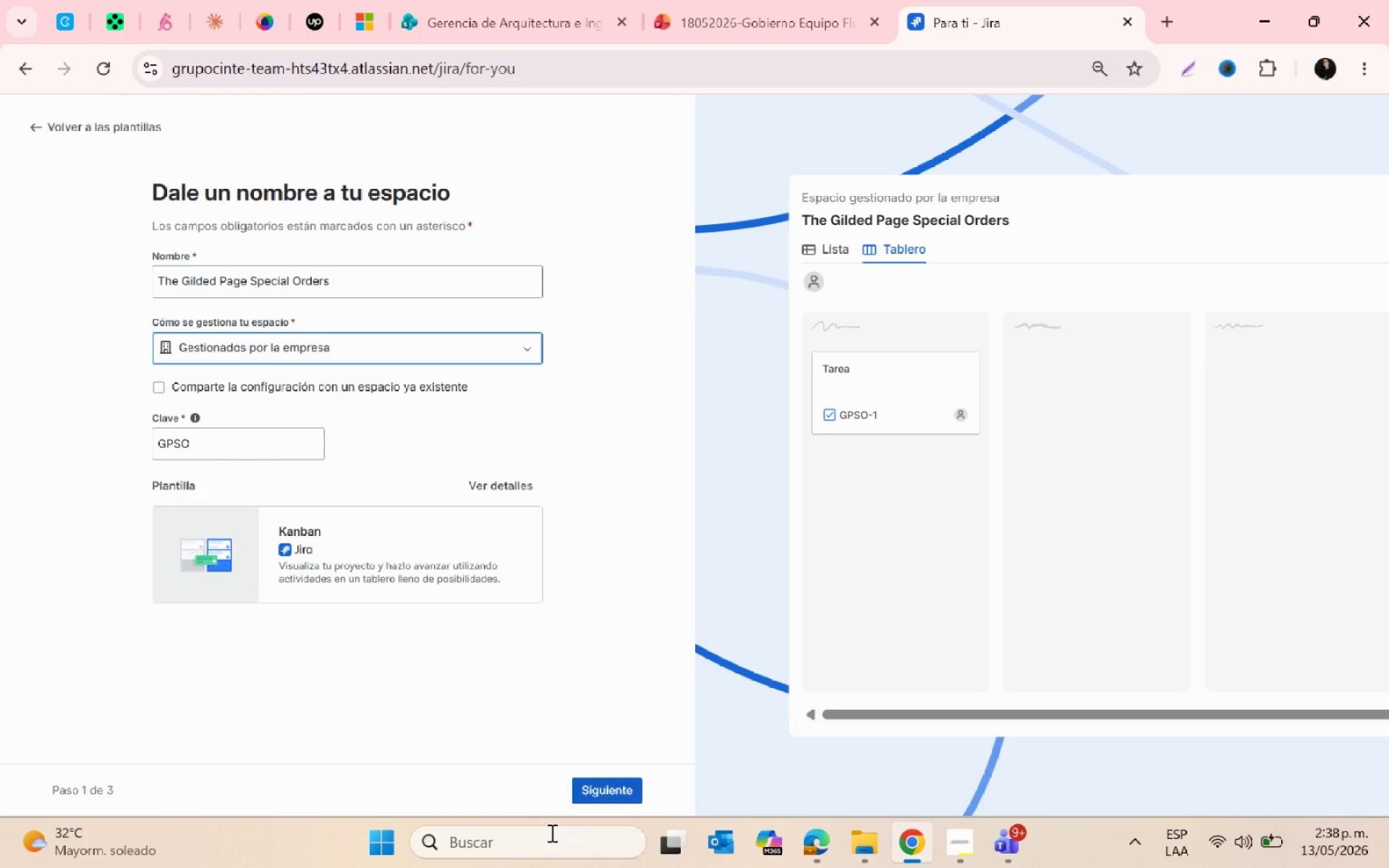 
left_click([529, 846])
 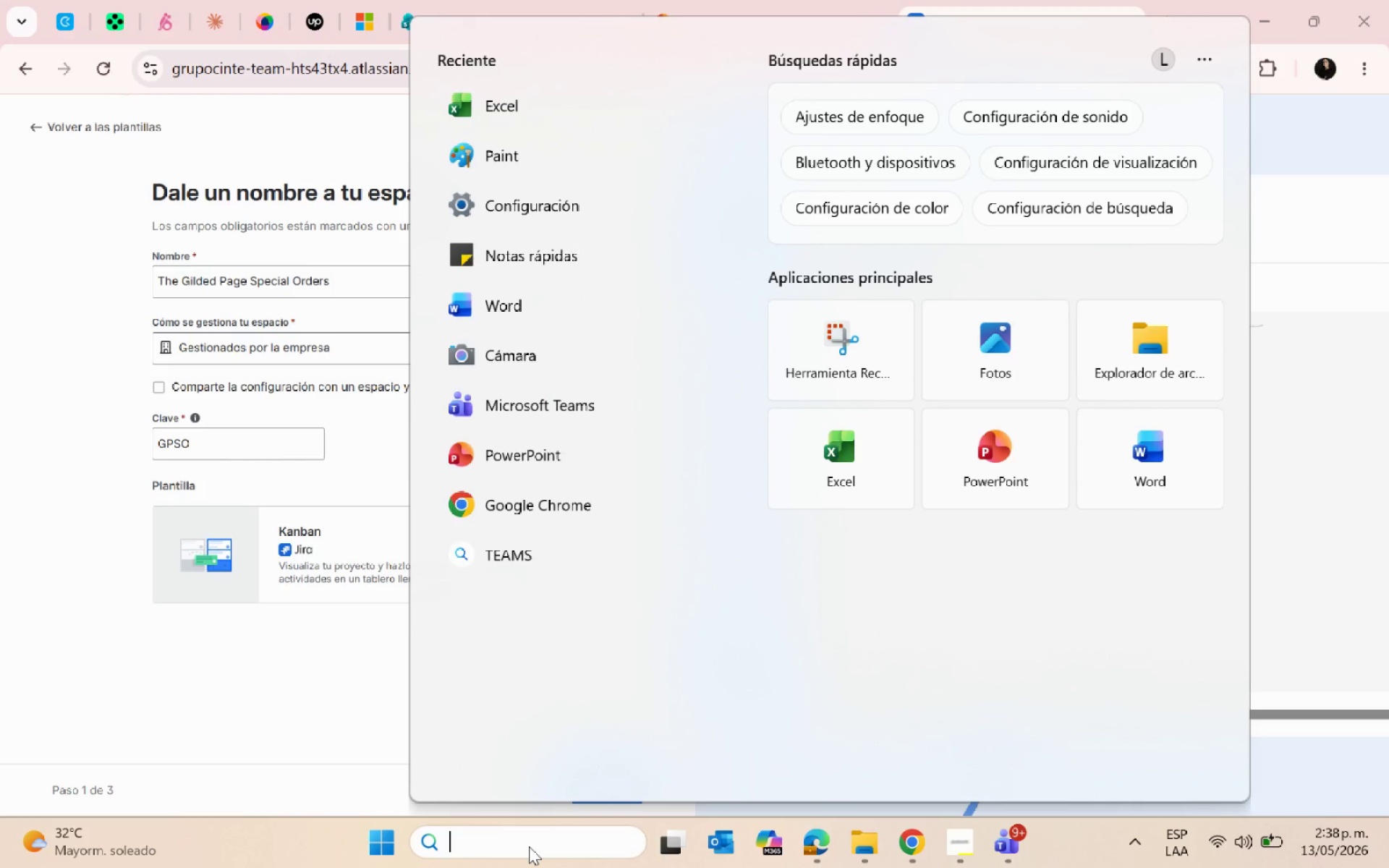 
type(paint)
 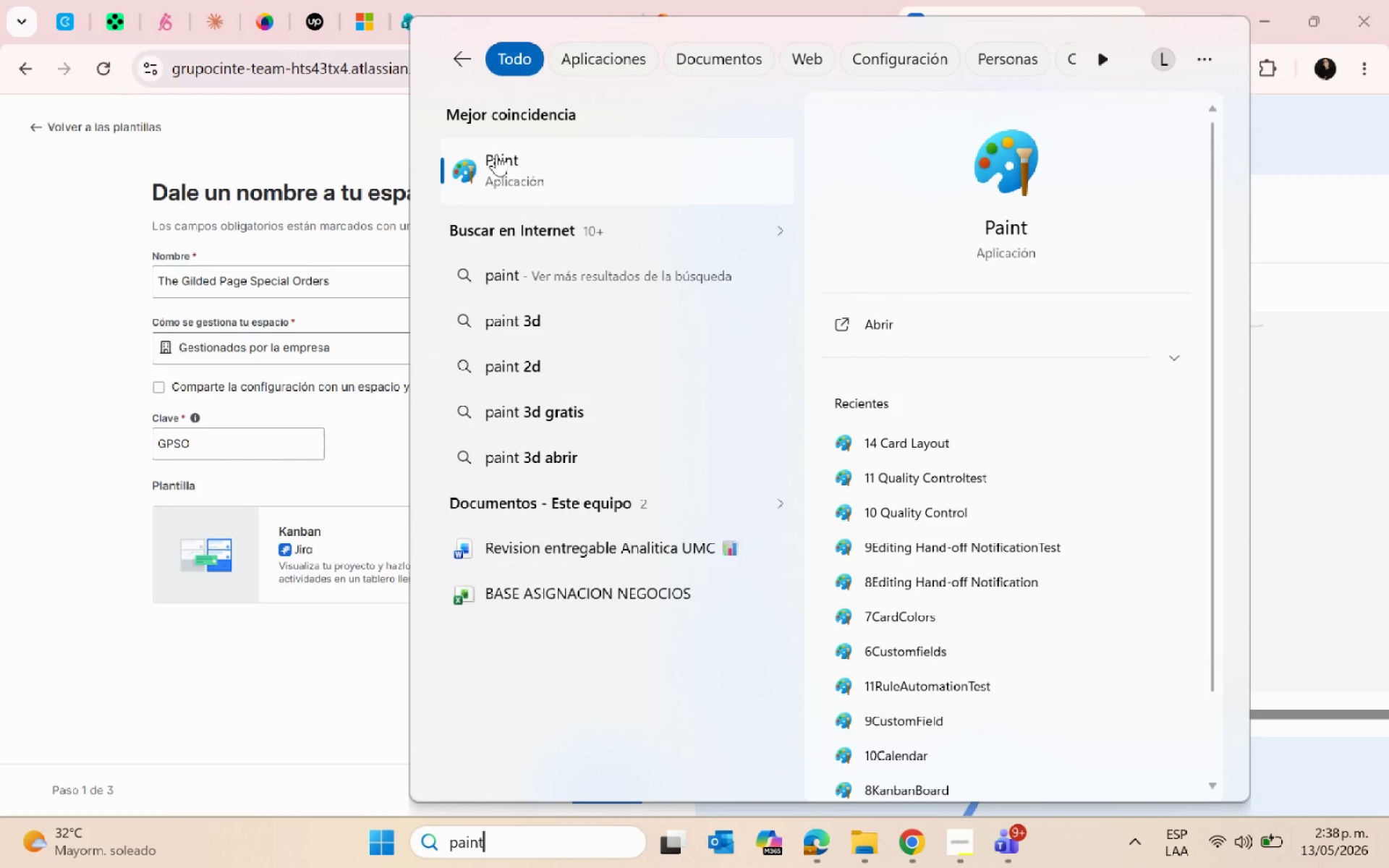 
left_click([502, 171])
 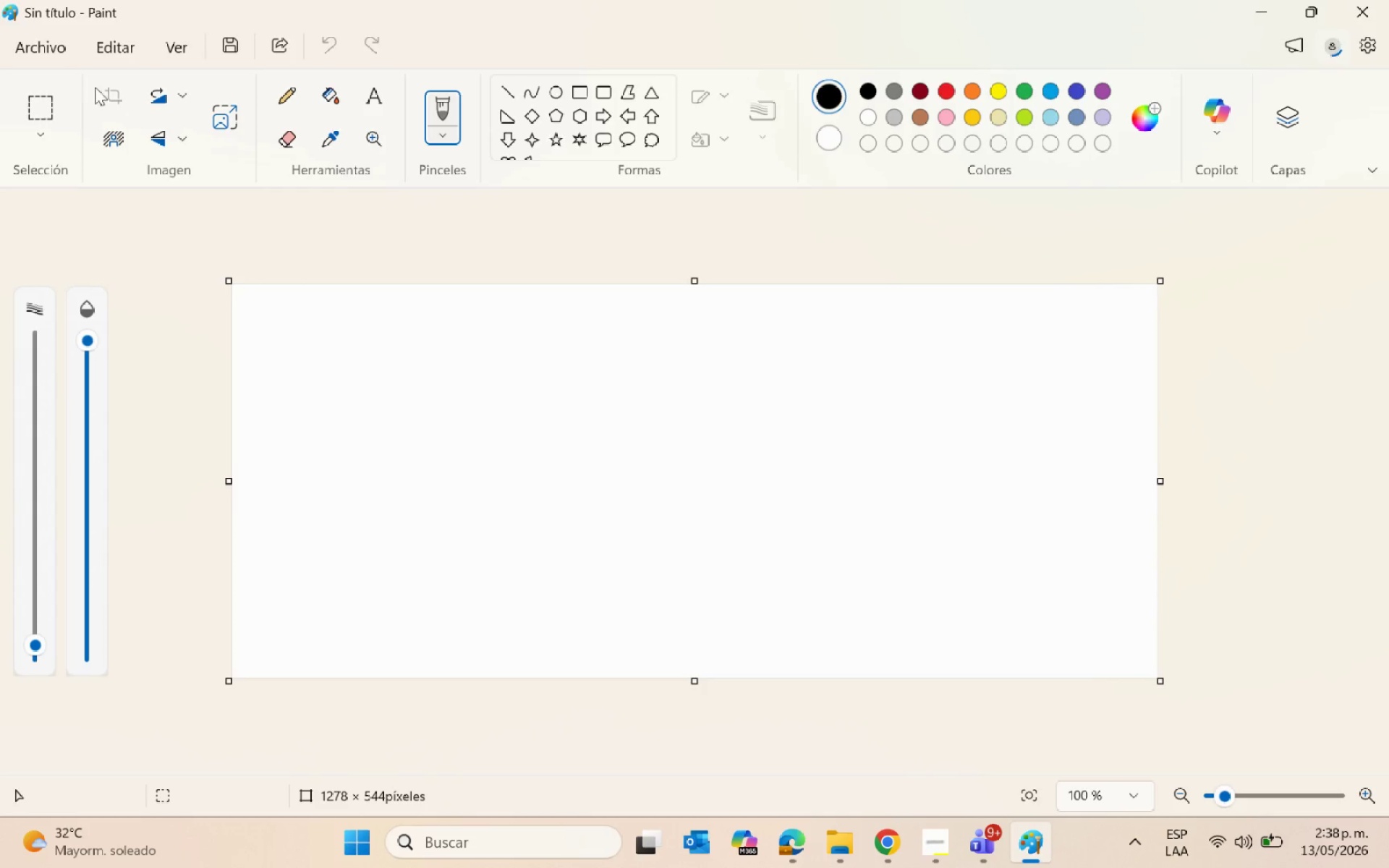 
key(Control+V)
 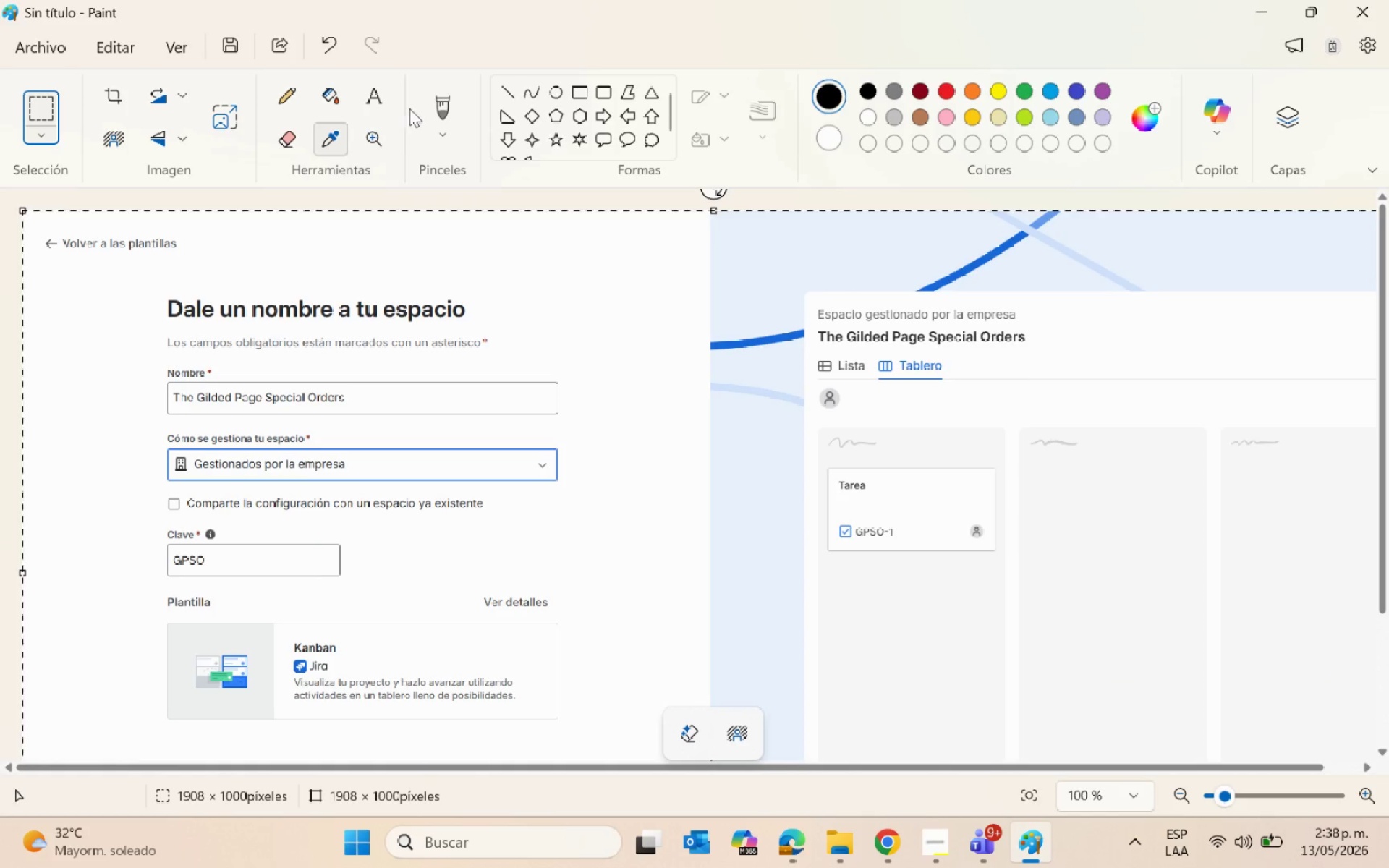 
left_click([231, 46])
 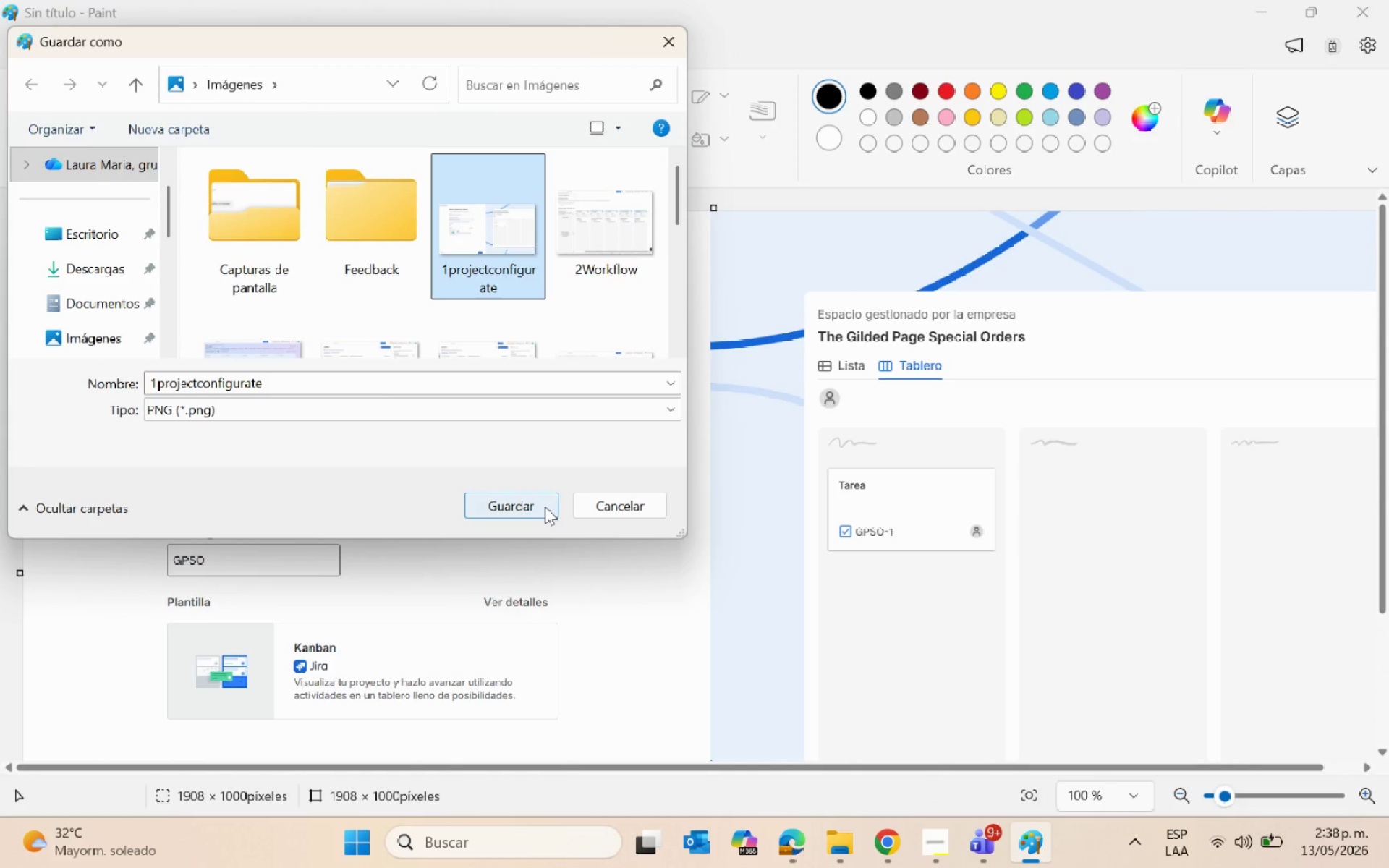 
wait(5.44)
 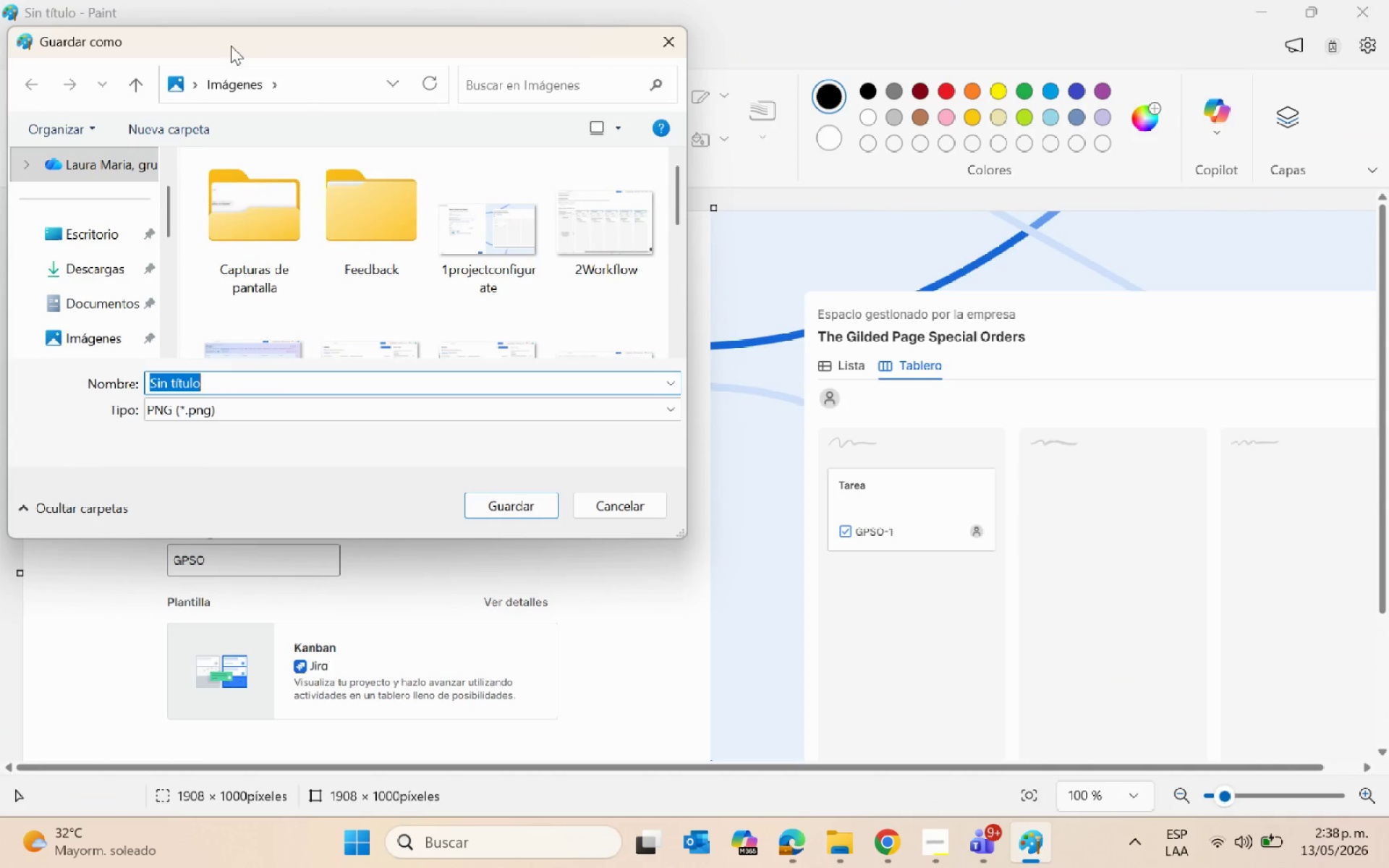 
left_click([521, 510])
 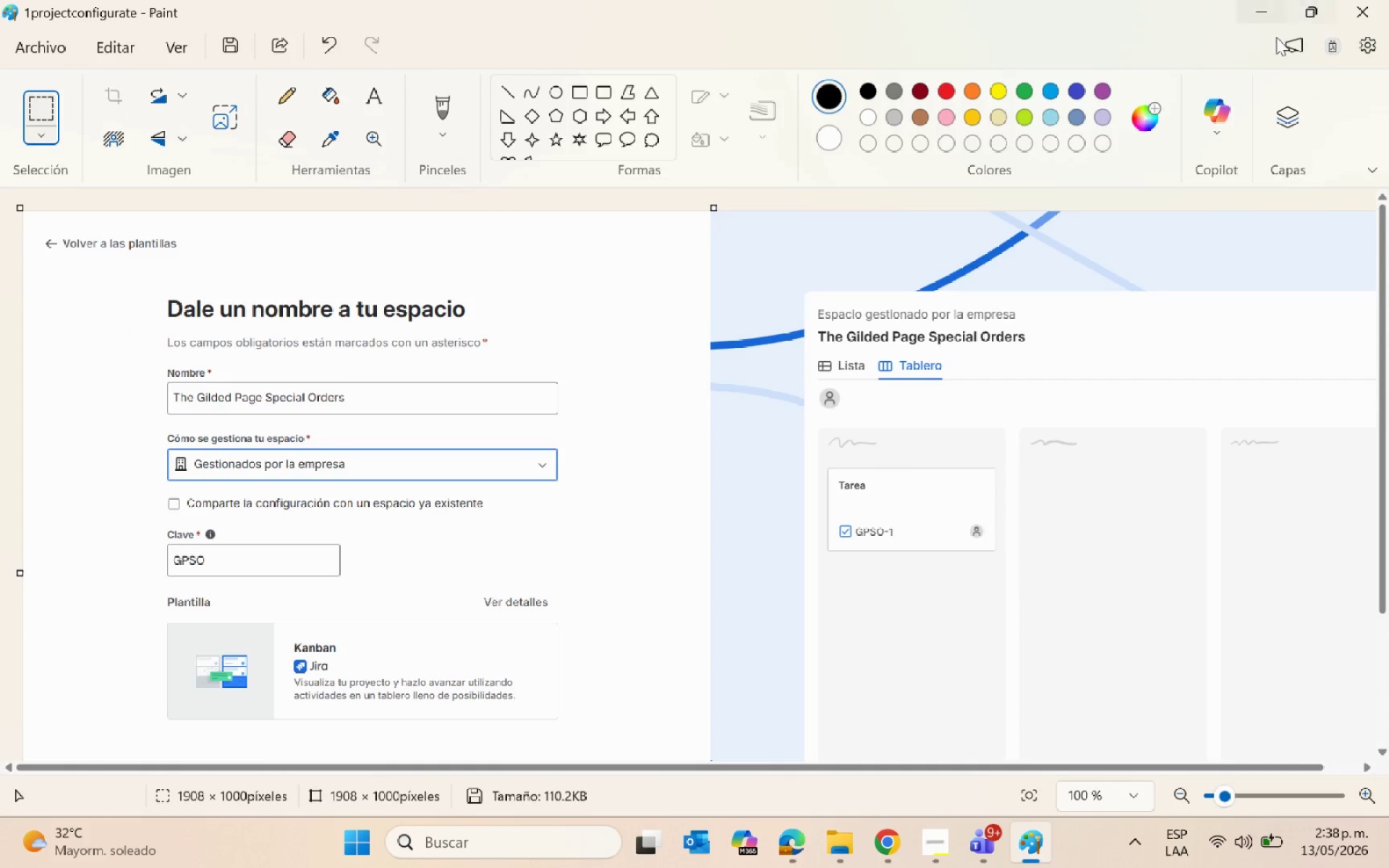 
left_click([1259, 9])
 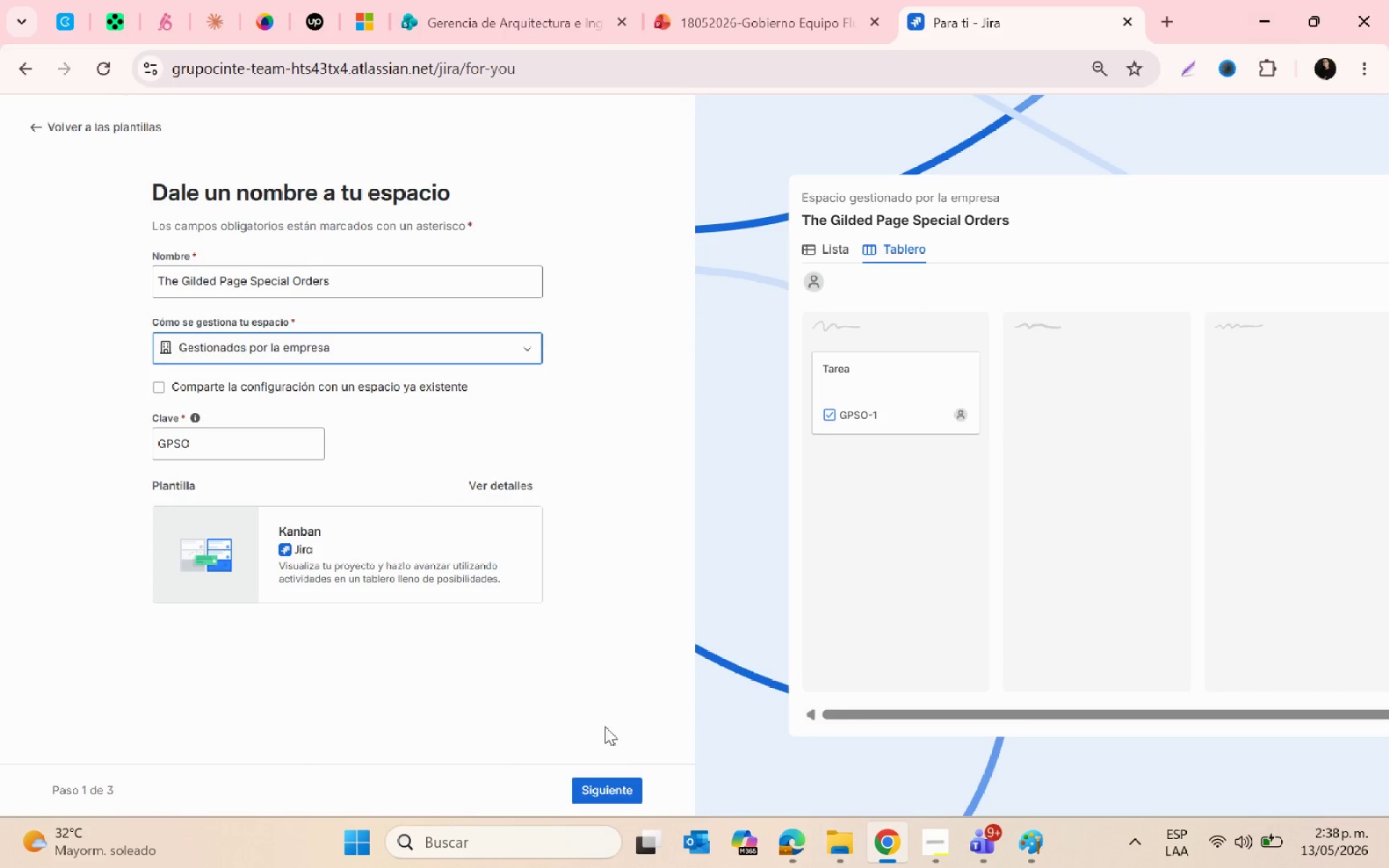 
left_click([627, 797])
 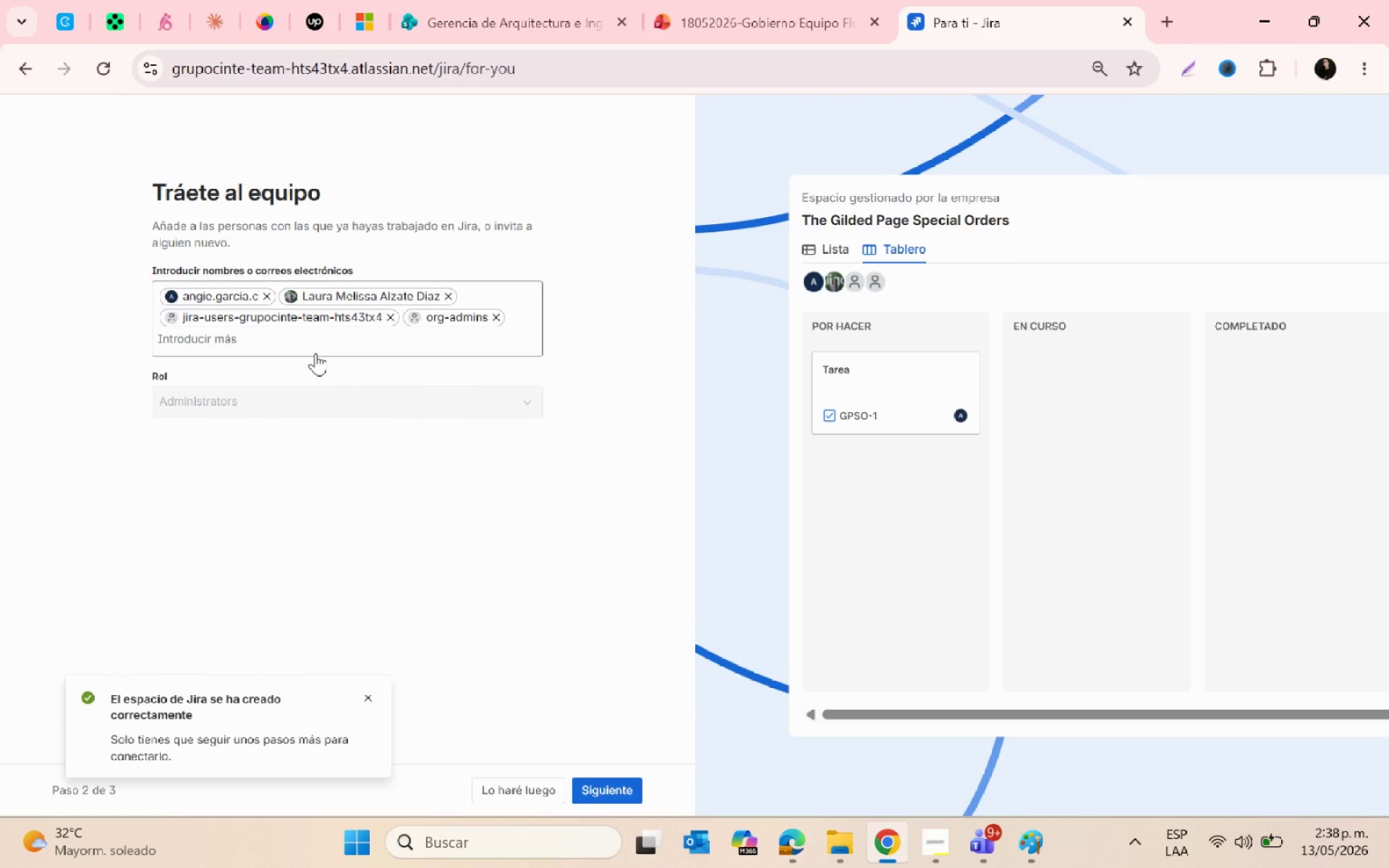 
wait(11.69)
 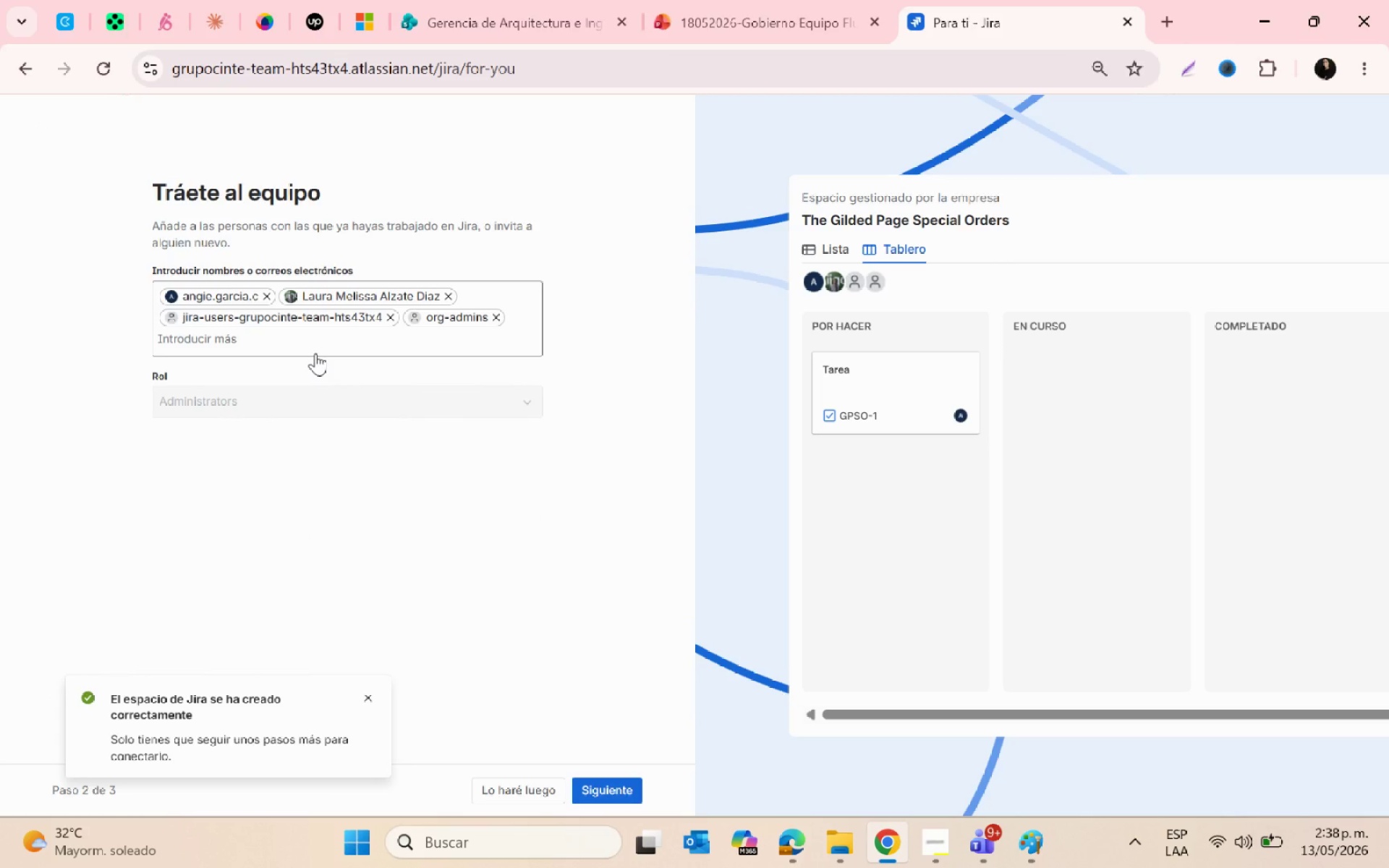 
left_click([266, 293])
 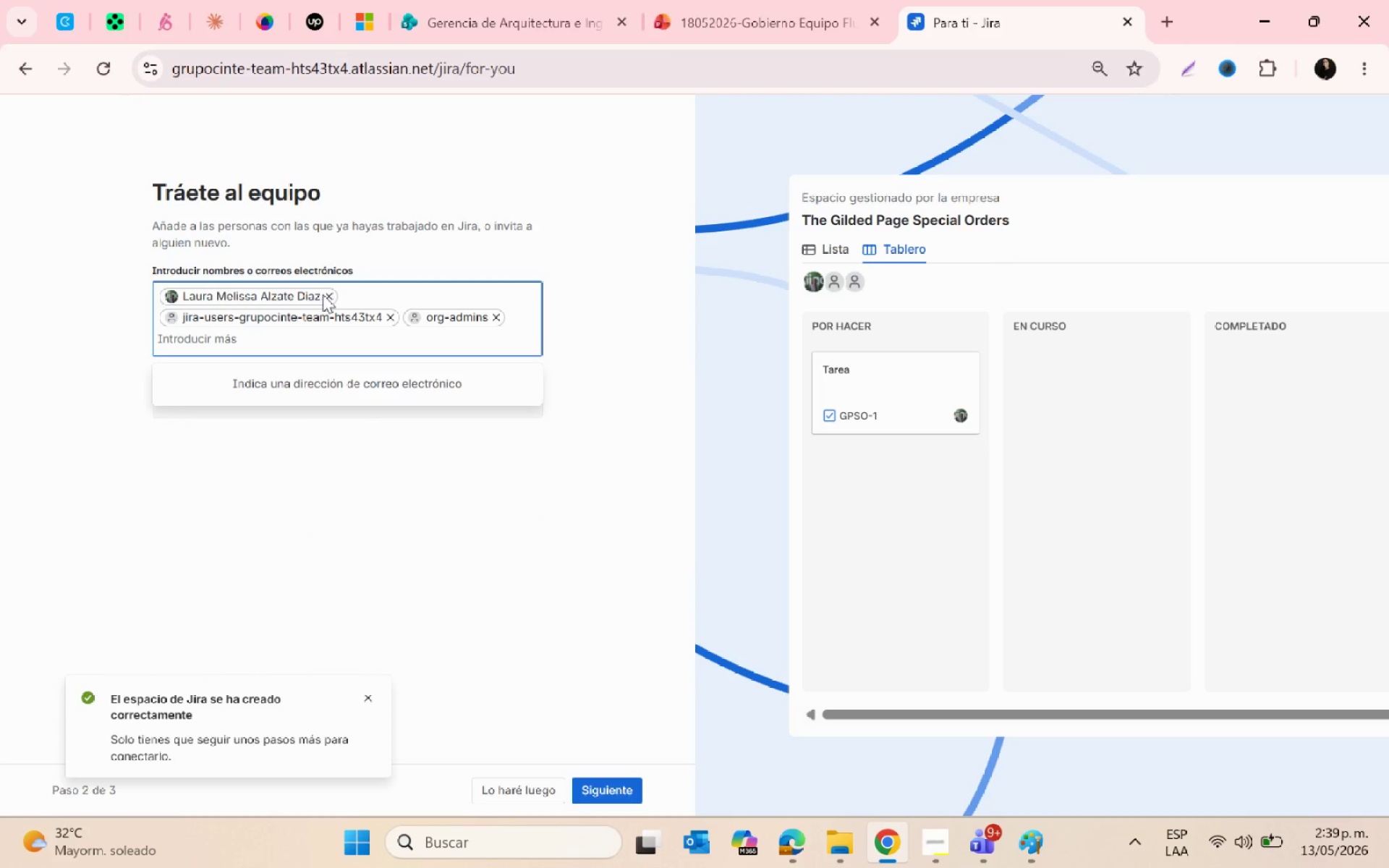 
left_click([328, 294])
 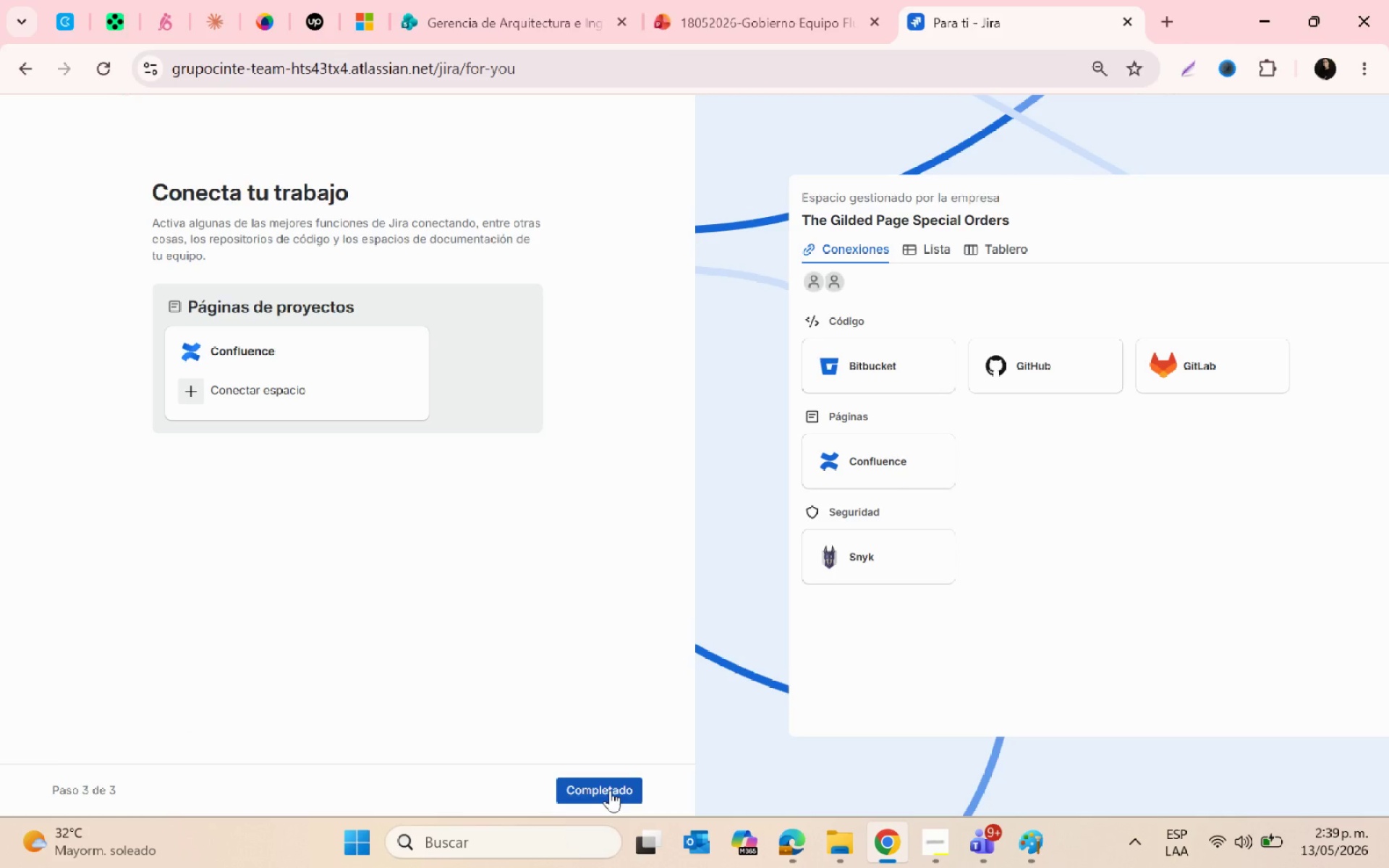 
wait(20.58)
 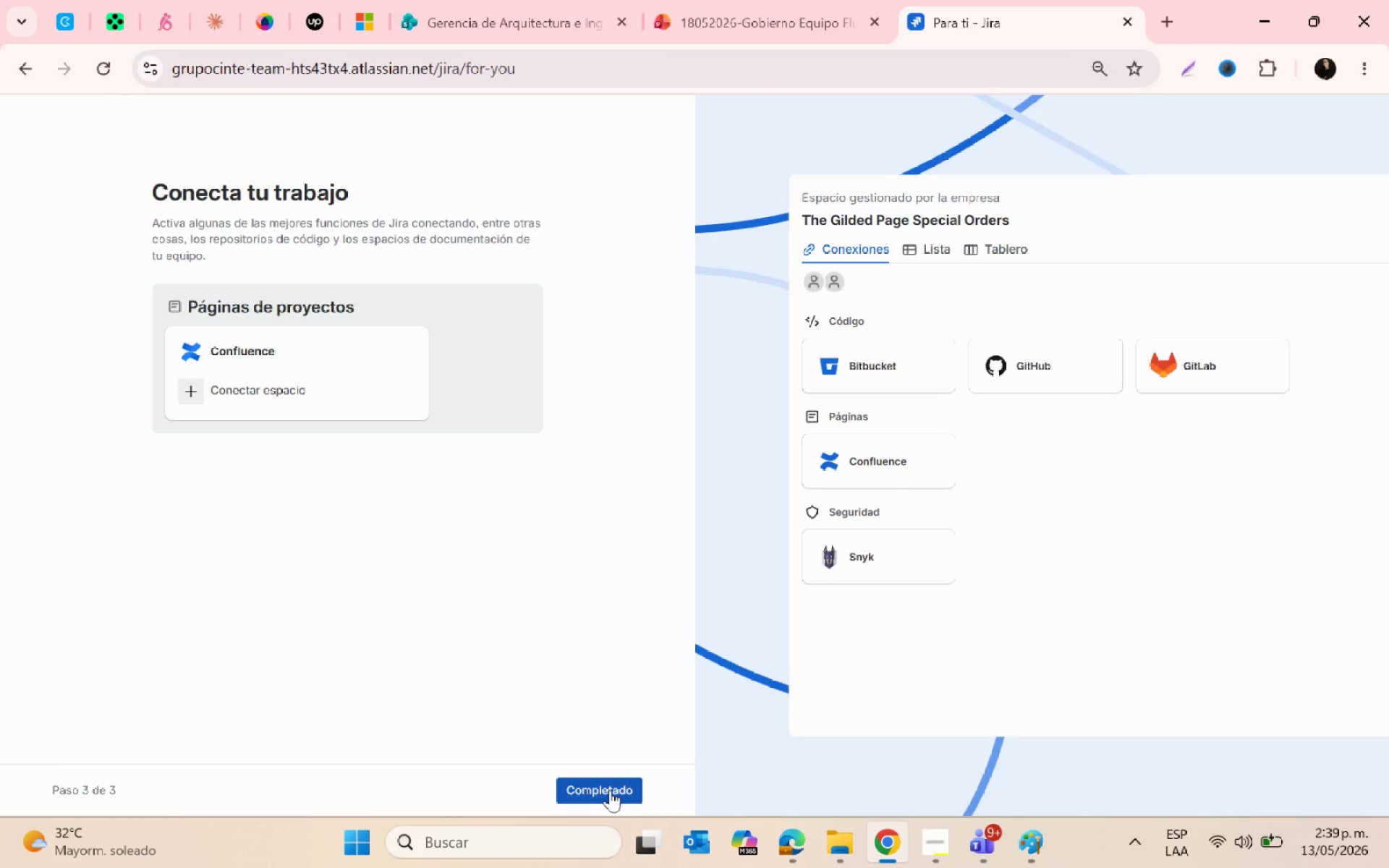 
left_click([610, 790])
 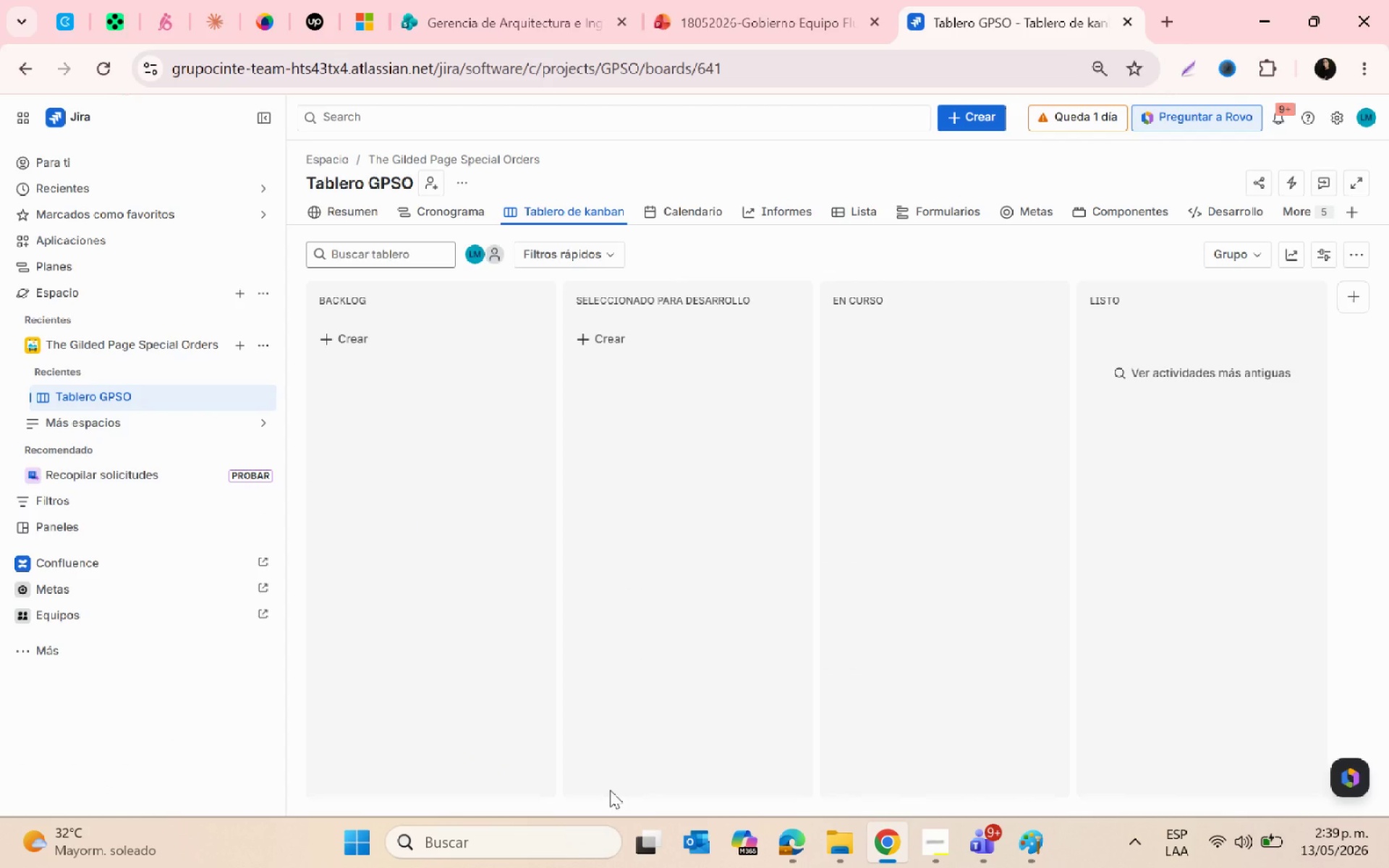 
mouse_move([258, 500])
 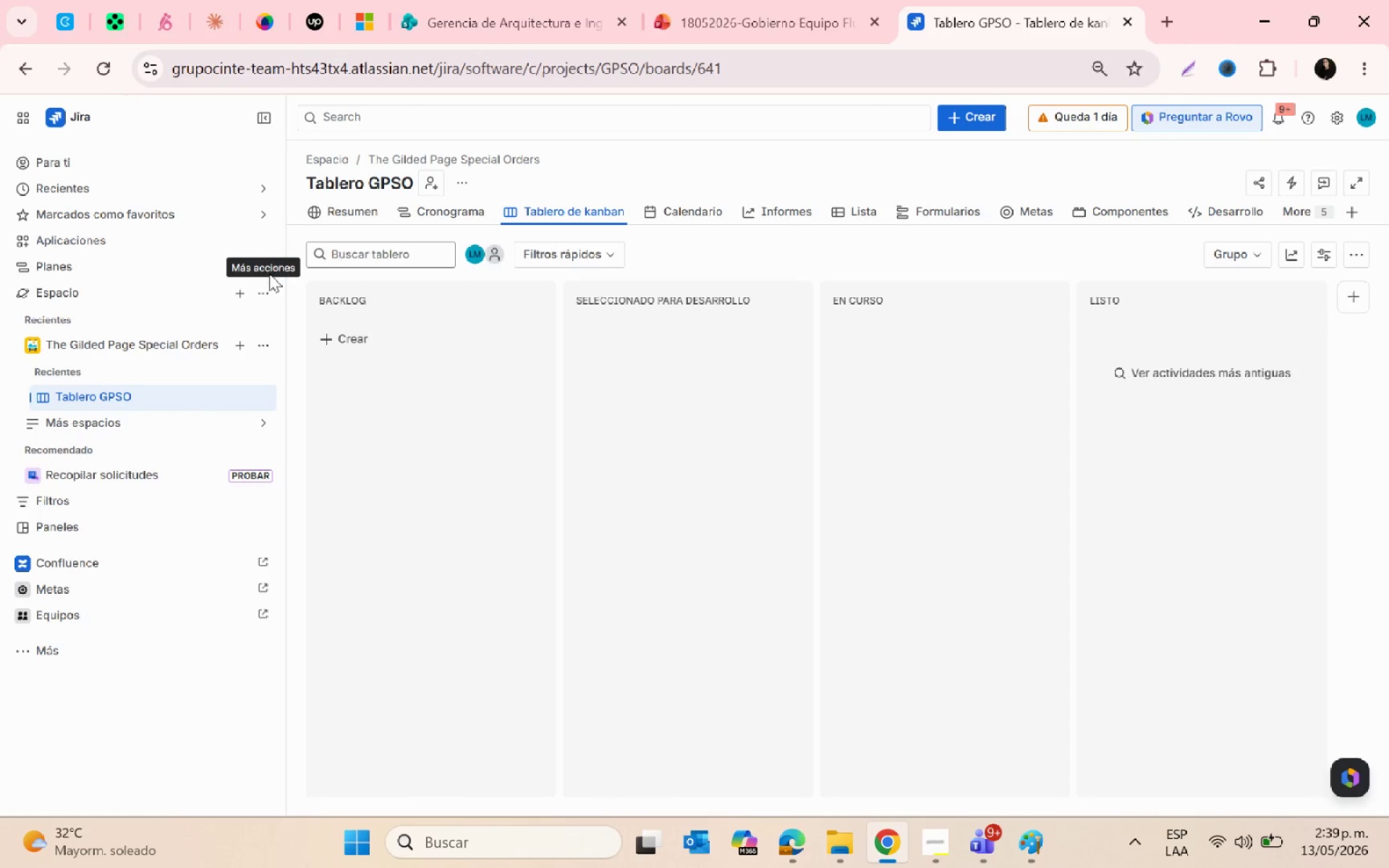 
left_click([263, 281])
 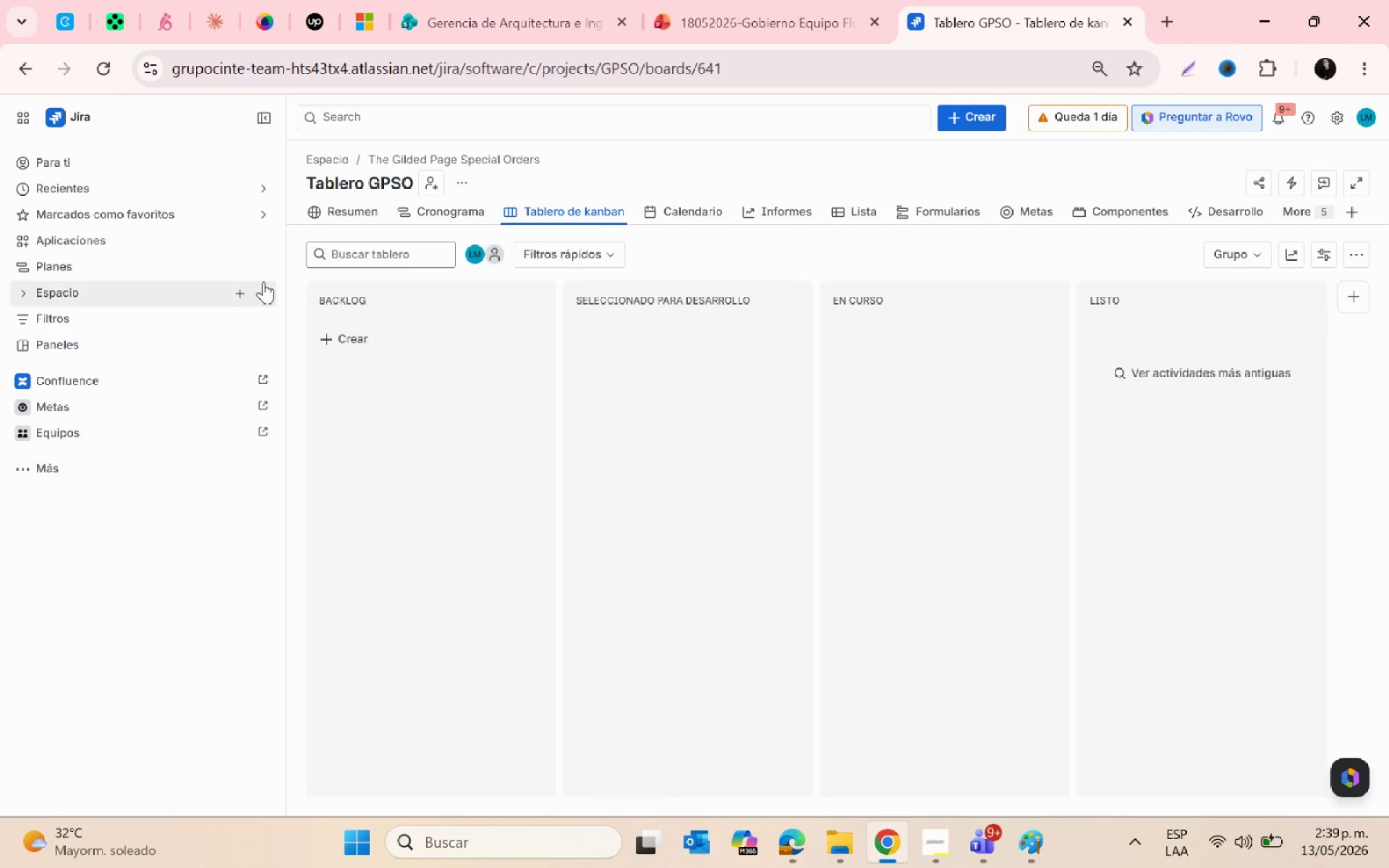 
left_click([263, 281])
 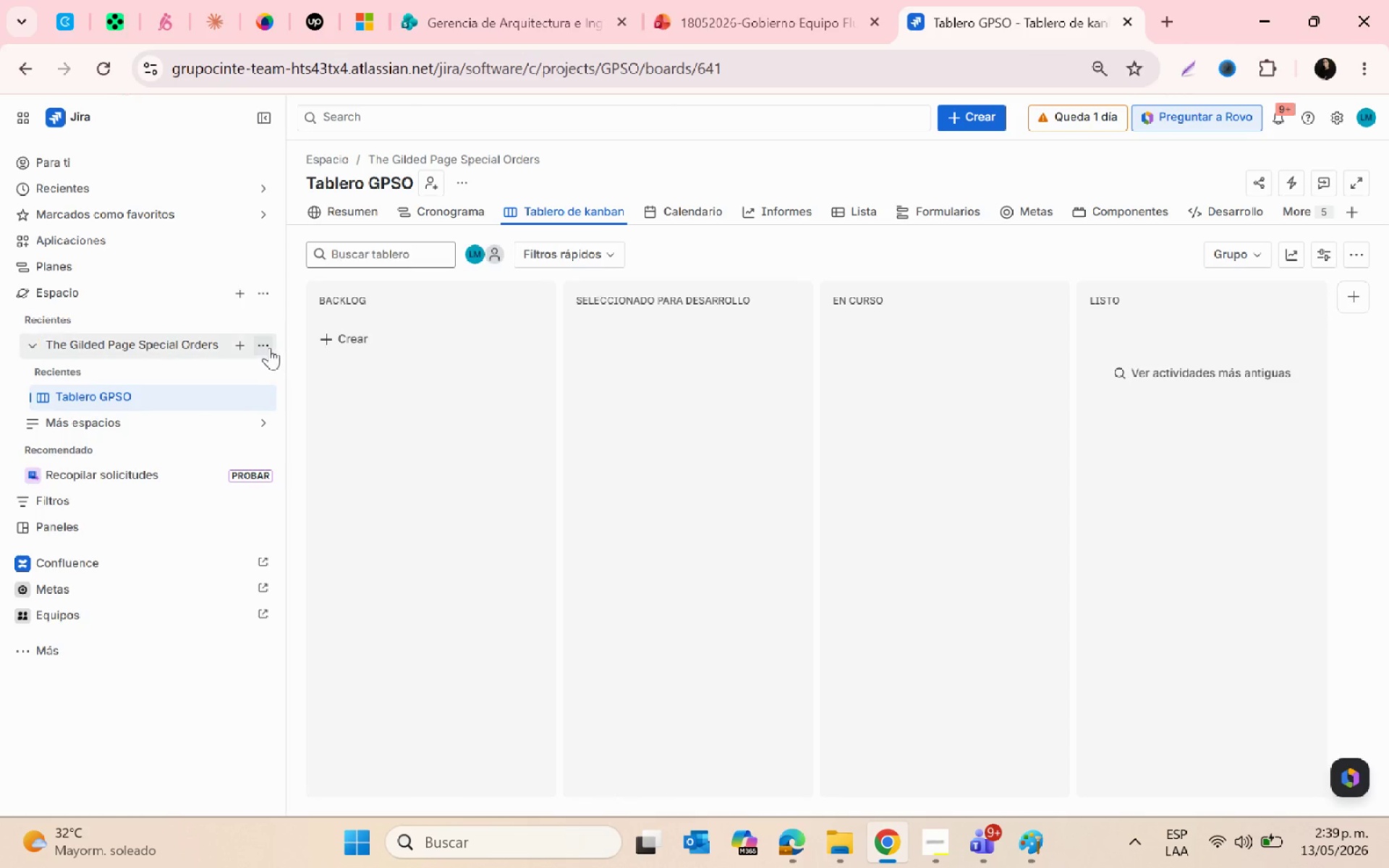 
left_click([268, 347])
 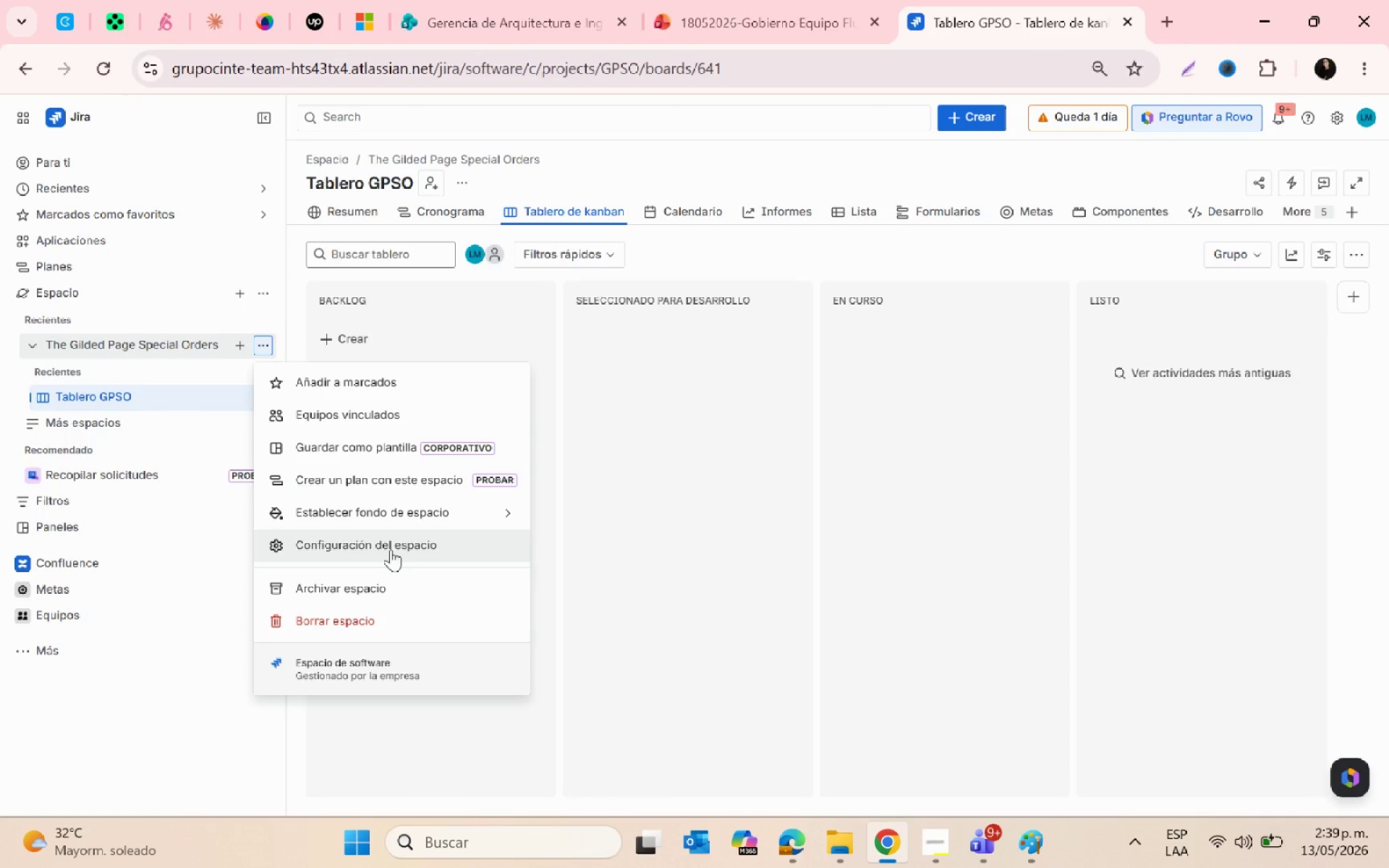 
left_click([391, 549])
 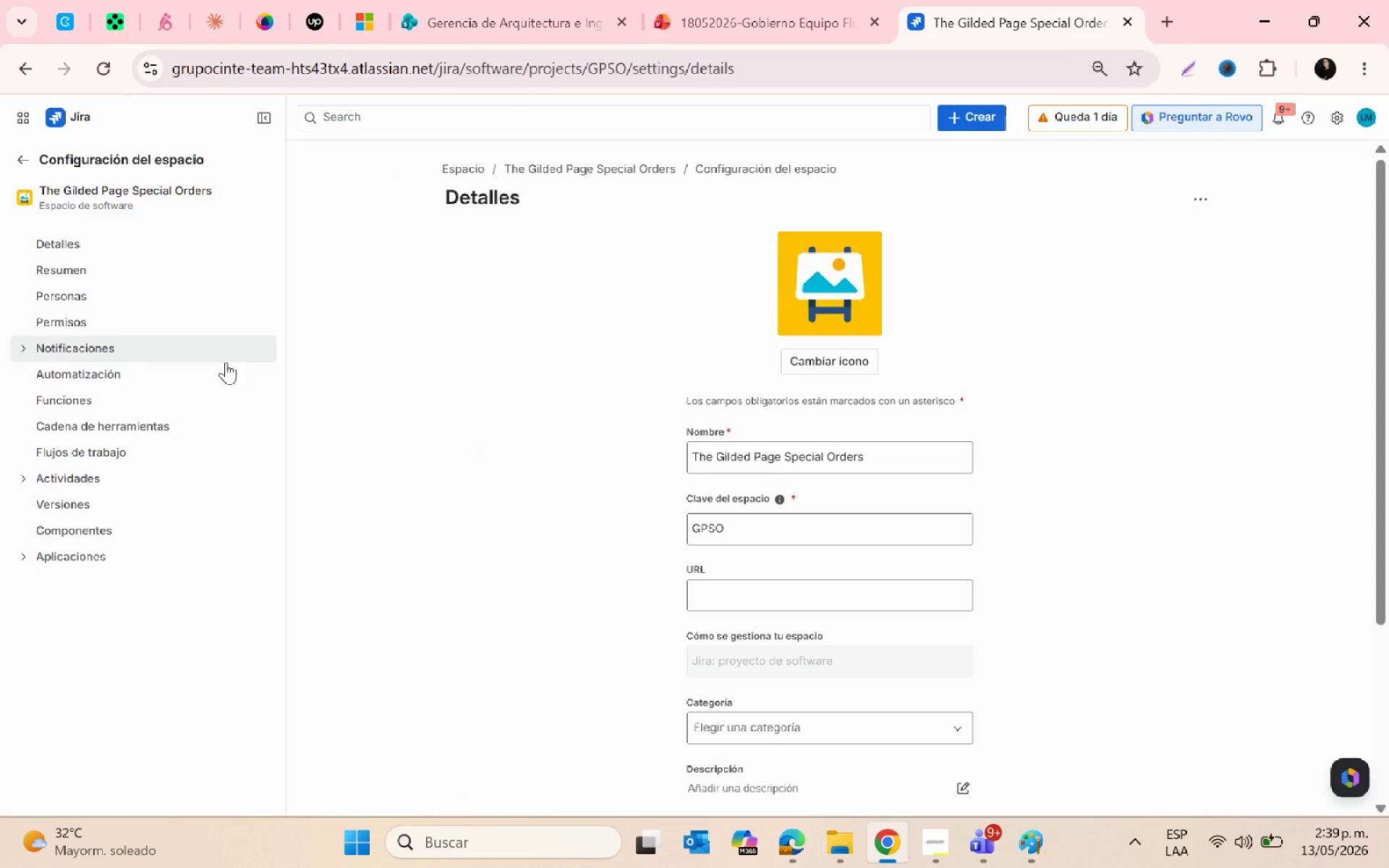 
left_click([20, 163])
 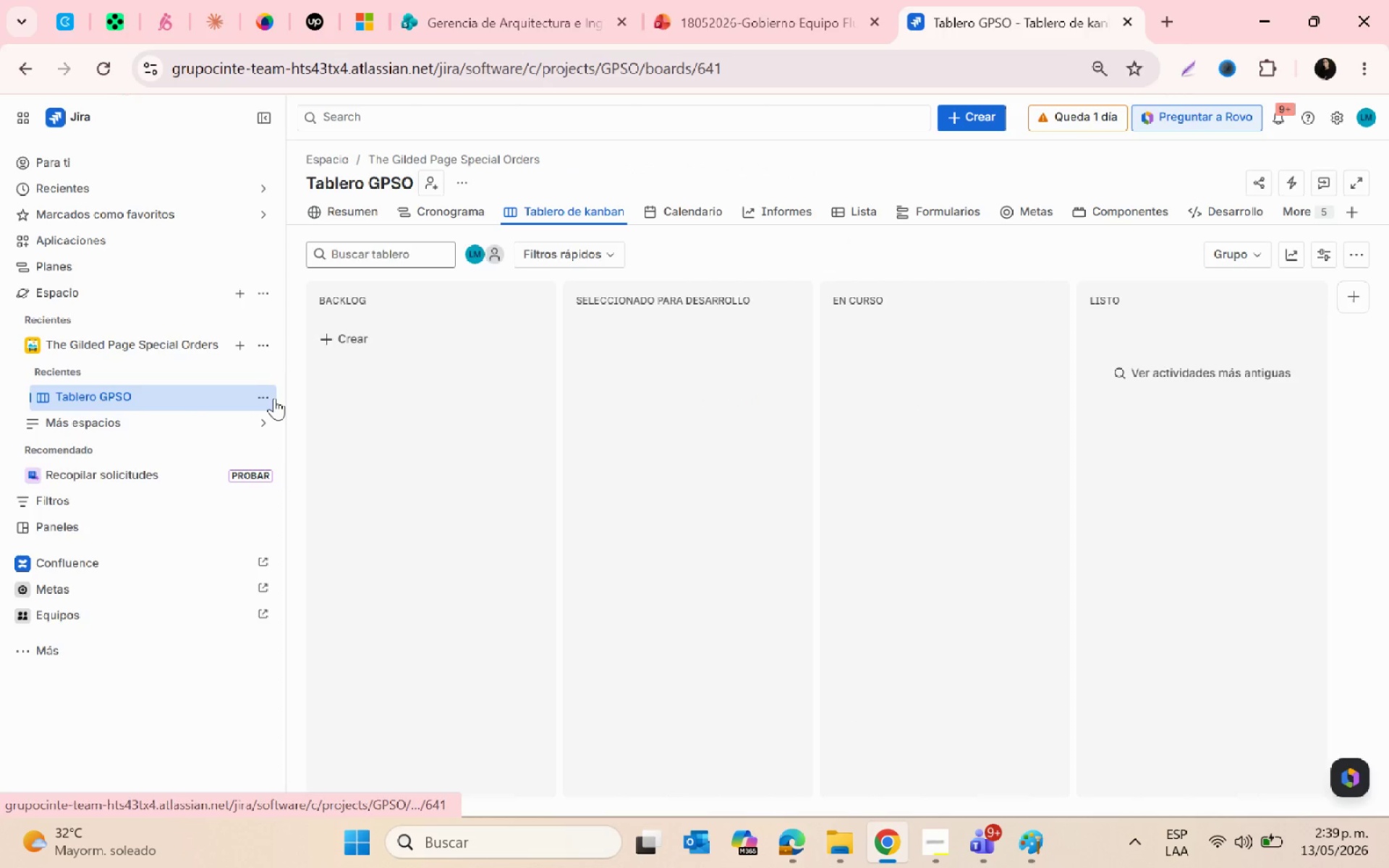 
left_click([260, 399])
 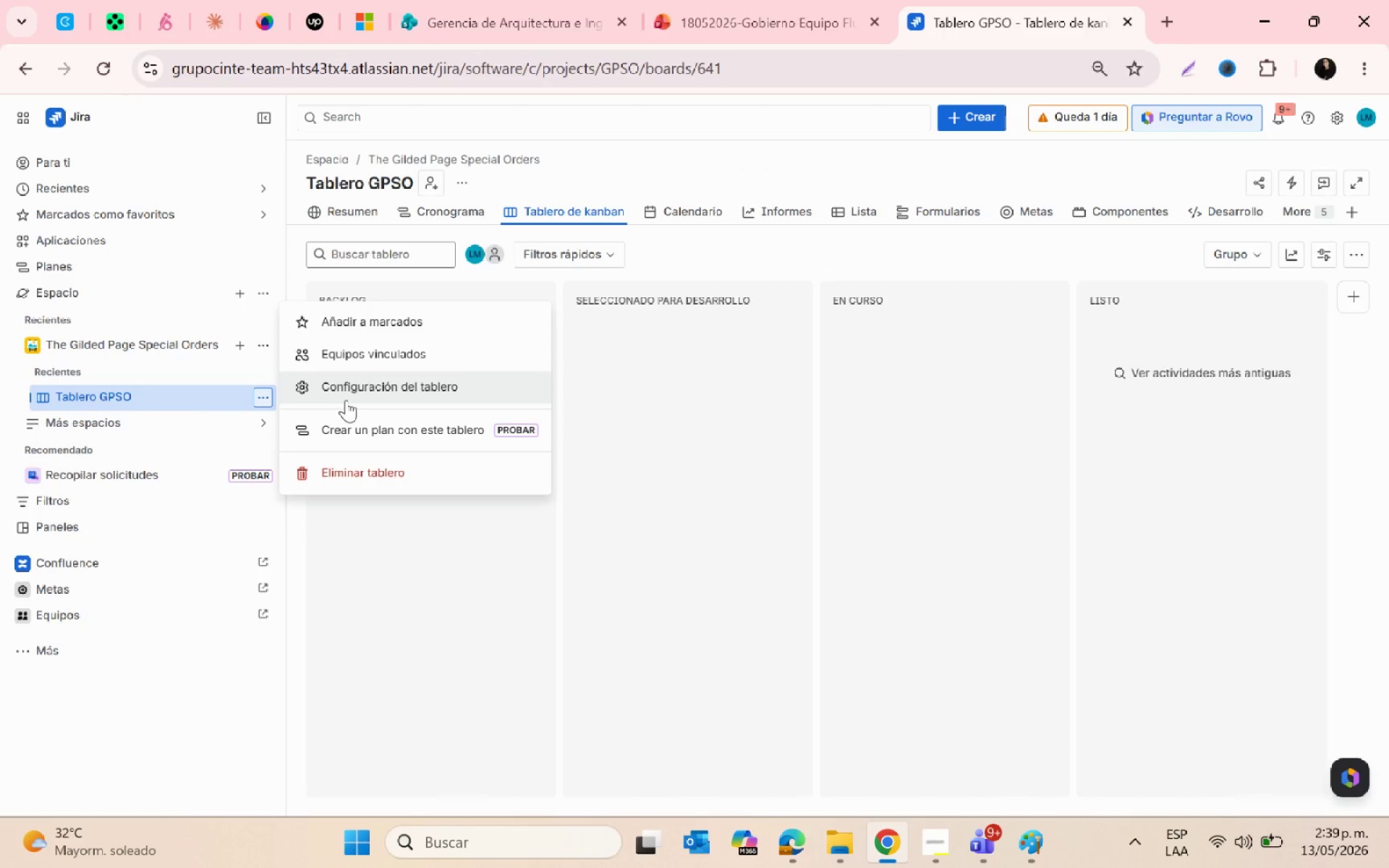 
left_click([352, 388])
 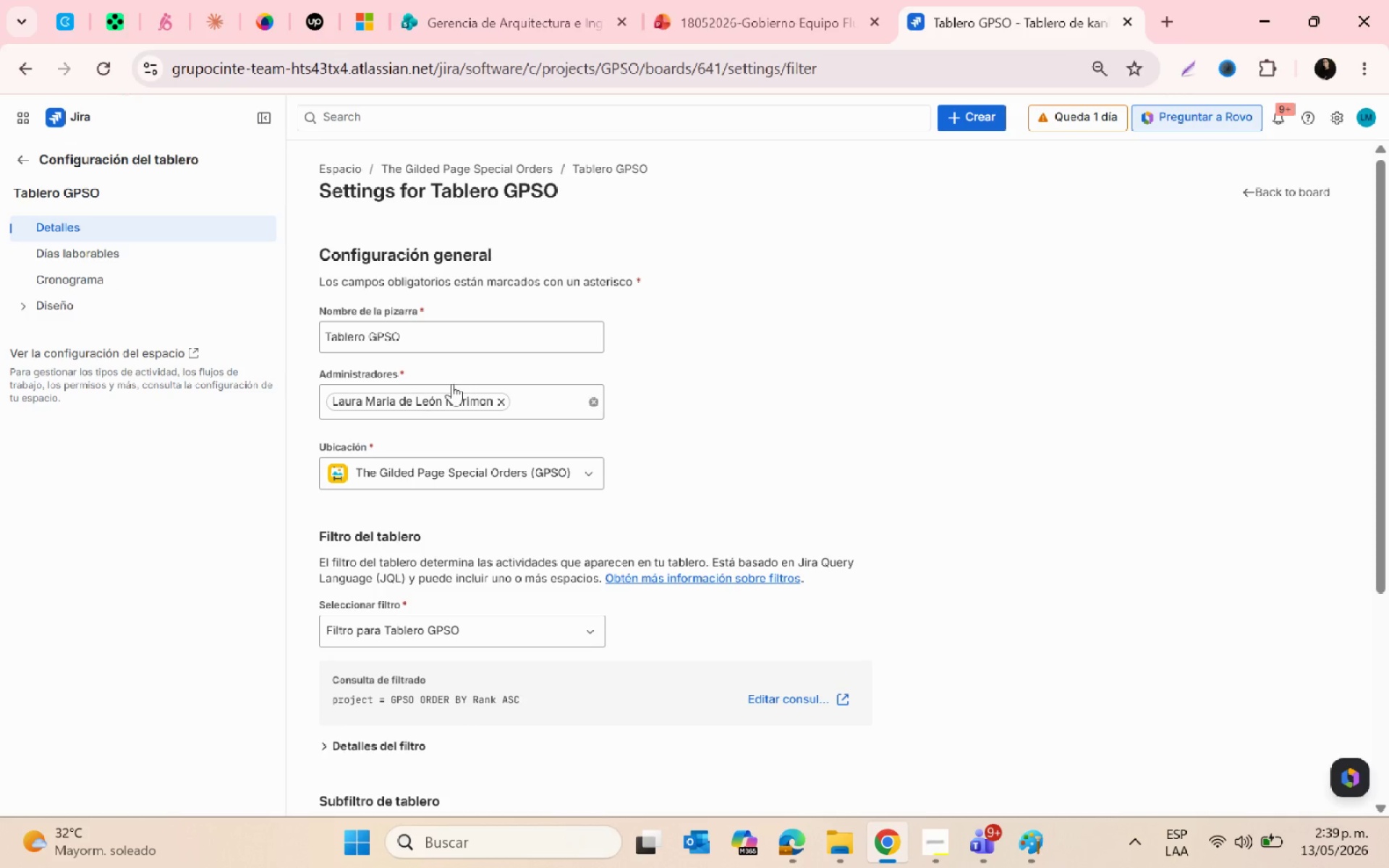 
wait(5.58)
 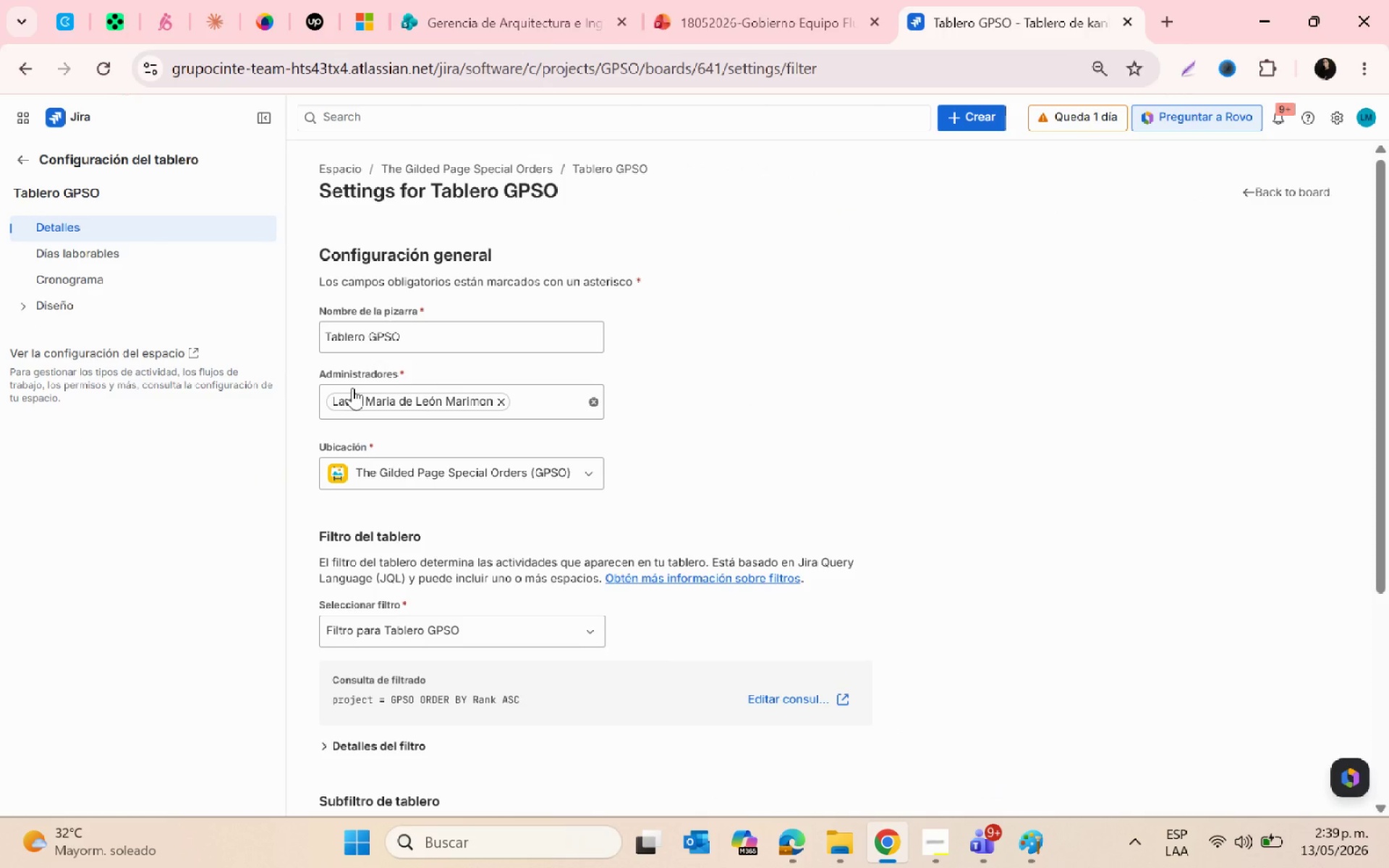 
left_click([27, 297])
 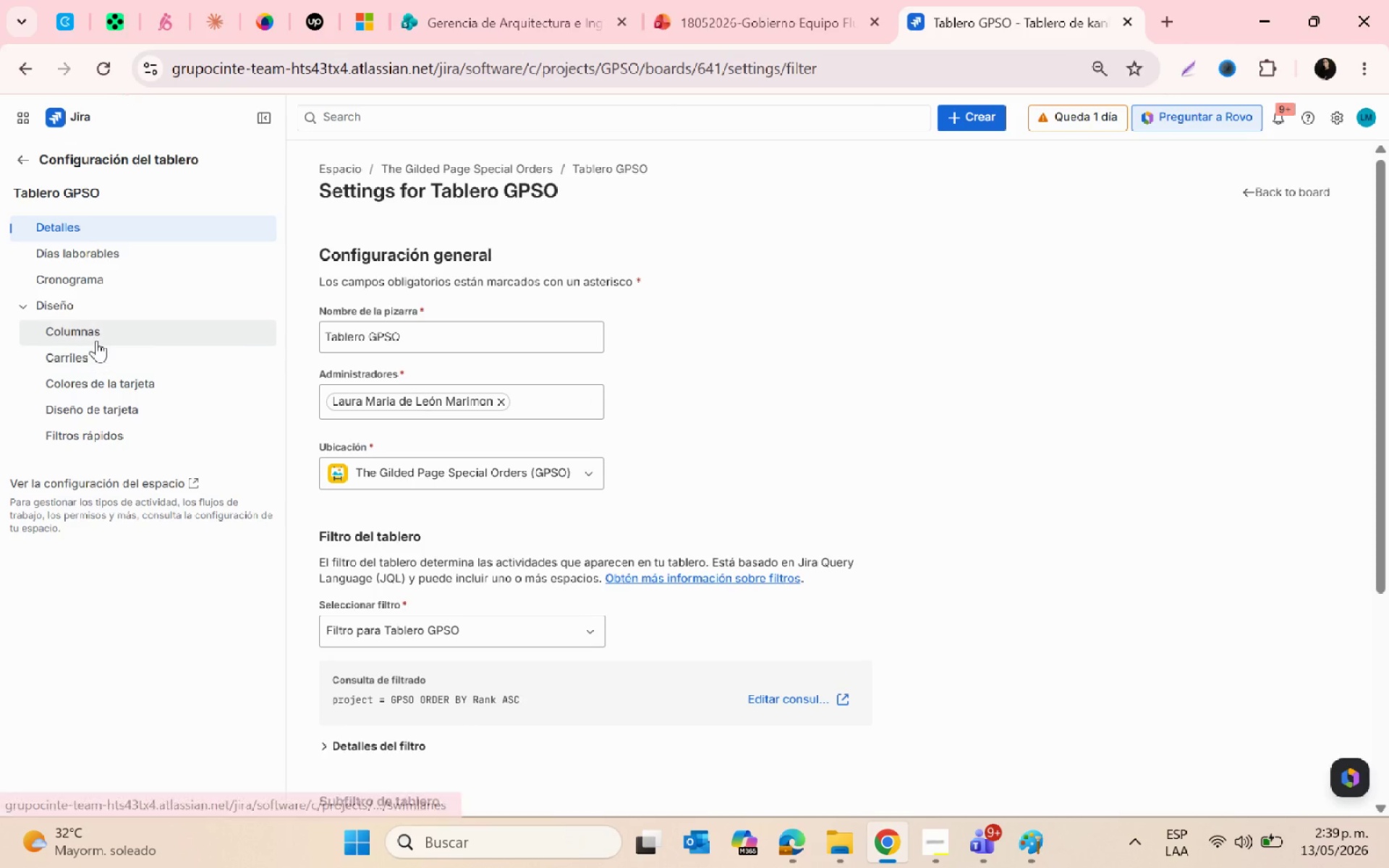 
left_click([95, 335])
 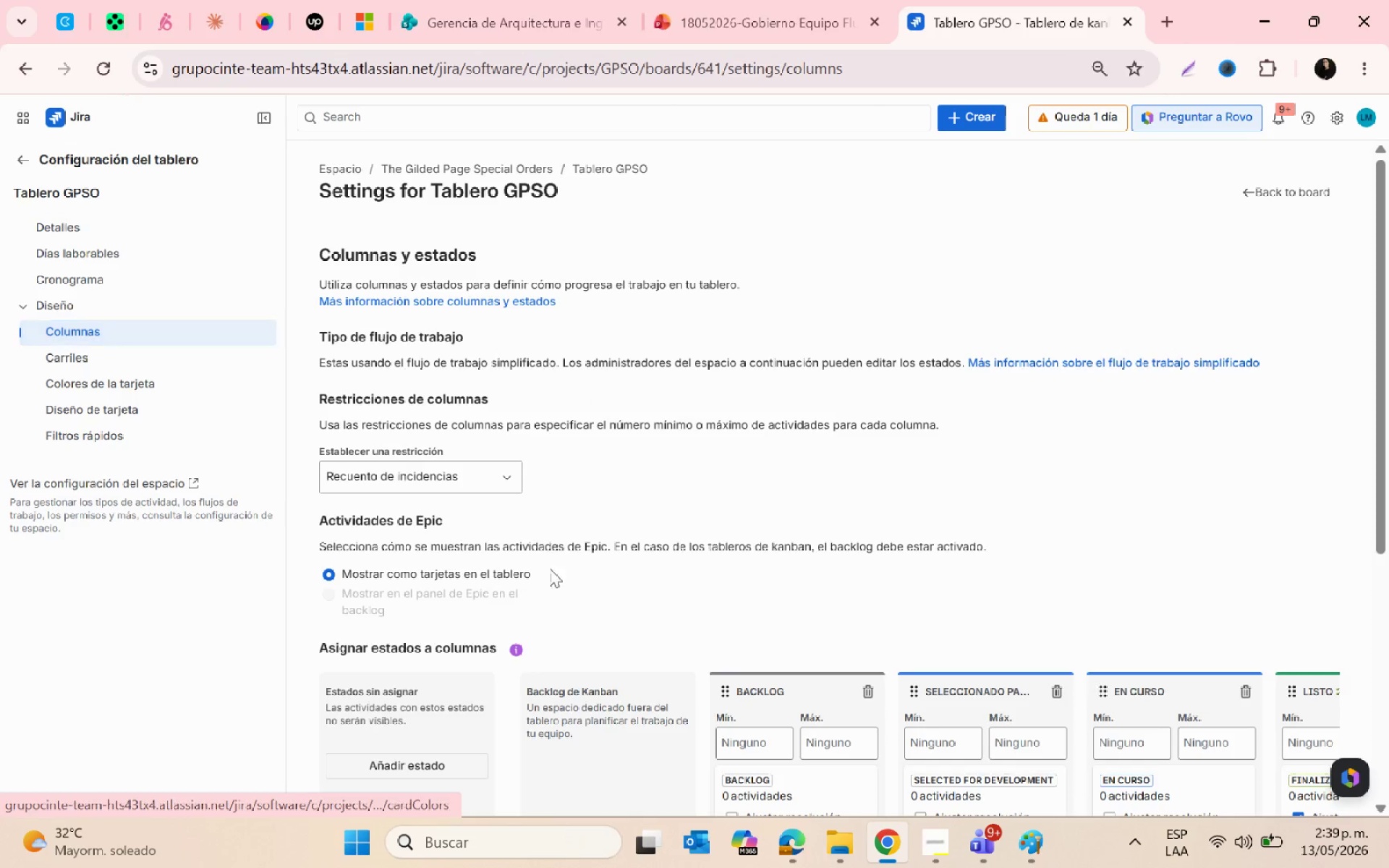 
scroll: coordinate [763, 605], scroll_direction: down, amount: 3.0
 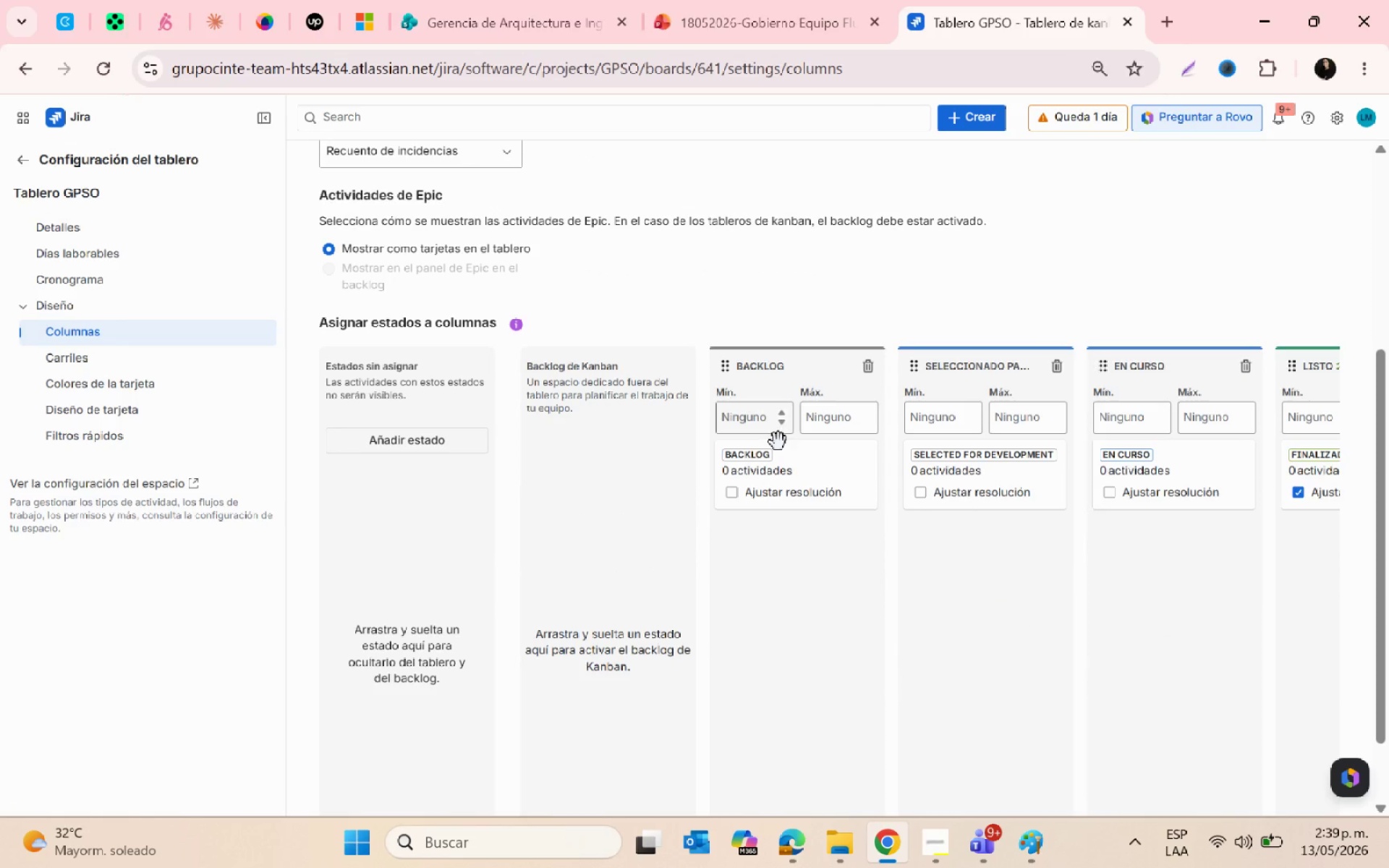 
left_click([760, 365])
 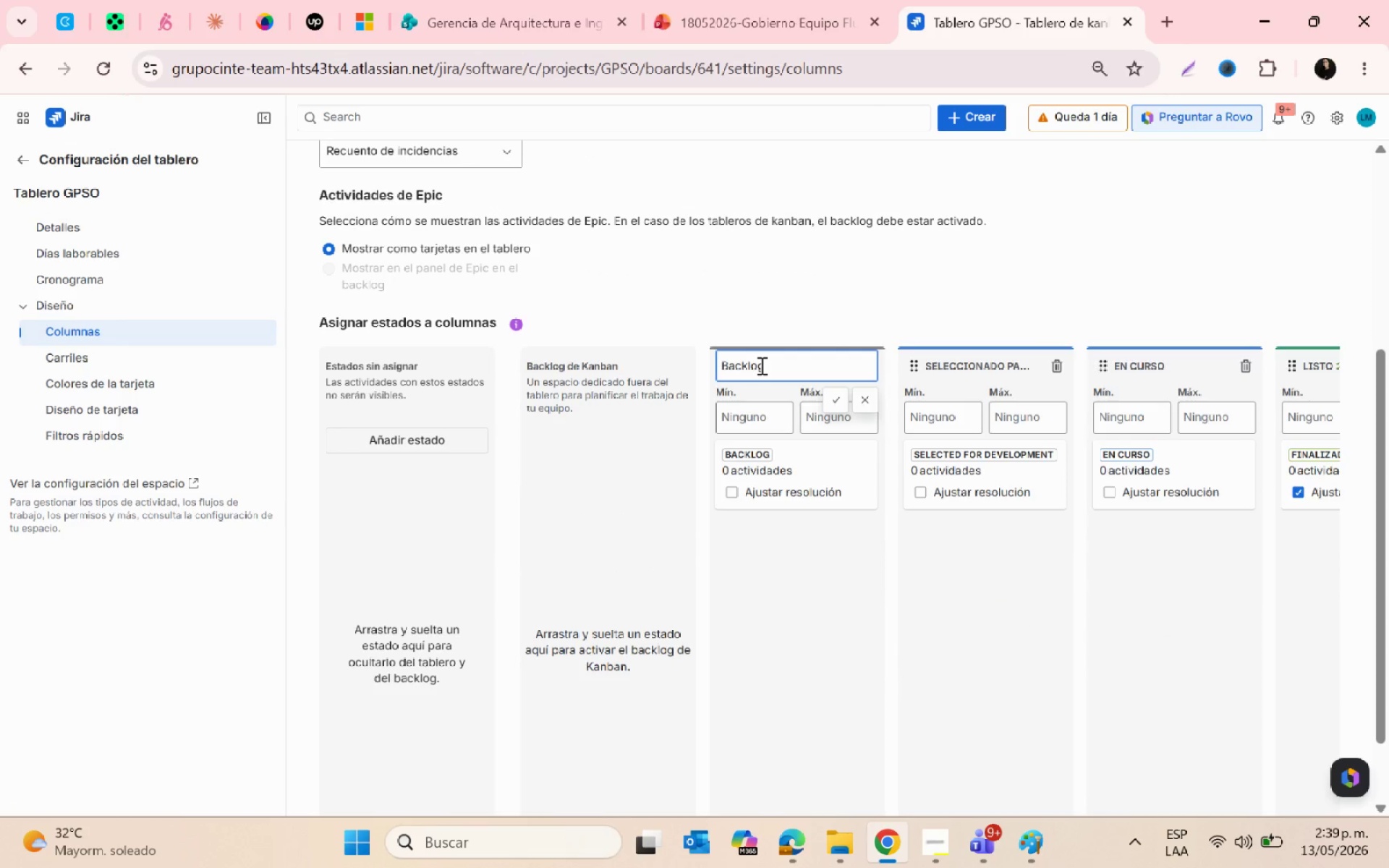 
key(ArrowRight)
 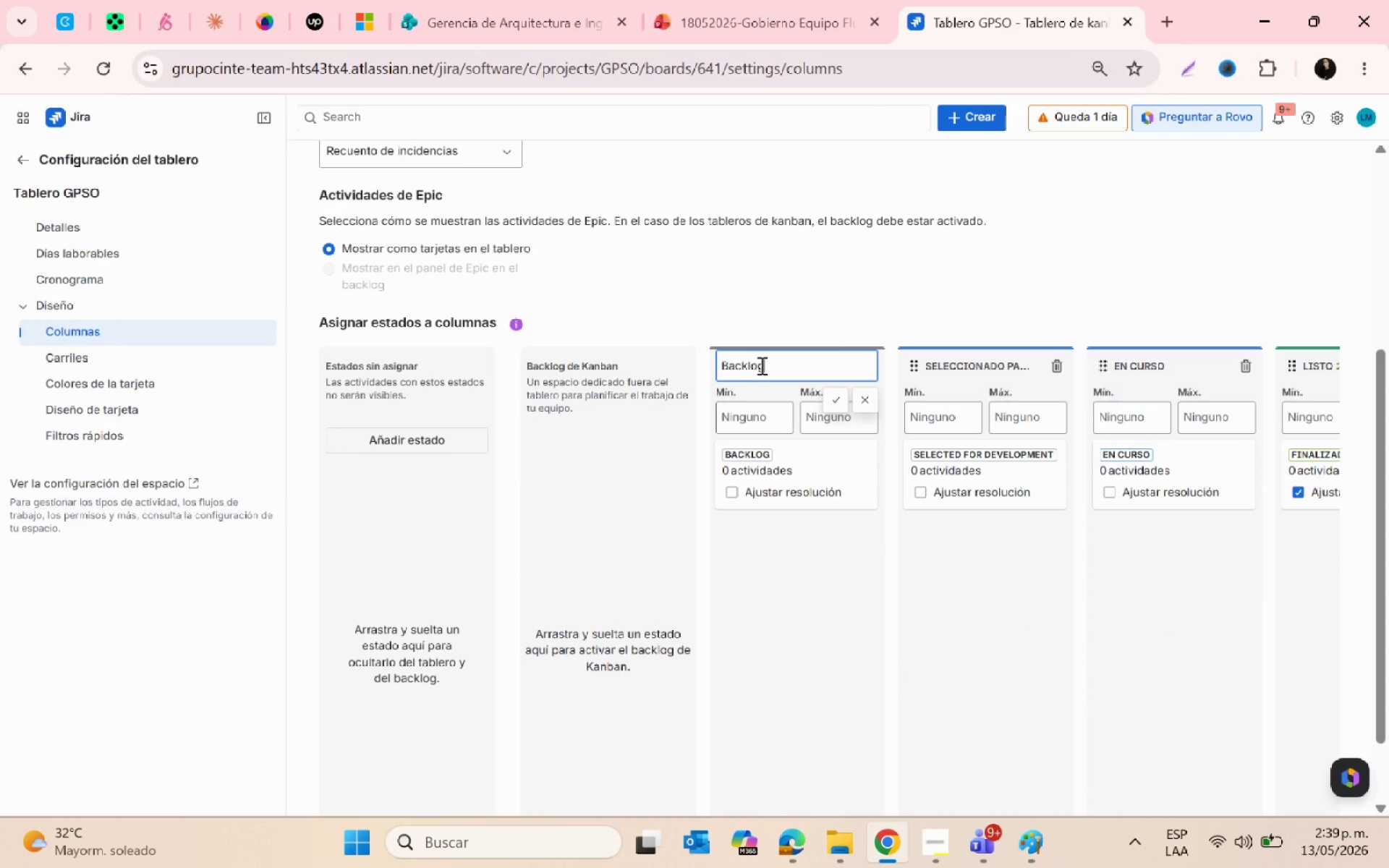 
key(Backspace)
key(Backspace)
key(Backspace)
key(Backspace)
key(Backspace)
key(Backspace)
key(Backspace)
key(Backspace)
type(INQU)
key(Backspace)
key(Backspace)
type(QUIRY)
 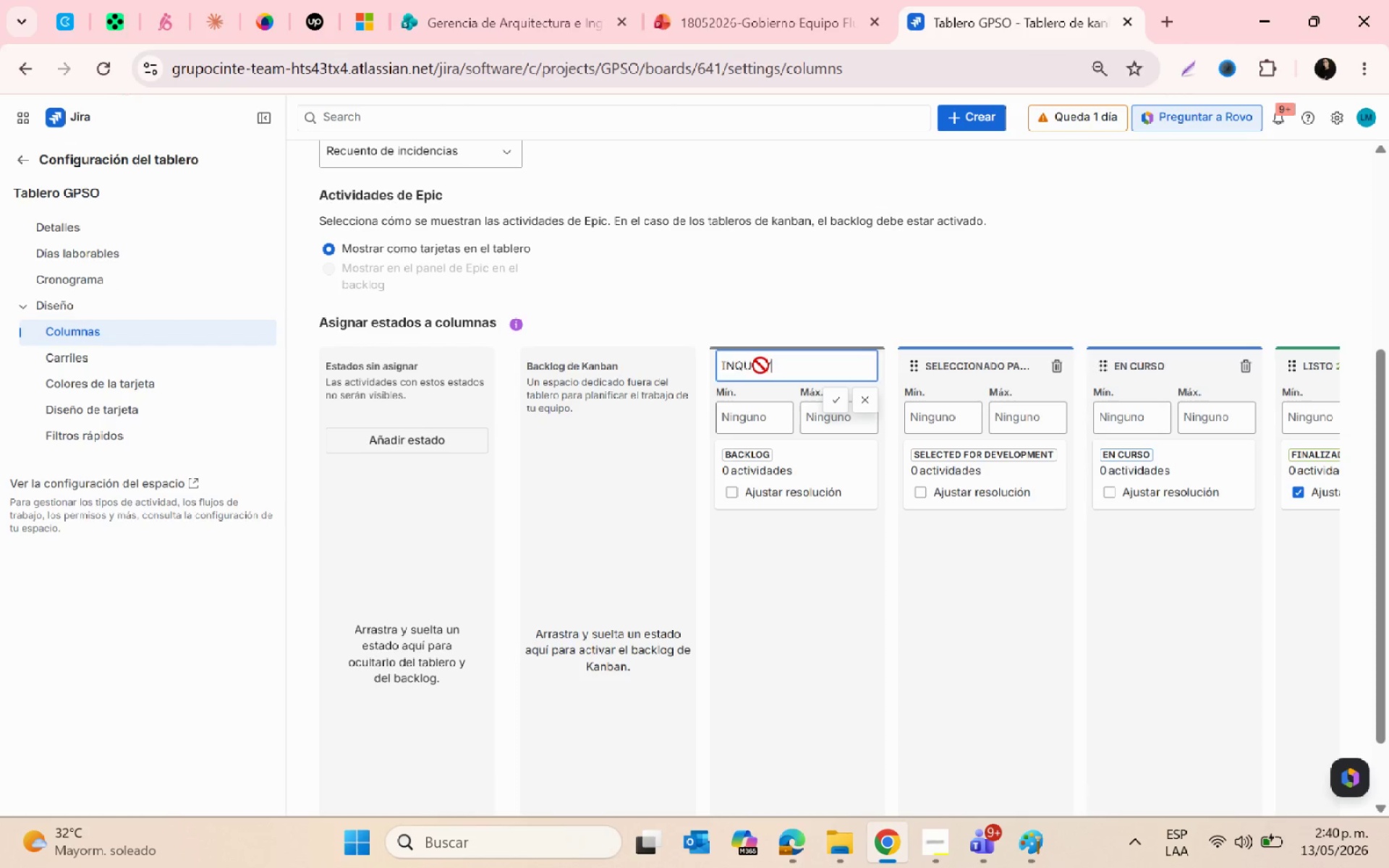 
key(Enter)
 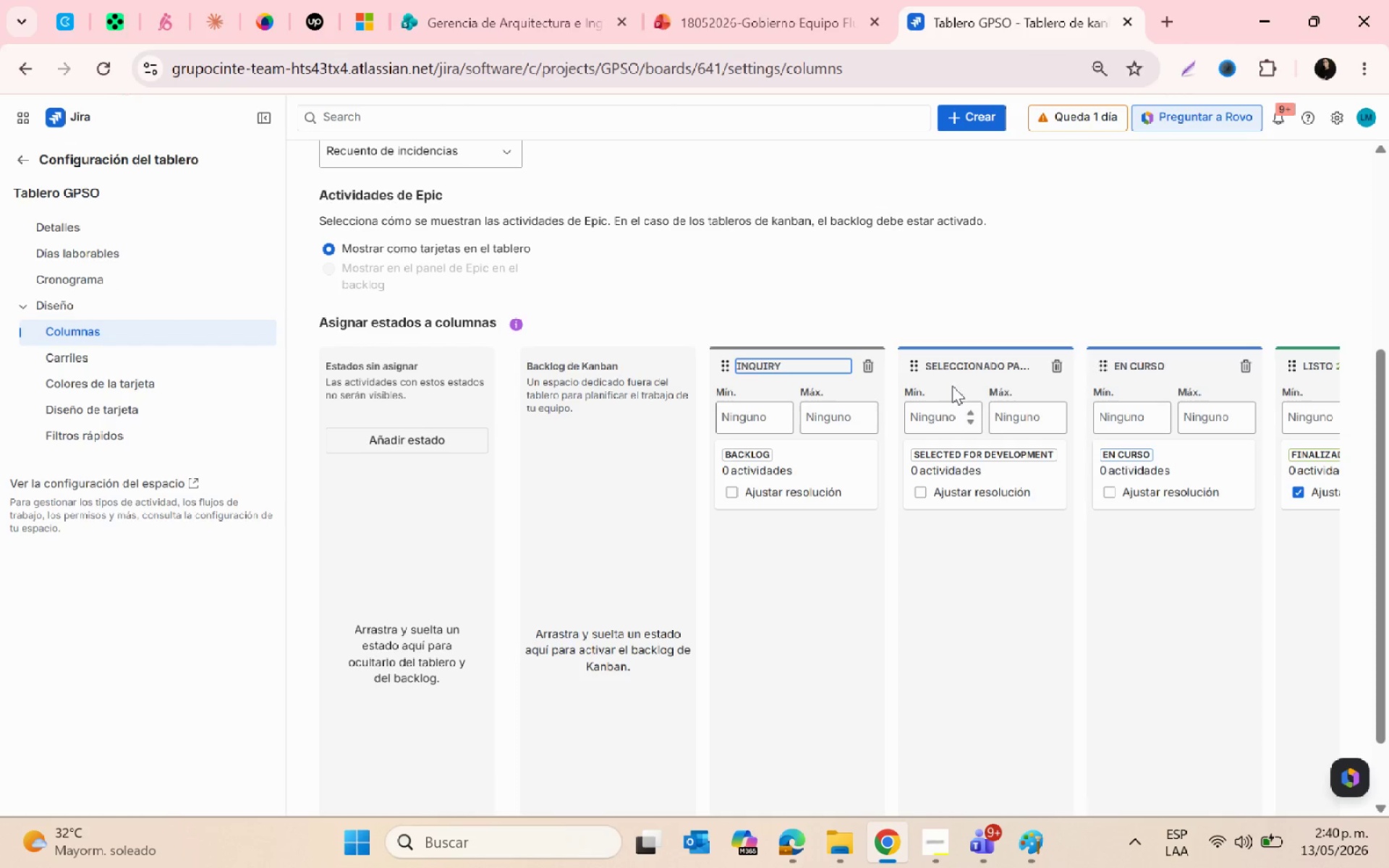 
left_click([949, 366])
 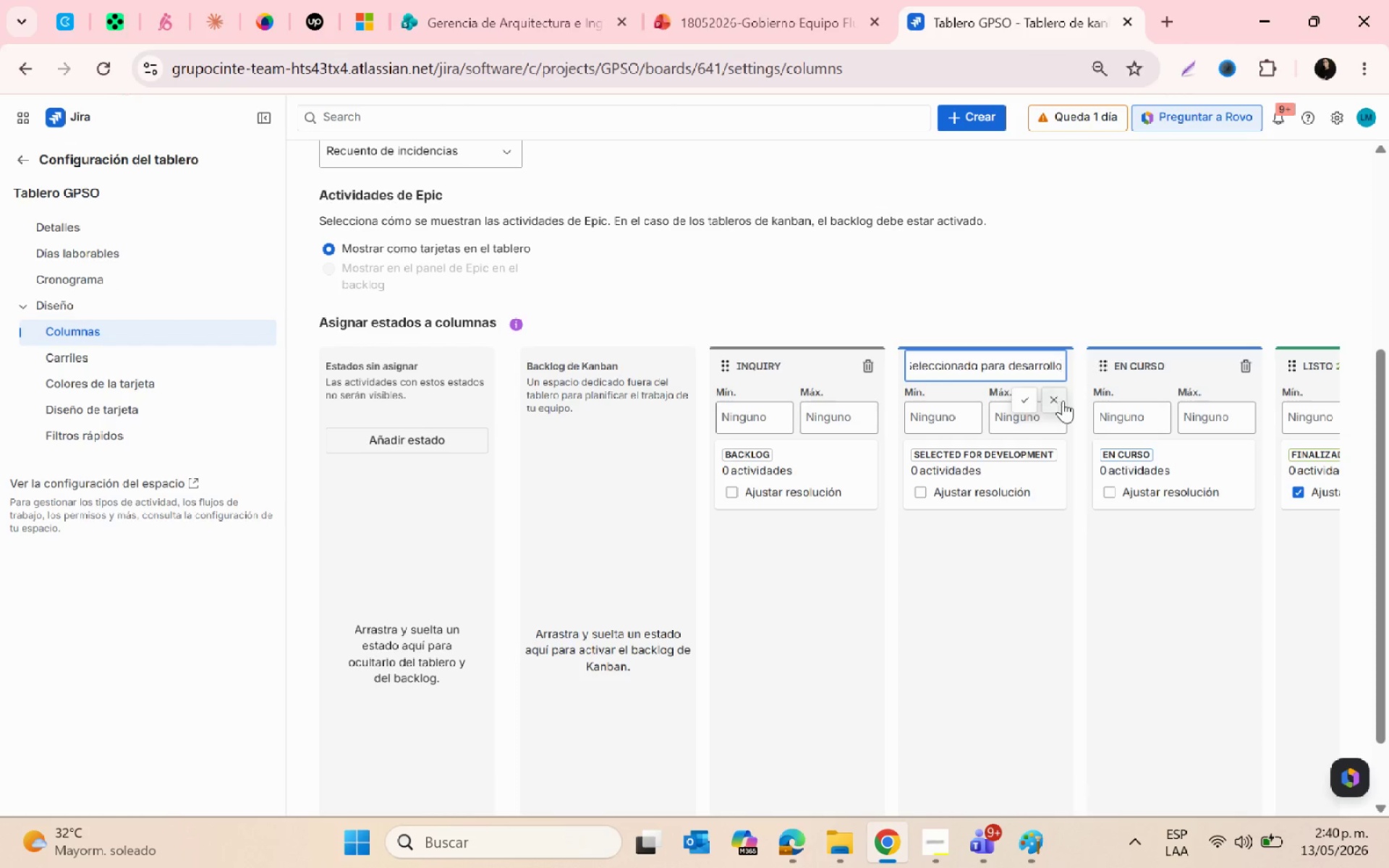 
left_click_drag(start_coordinate=[1063, 364], to_coordinate=[798, 364])
 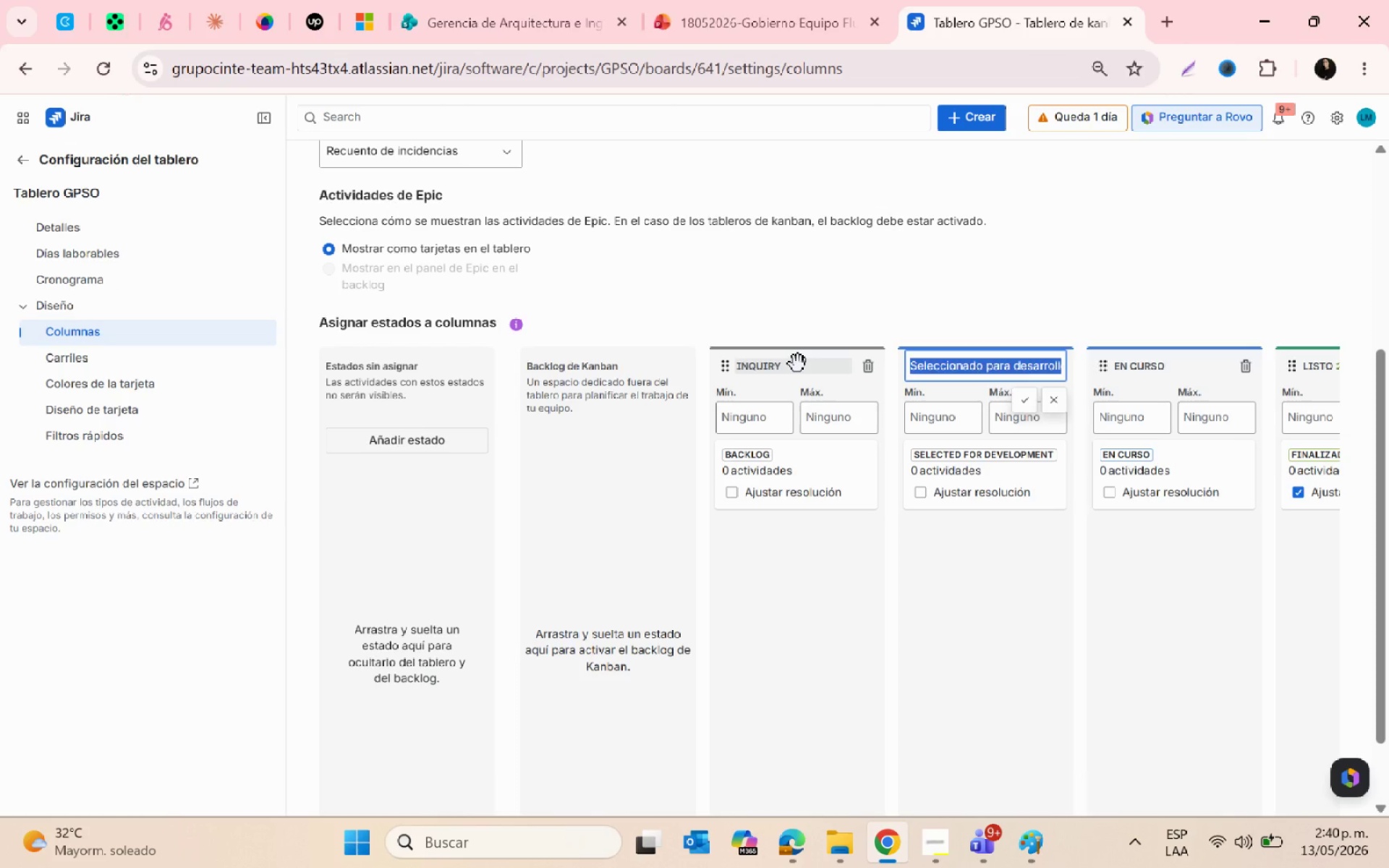 
key(Backspace)
key(Backspace)
key(Backspace)
type(CONSULTATION)
 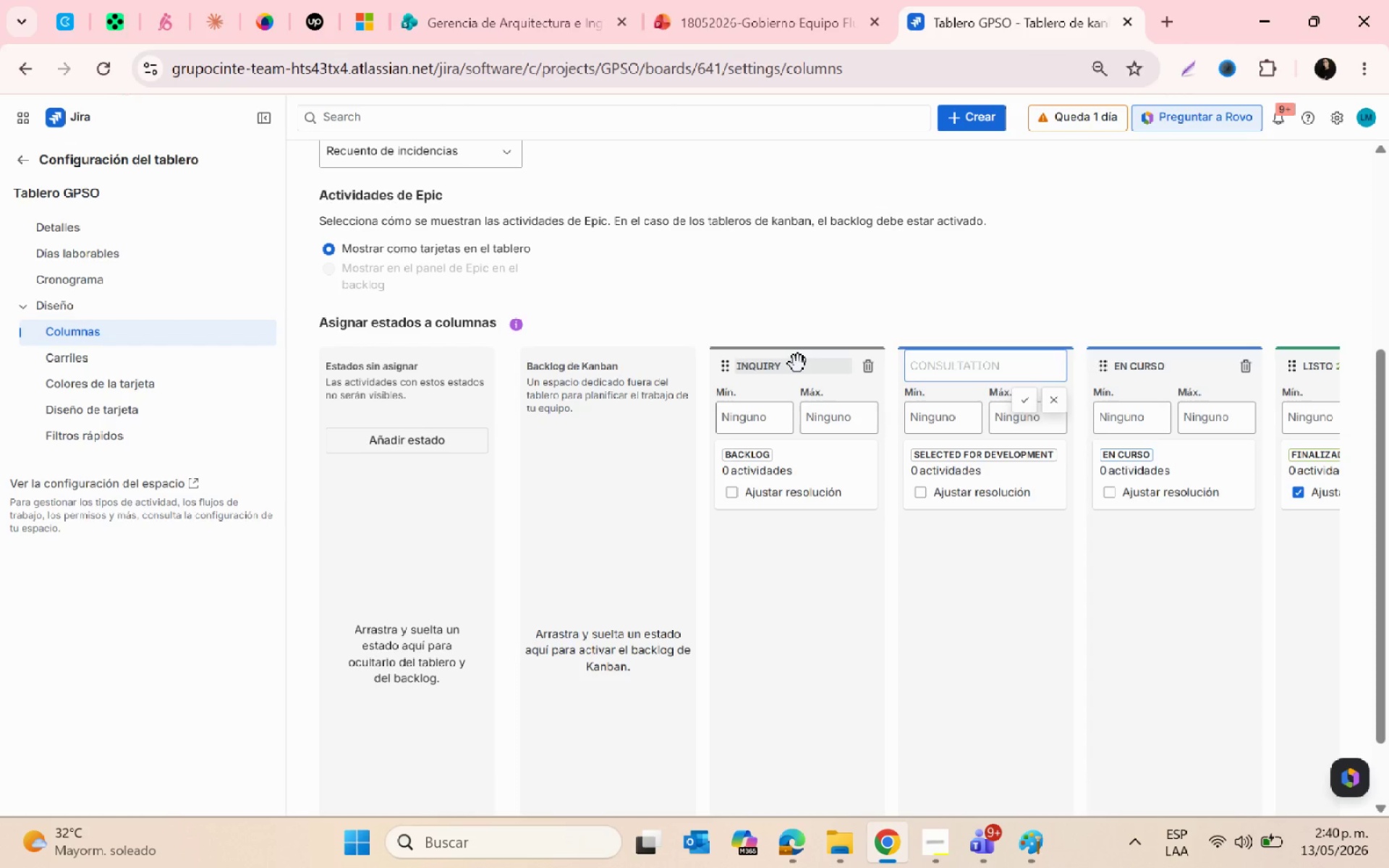 
key(Enter)
 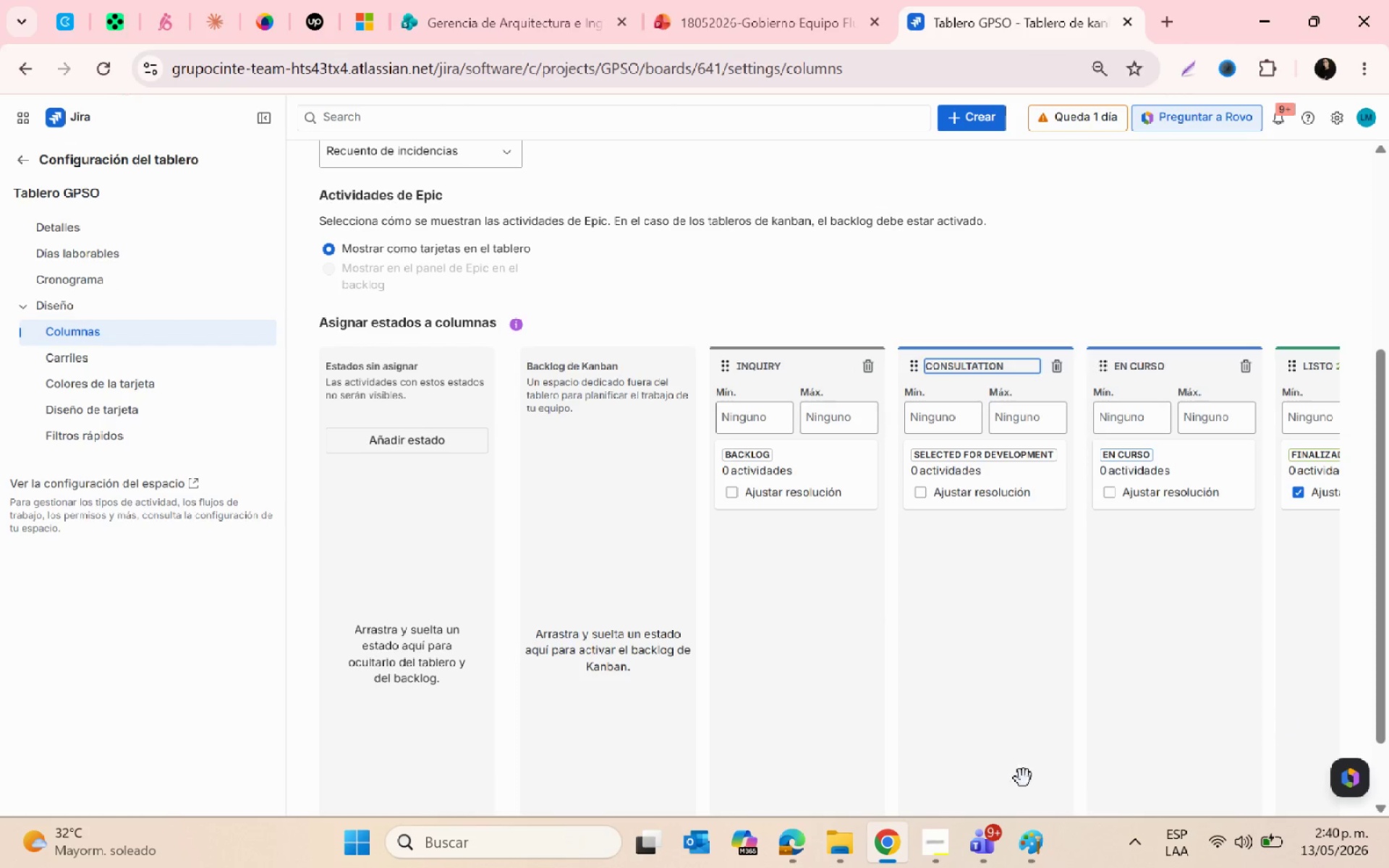 
key(Control+ControlLeft)
 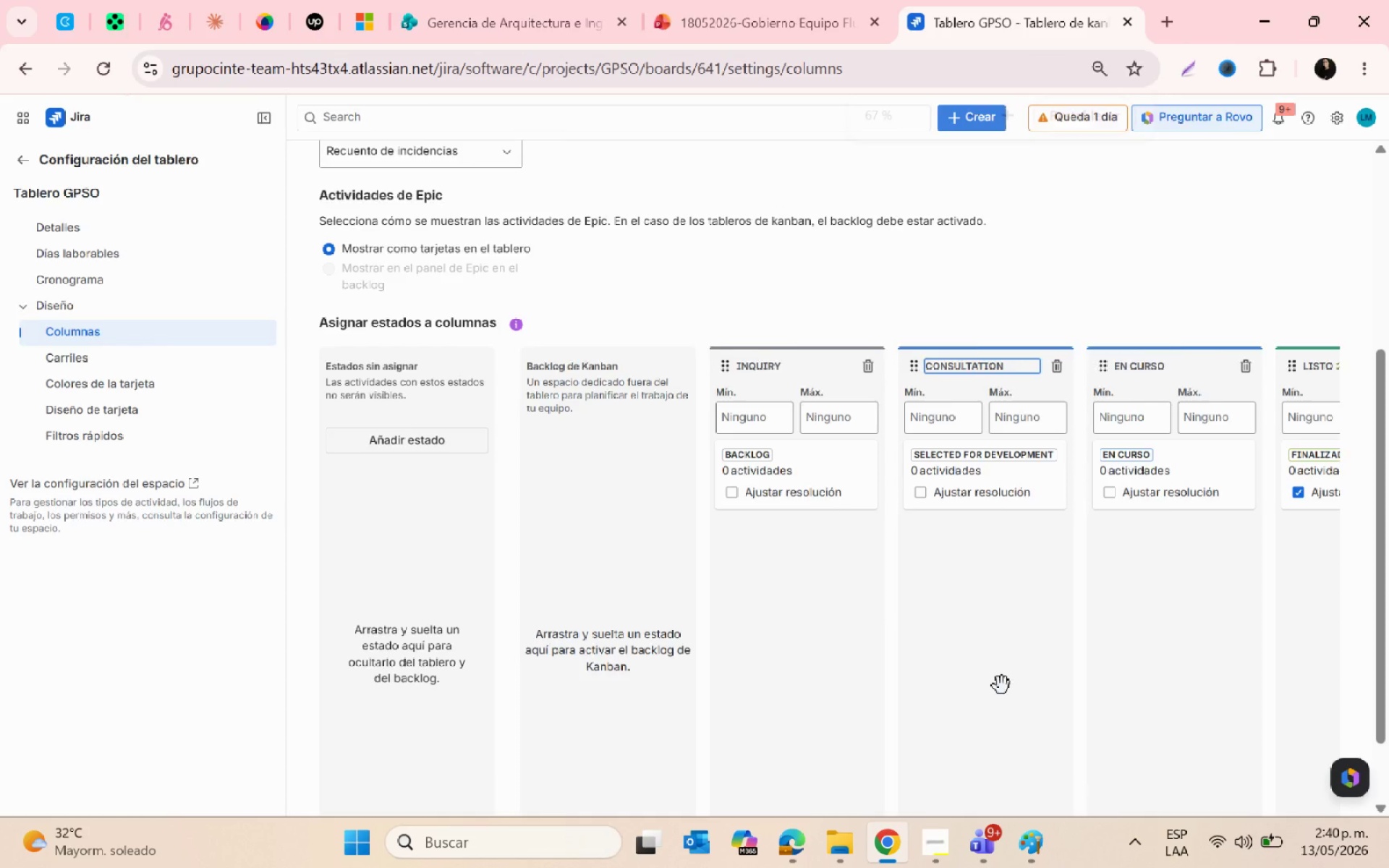 
scroll: coordinate [1002, 686], scroll_direction: down, amount: 1.0
 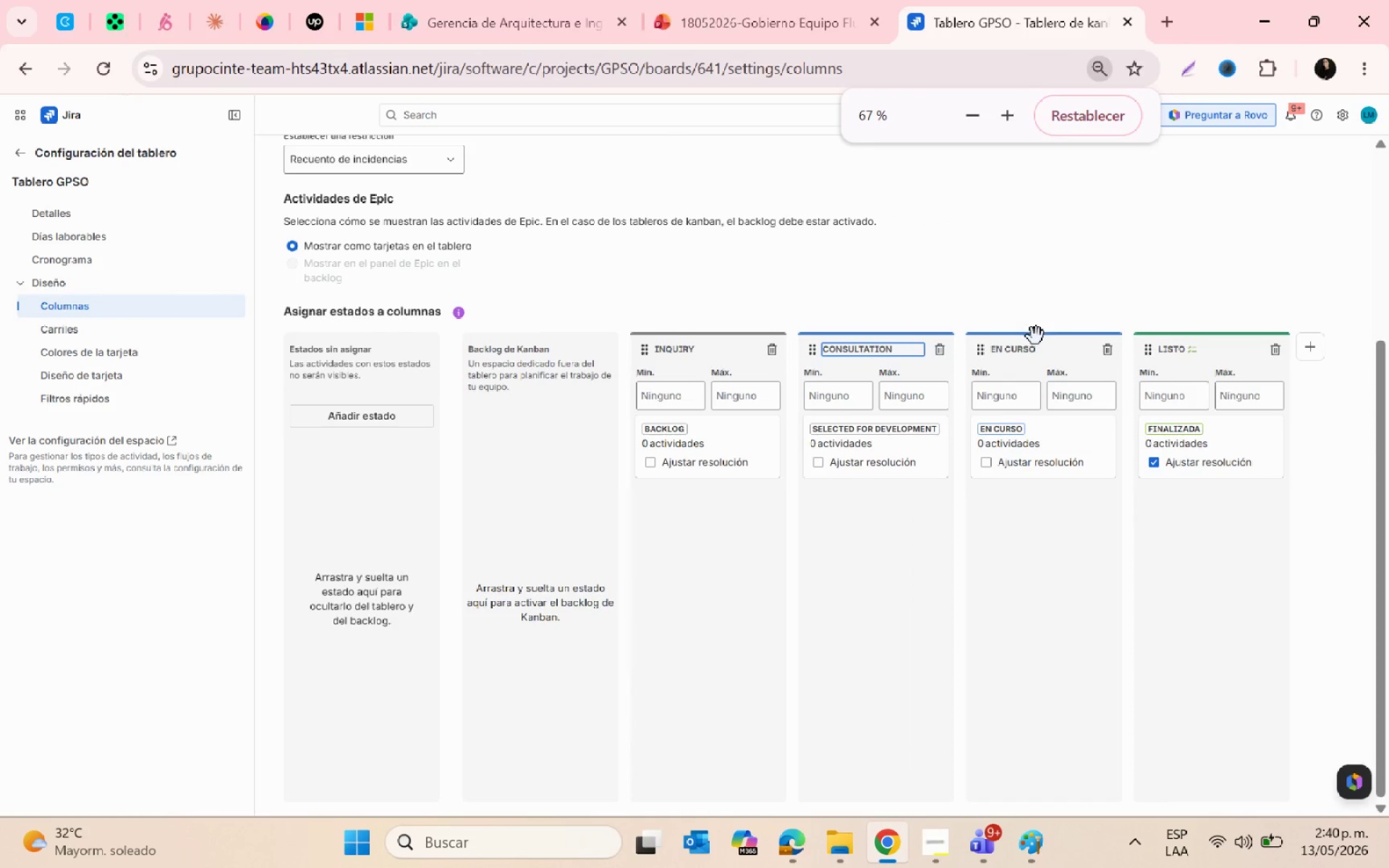 
left_click([1032, 344])
 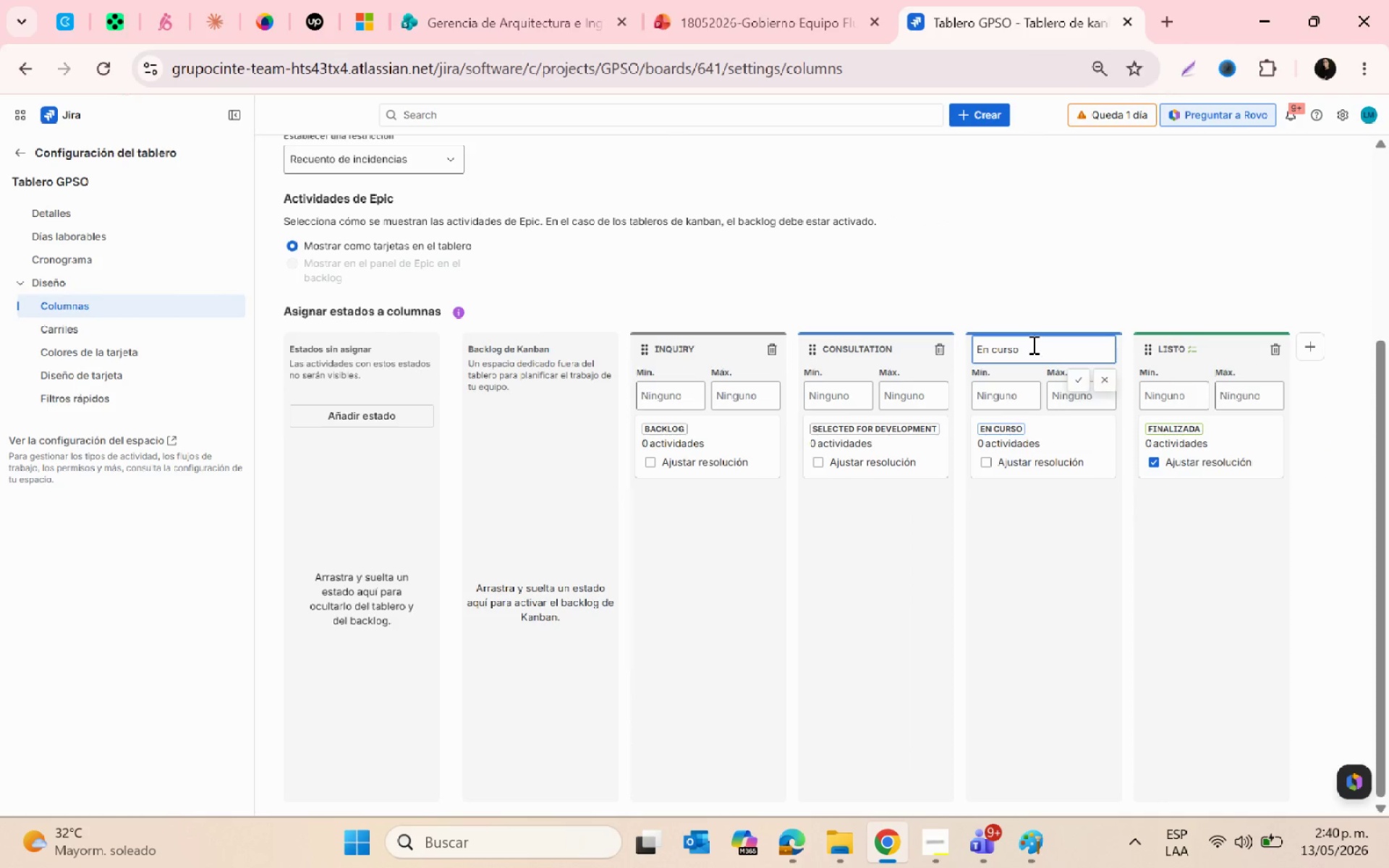 
key(Backspace)
key(Backspace)
key(Backspace)
key(Backspace)
key(Backspace)
key(Backspace)
key(Backspace)
key(Backspace)
type(Sou)
key(Backspace)
key(Backspace)
key(Backspace)
key(Backspace)
type(sourcing)
 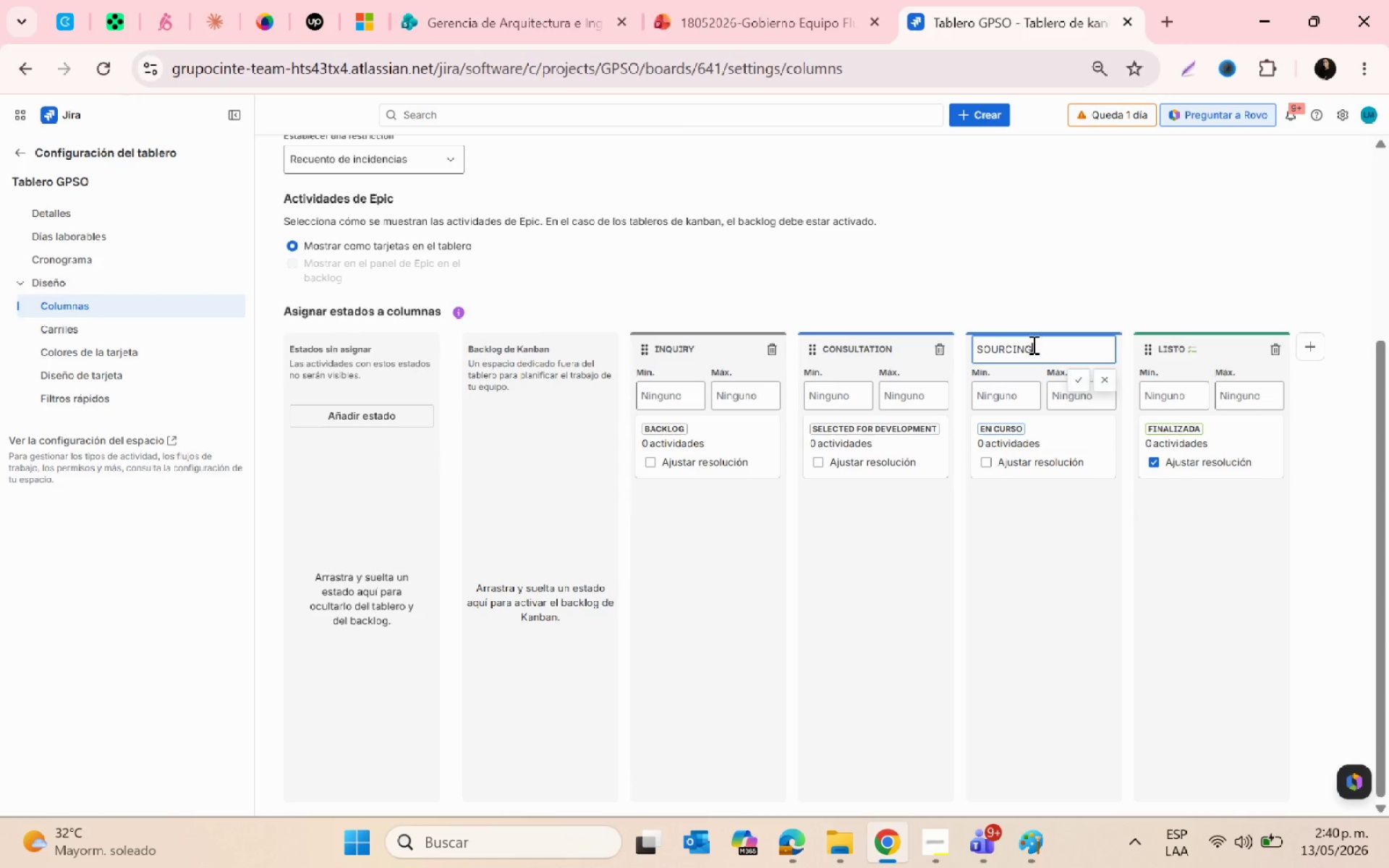 
key(Enter)
 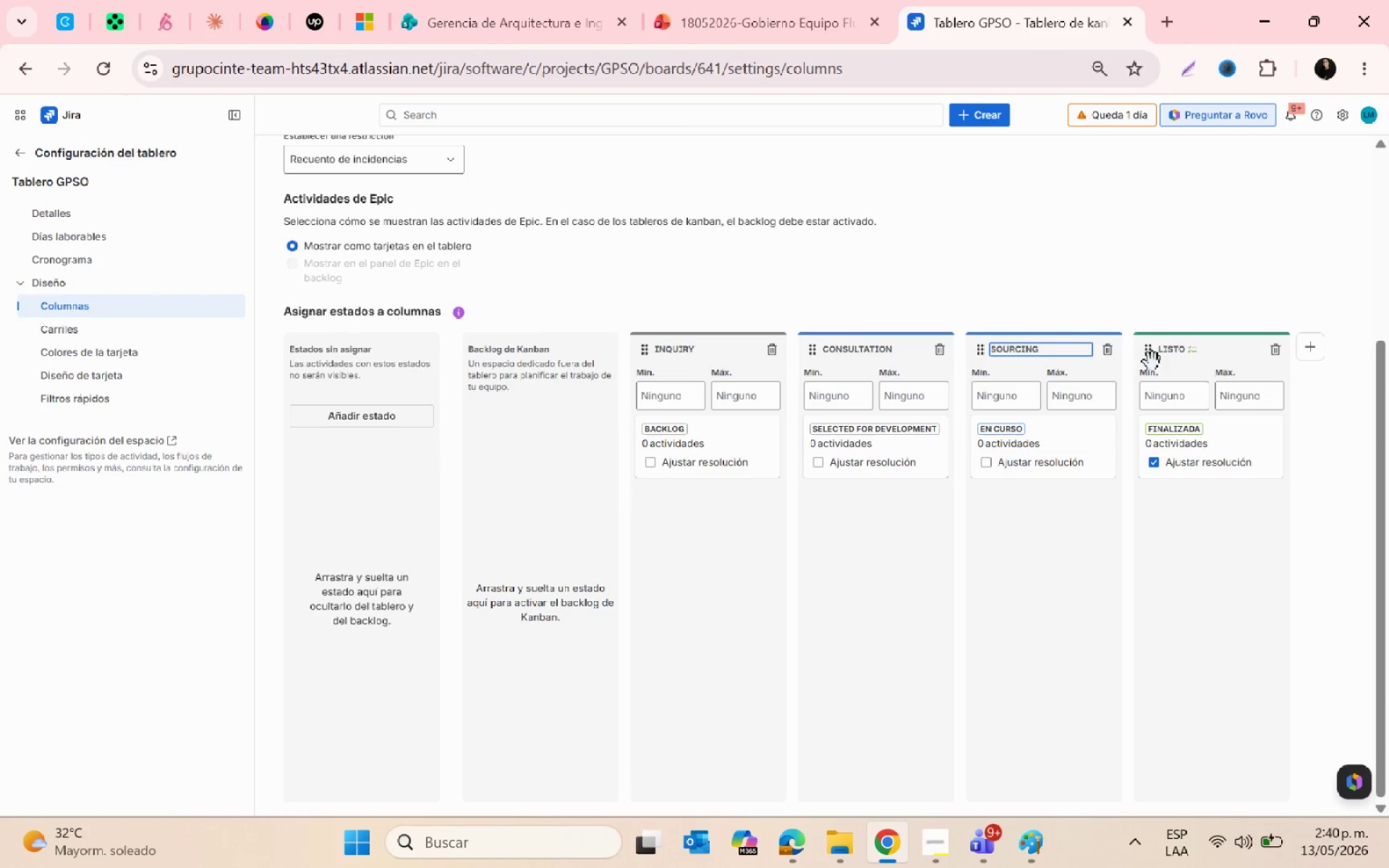 
left_click([1171, 351])
 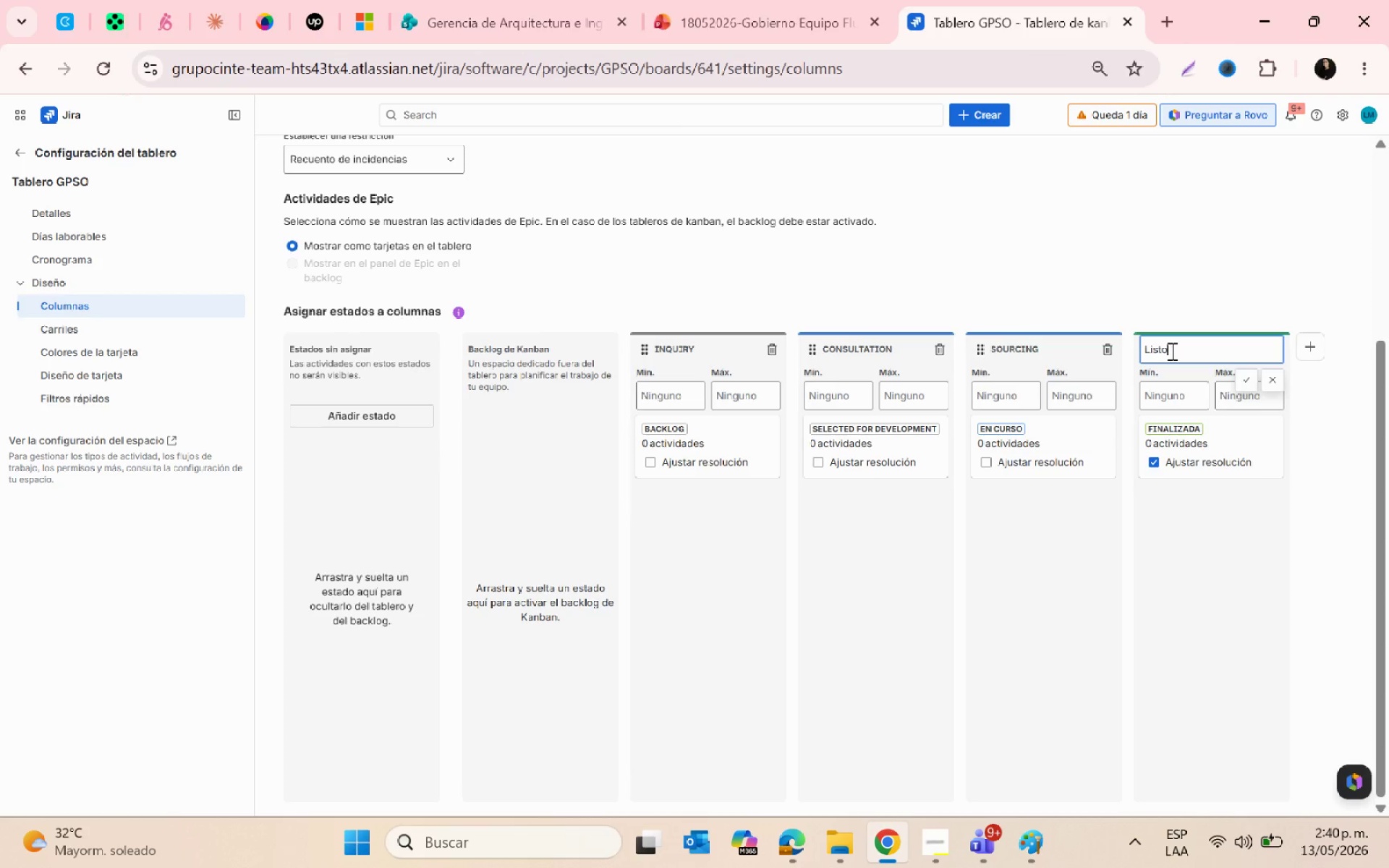 
left_click([1312, 346])
 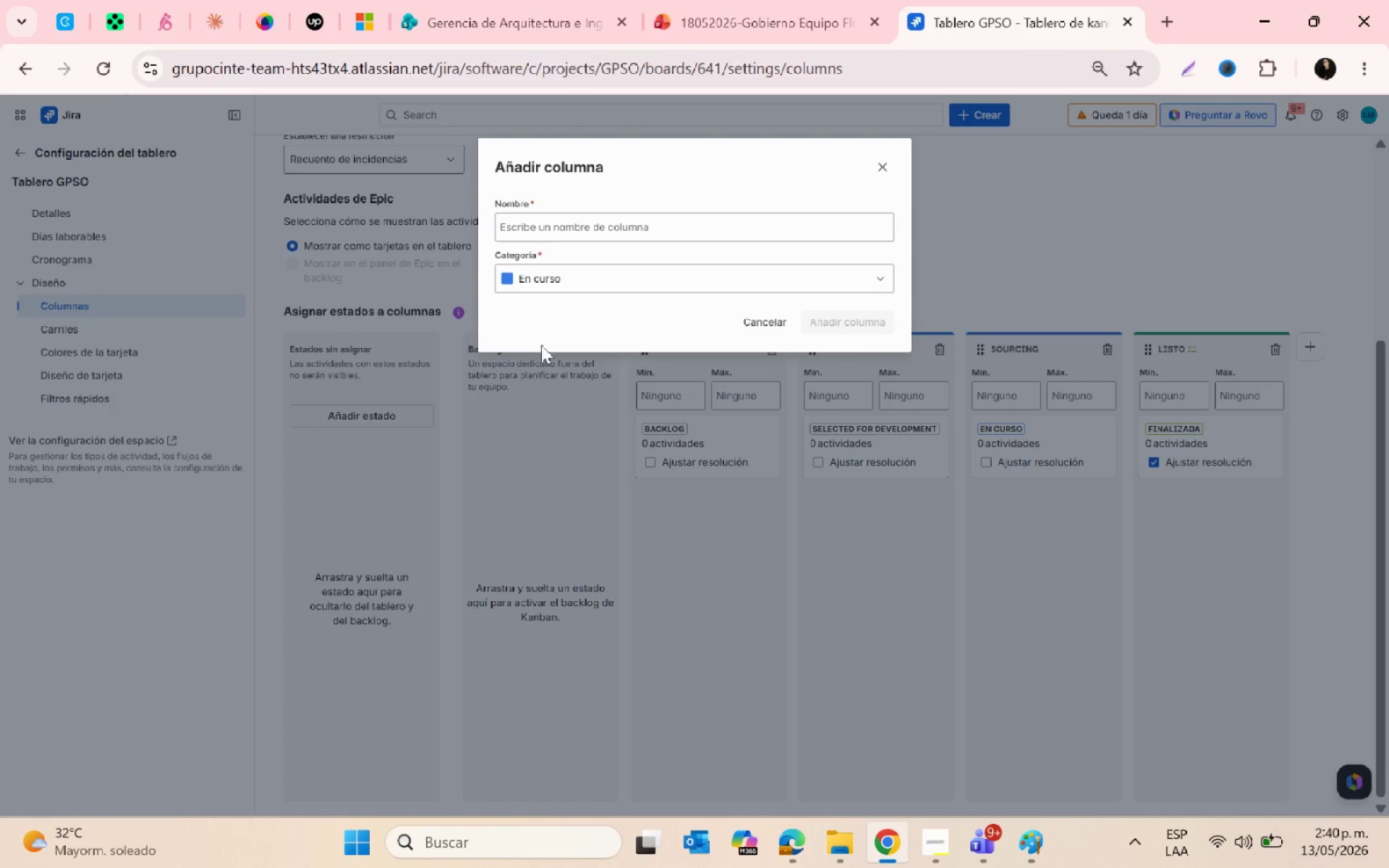 
left_click([541, 228])
 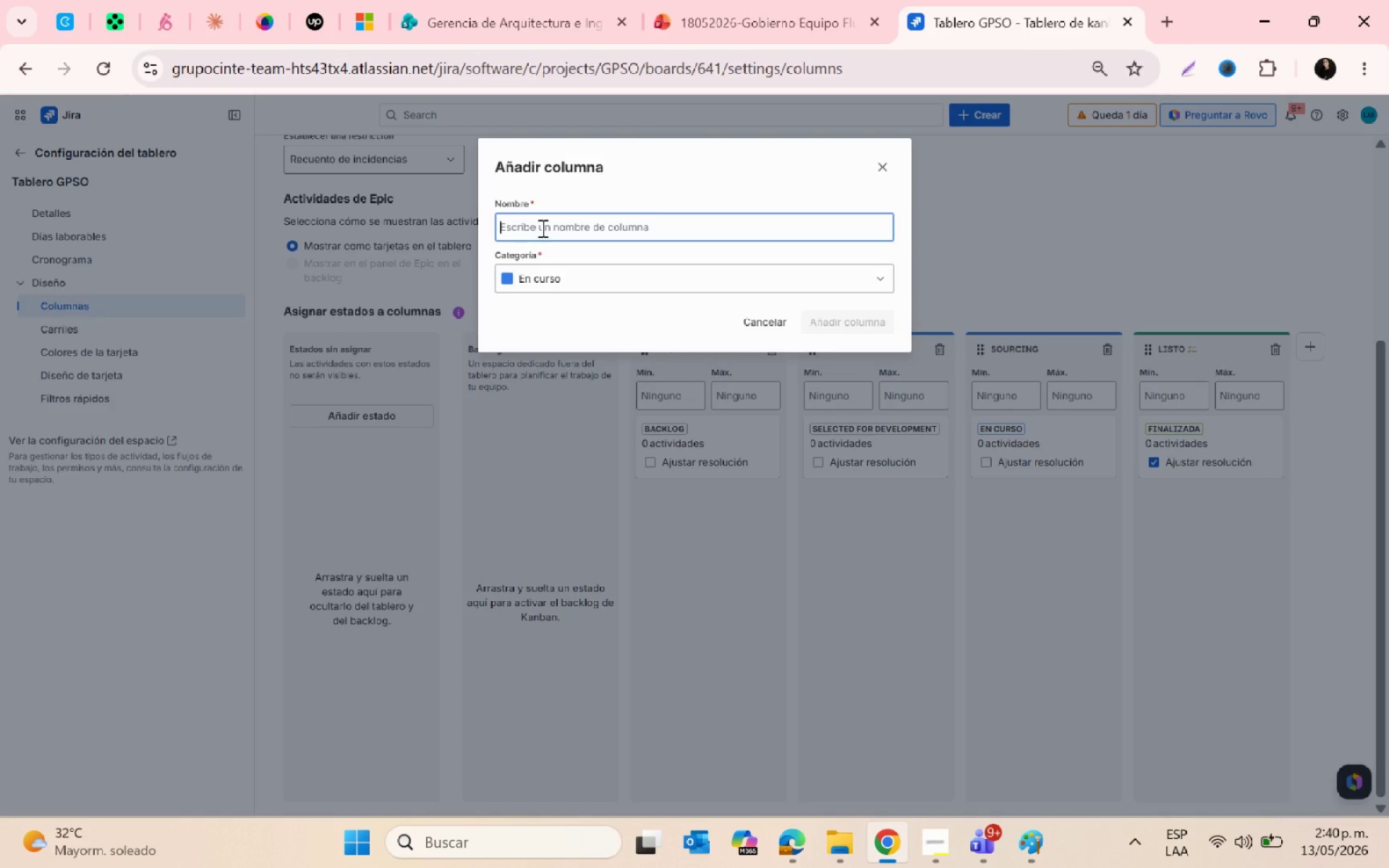 
type(assembly)
 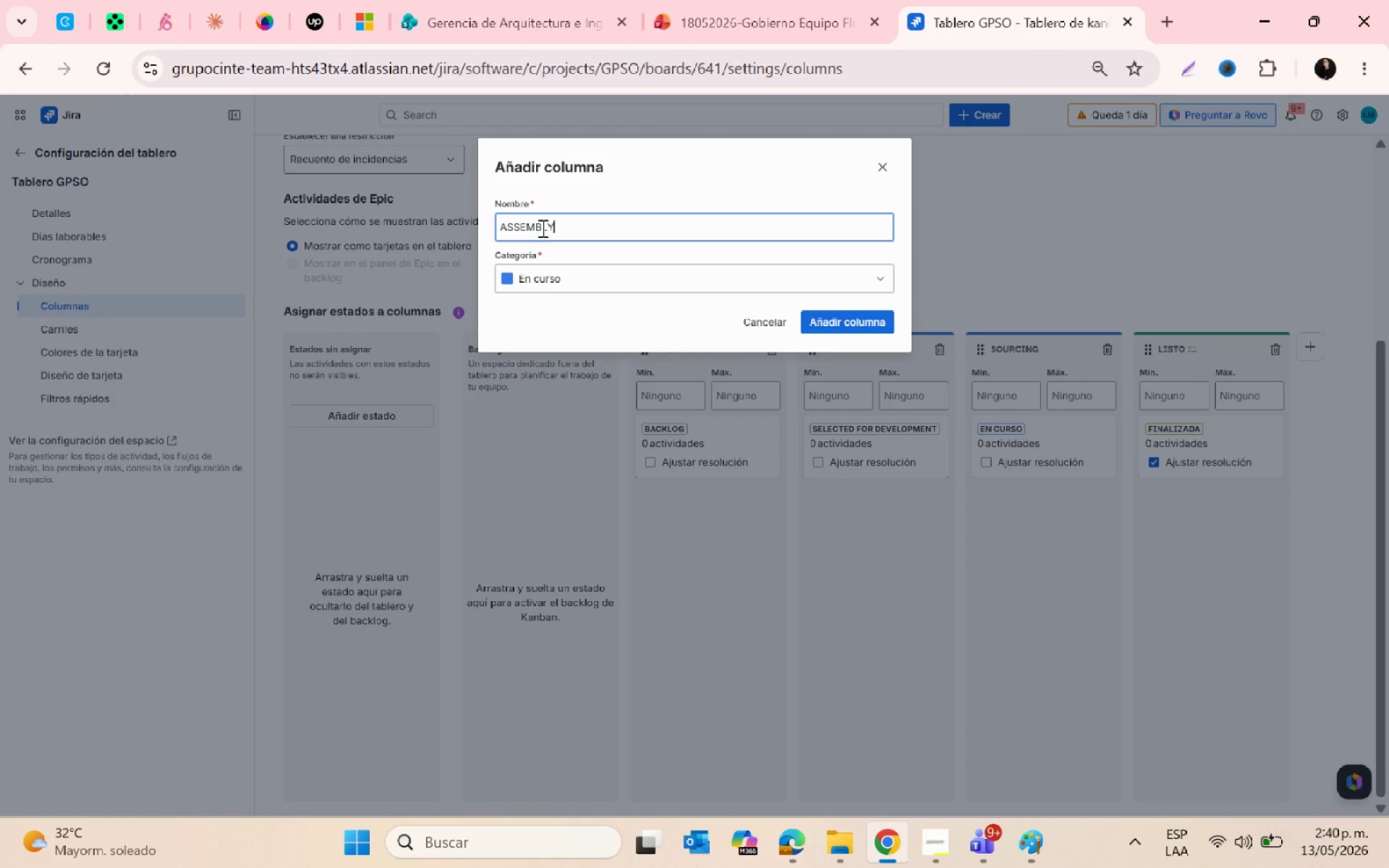 
key(Enter)
 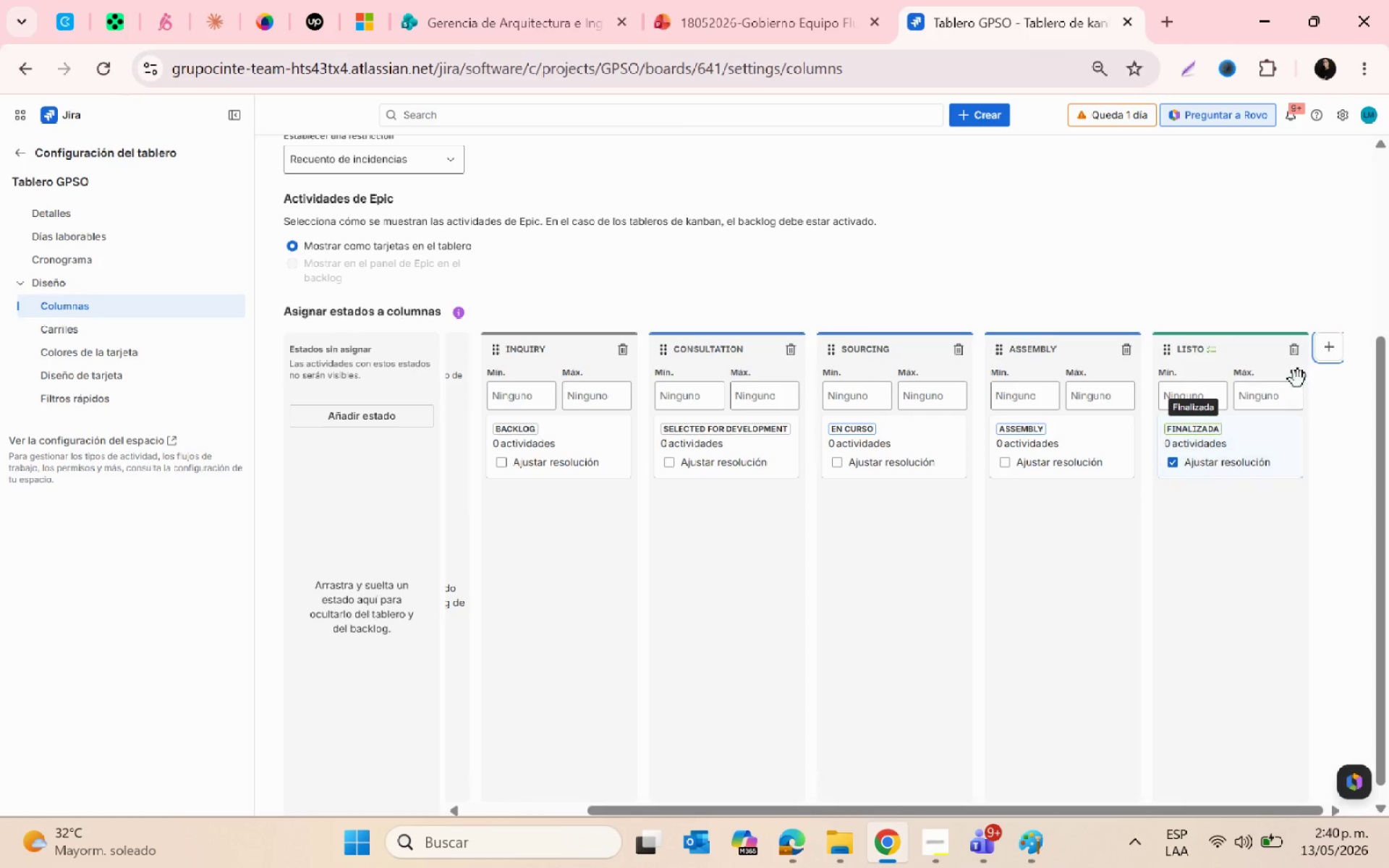 
left_click([1328, 346])
 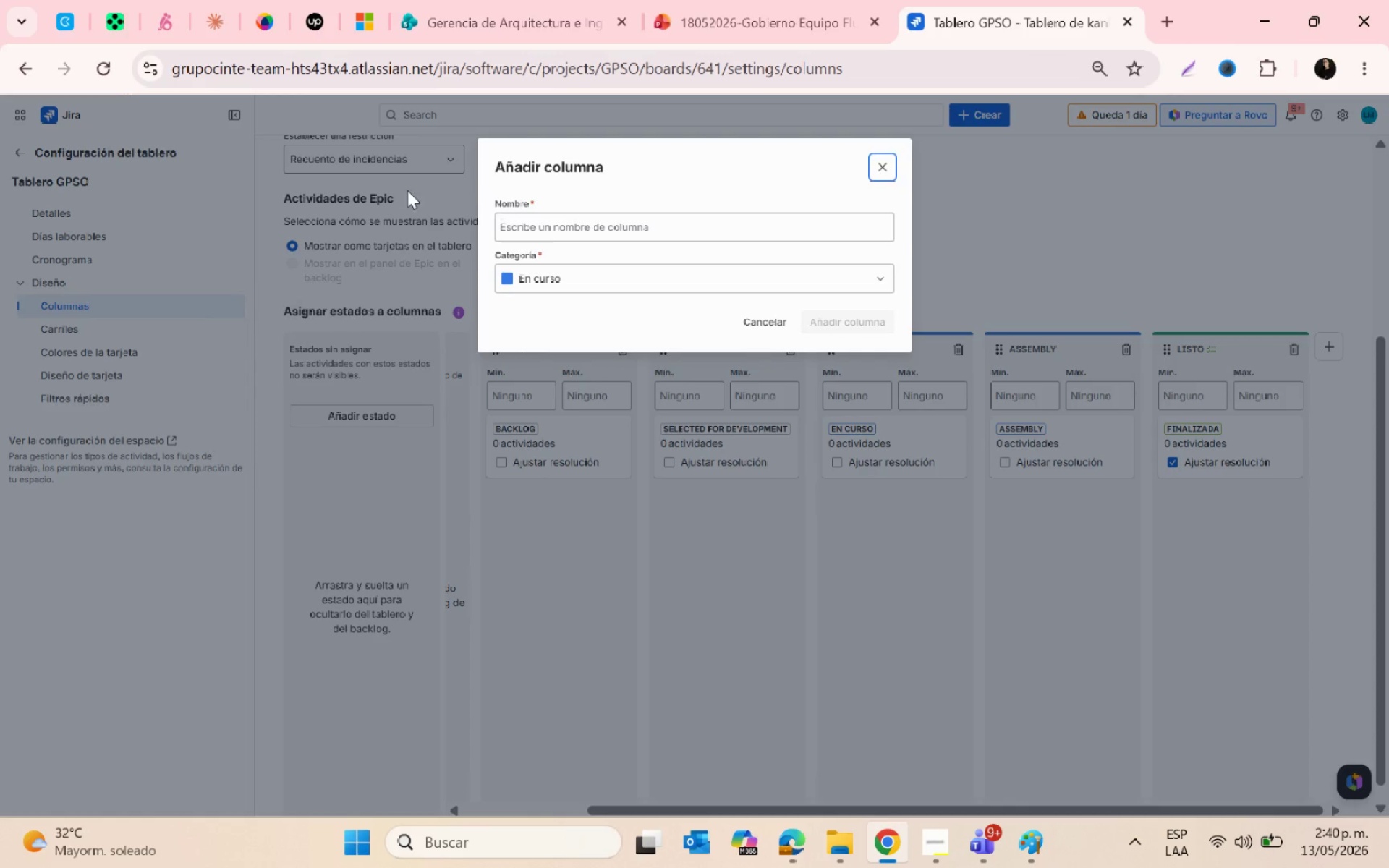 
left_click([556, 232])
 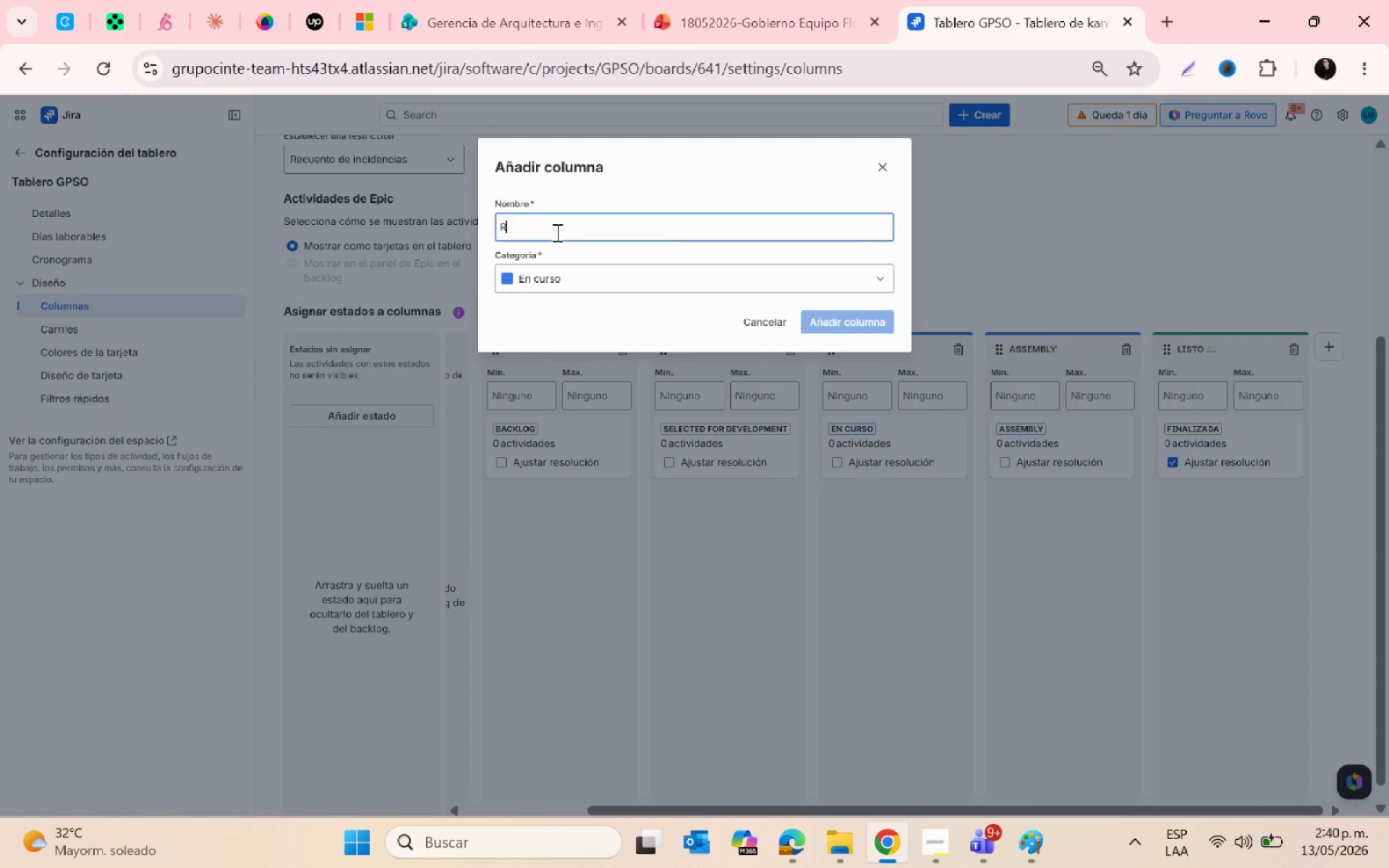 
type(ready for pickup)
 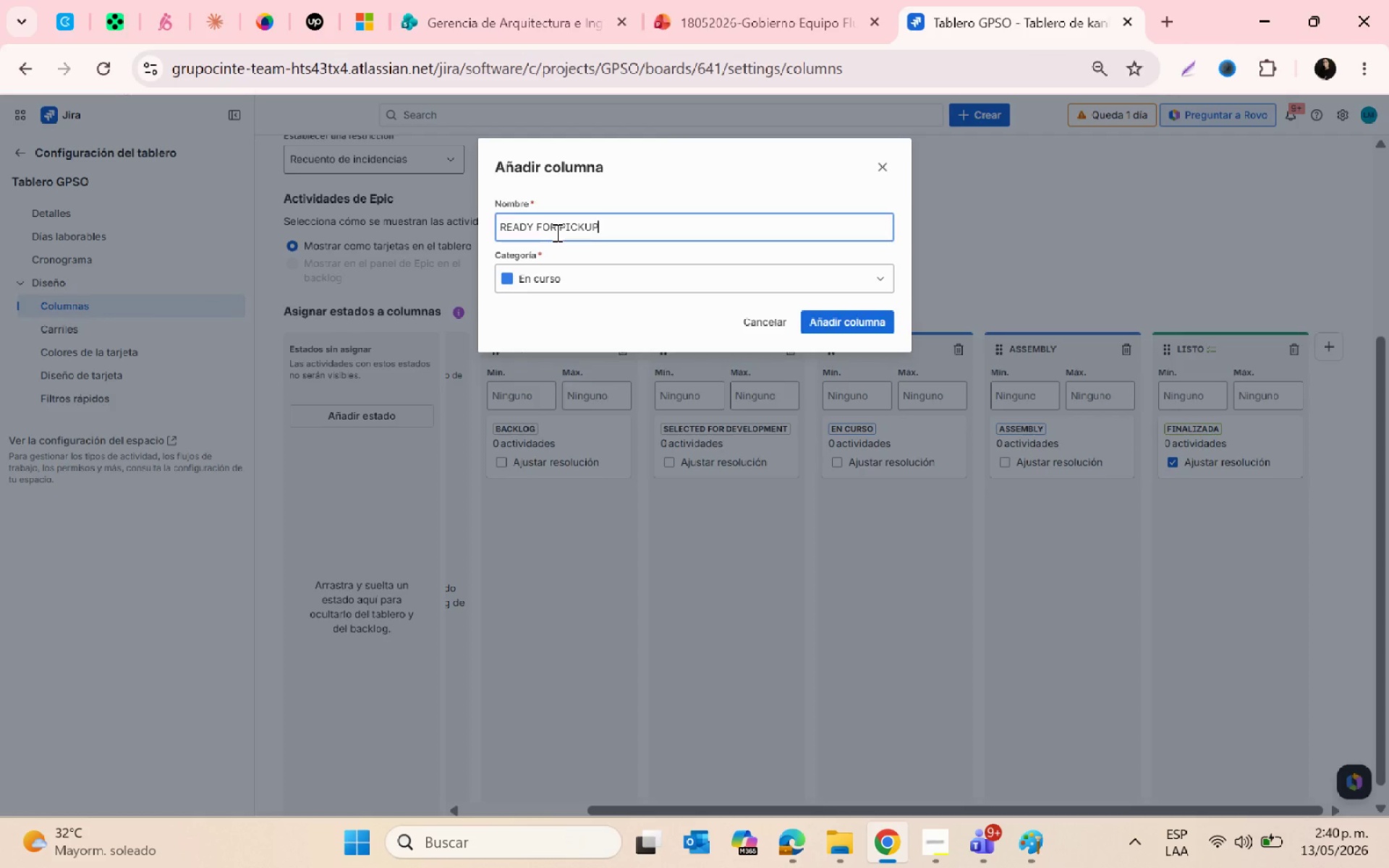 
key(Enter)
 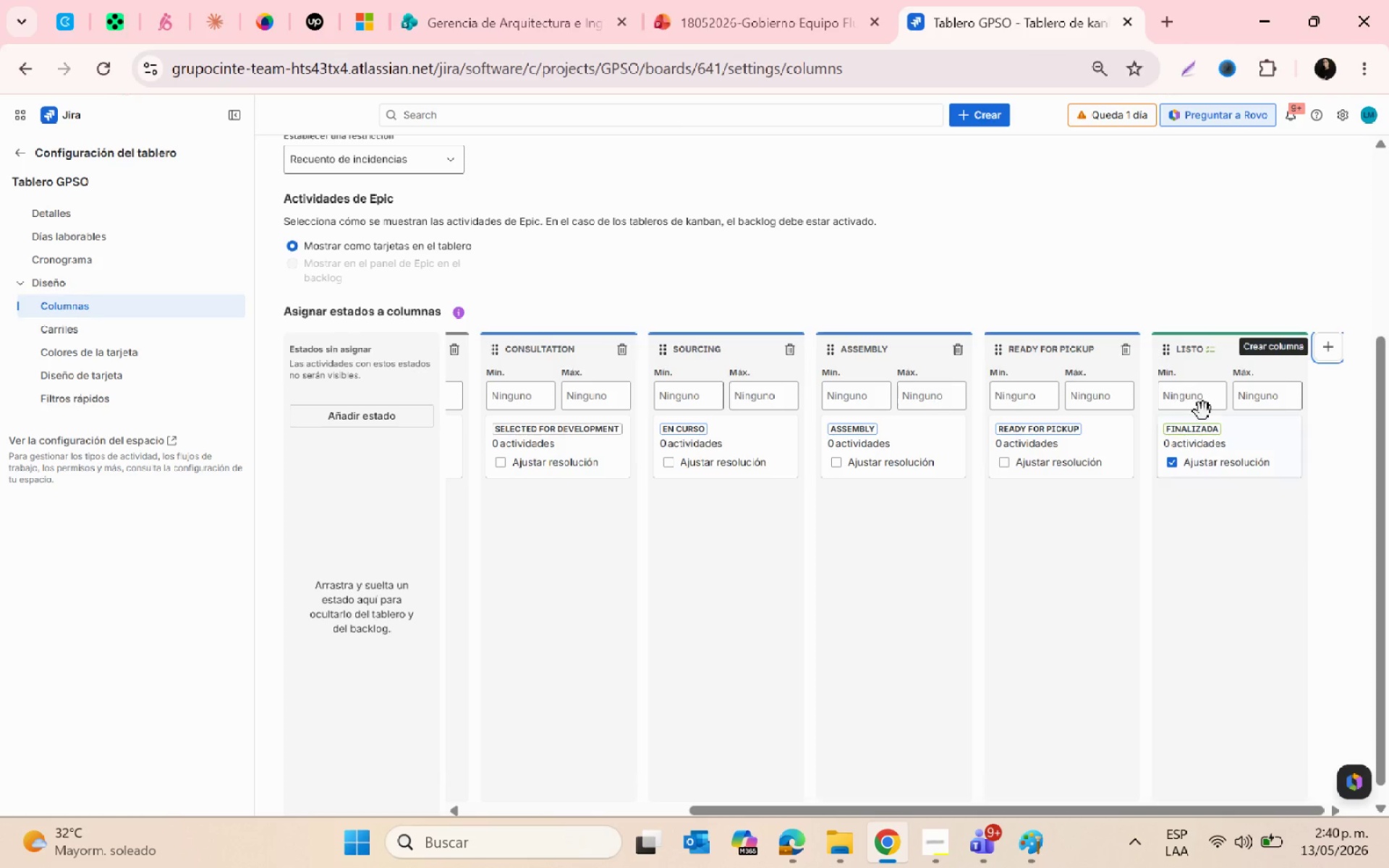 
left_click([1330, 344])
 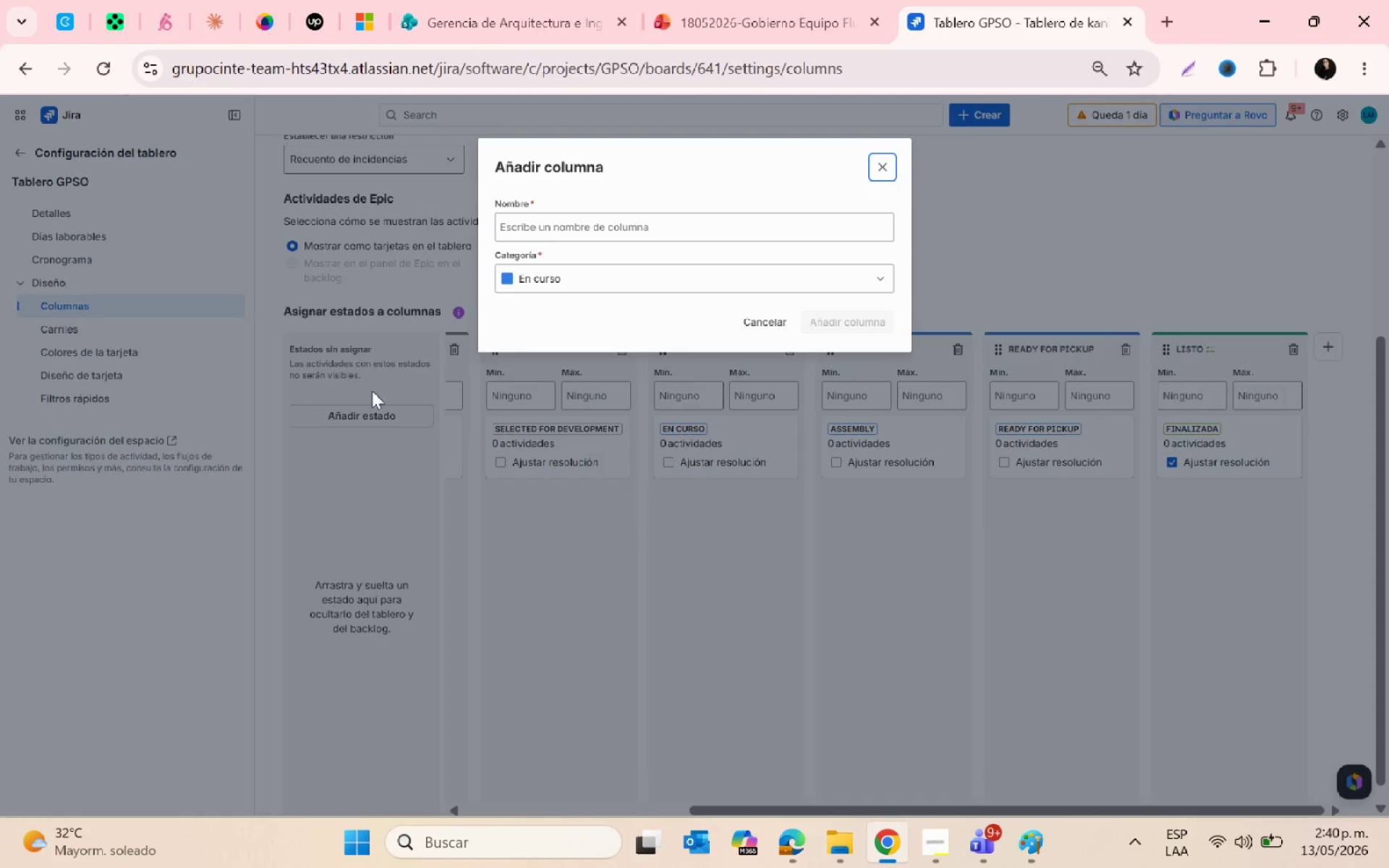 
mouse_move([564, 229])
 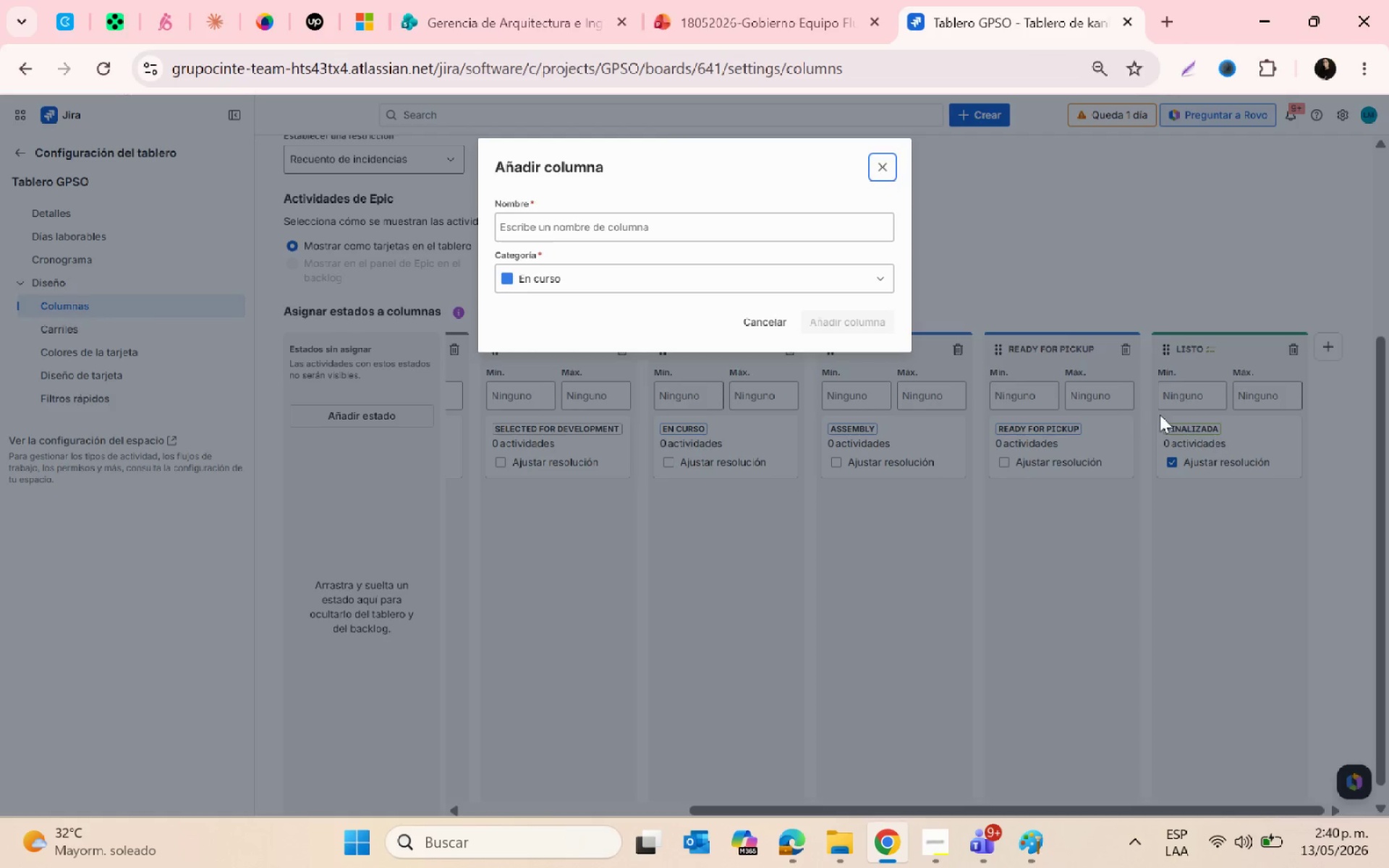 
key(Escape)
 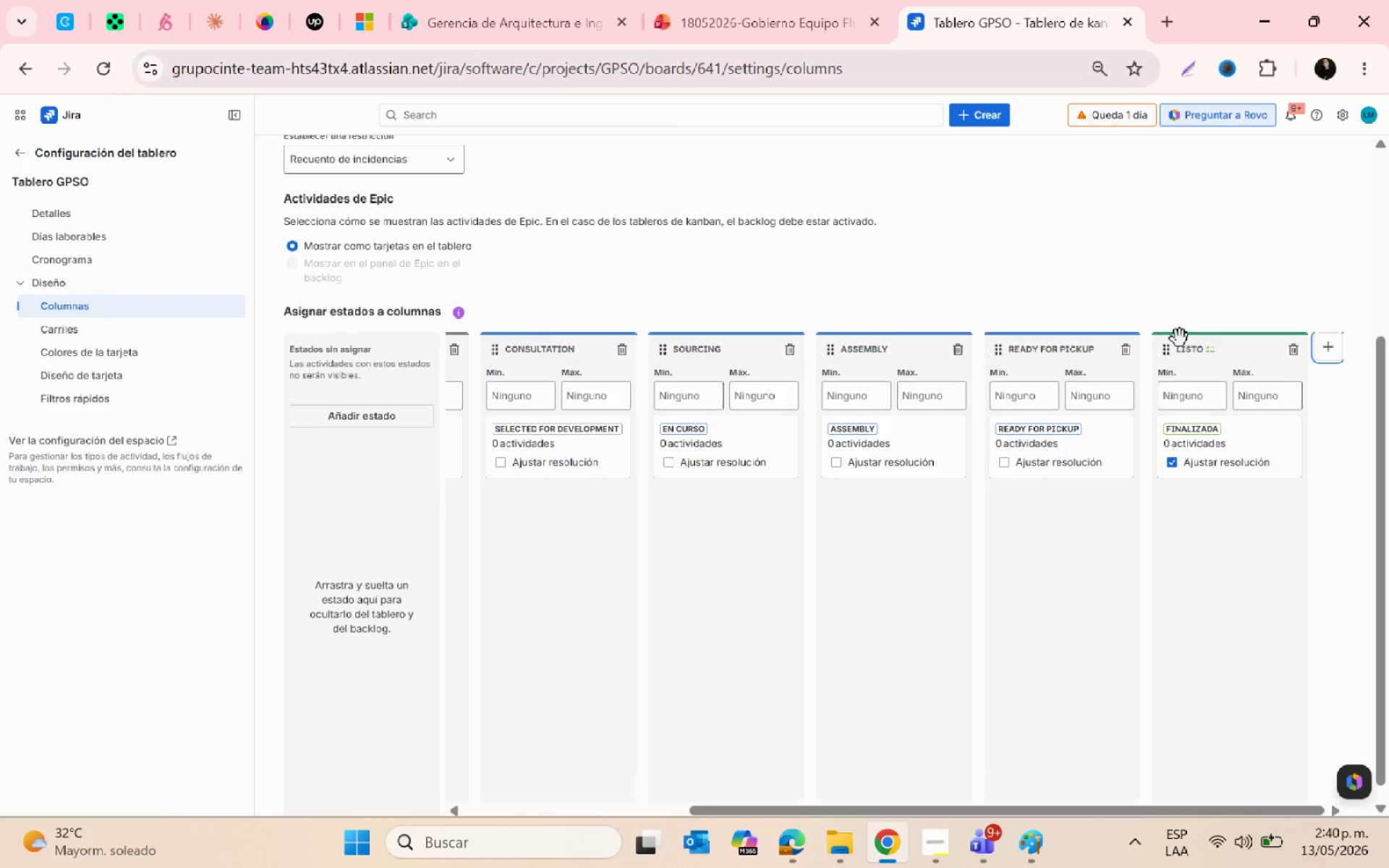 
left_click_drag(start_coordinate=[1181, 339], to_coordinate=[1189, 341])
 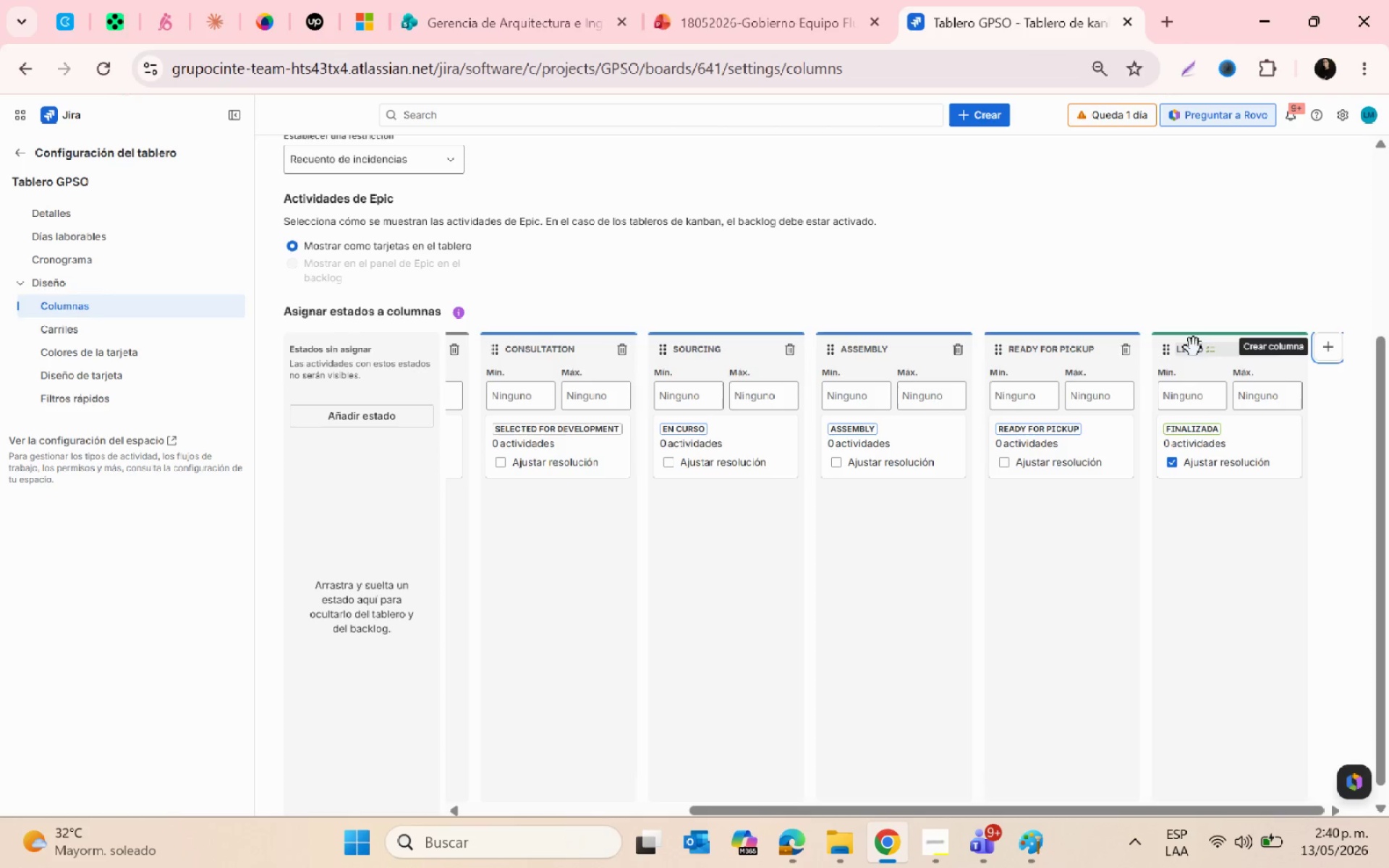 
left_click([1194, 347])
 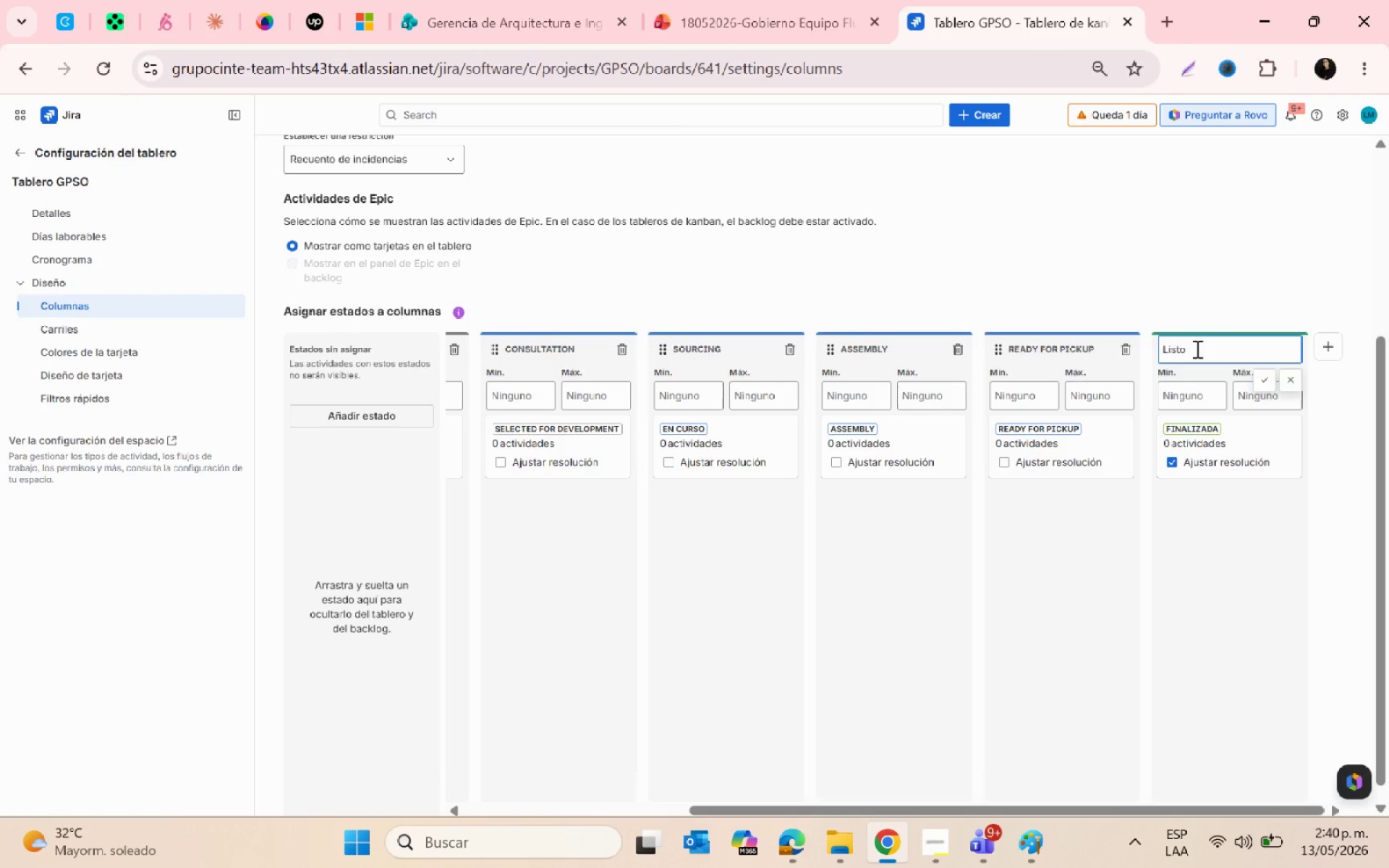 
key(Backspace)
key(Backspace)
key(Backspace)
key(Backspace)
key(Backspace)
type(complete)
 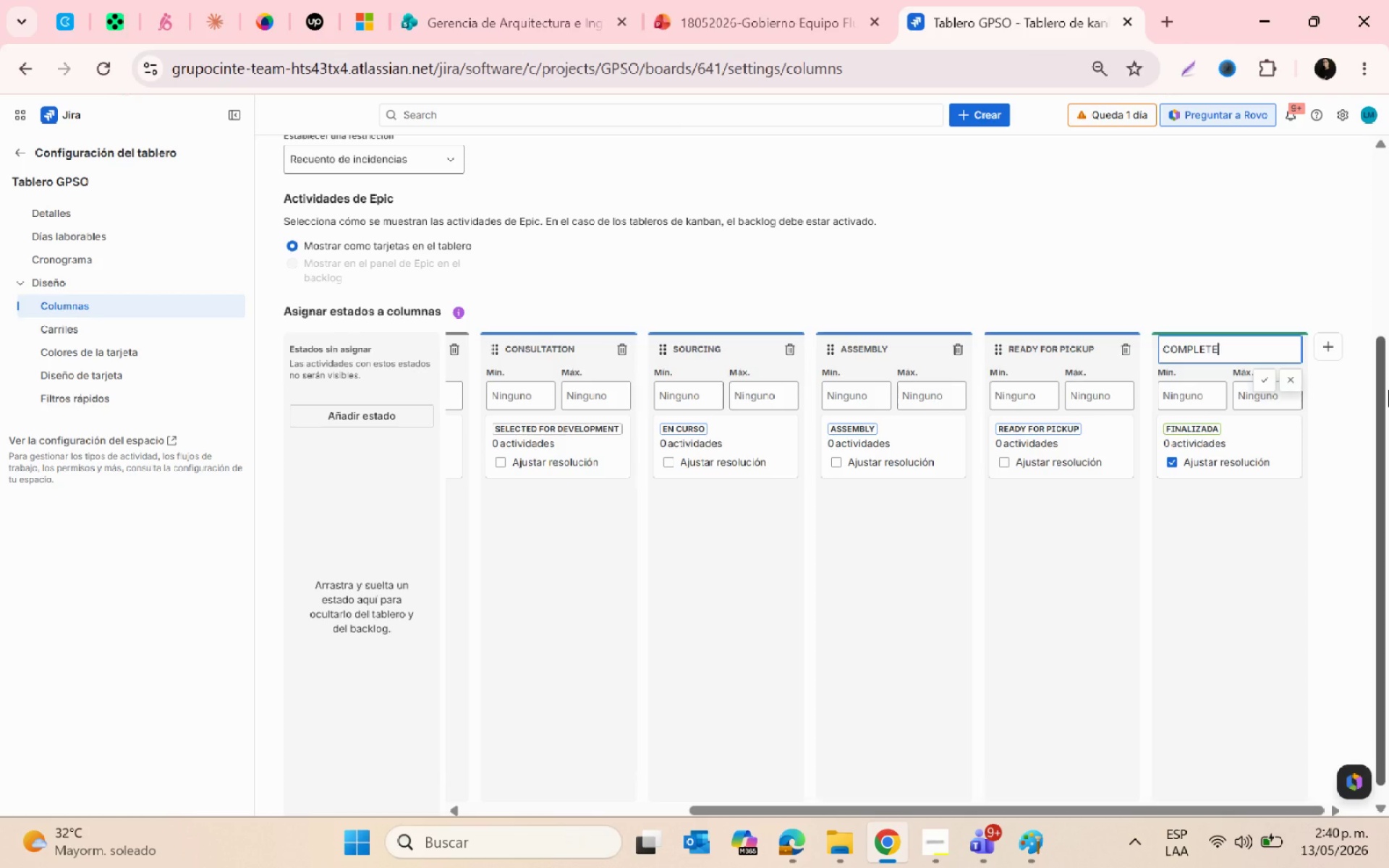 
key(D)
 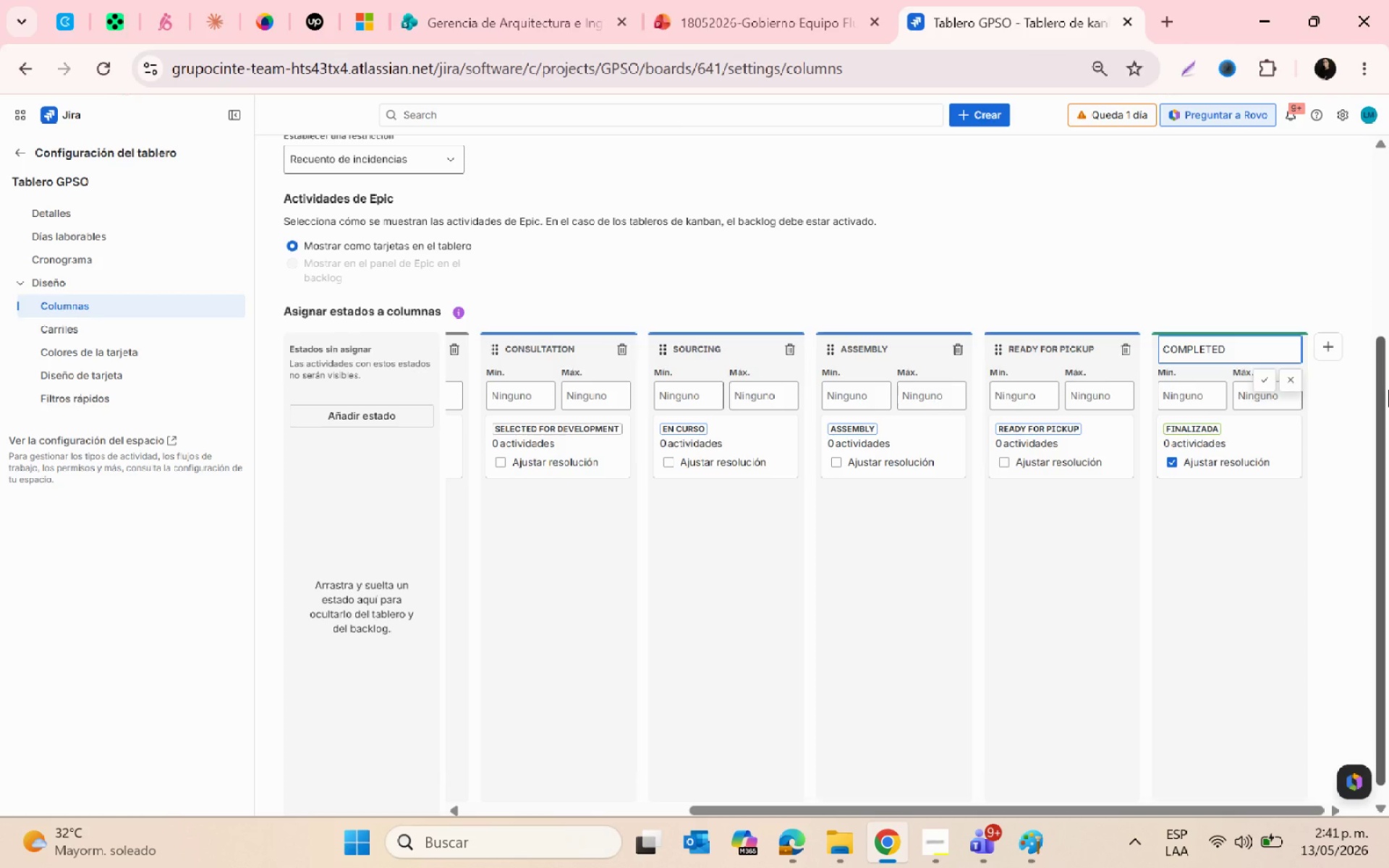 
key(Enter)
 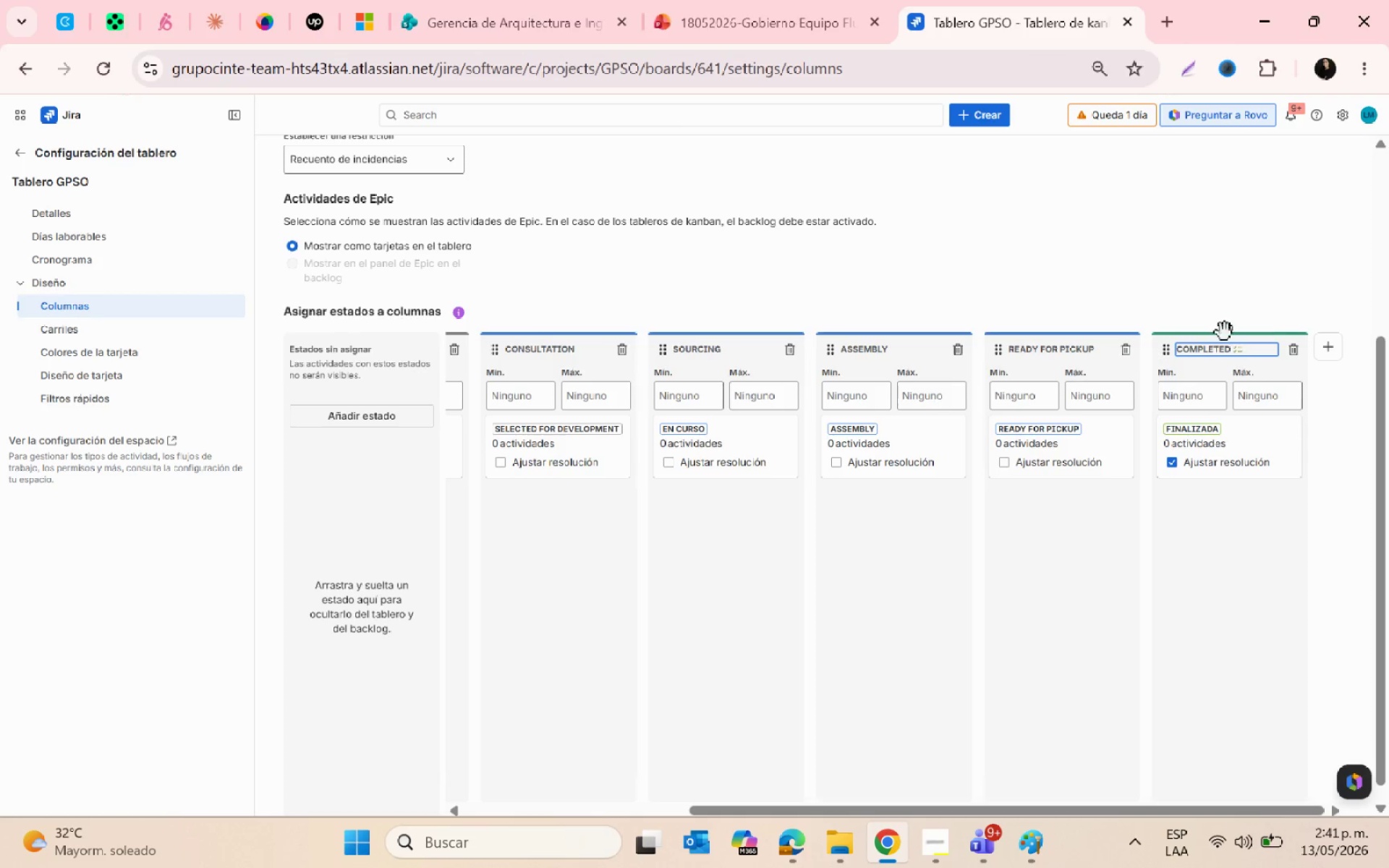 
left_click([1330, 352])
 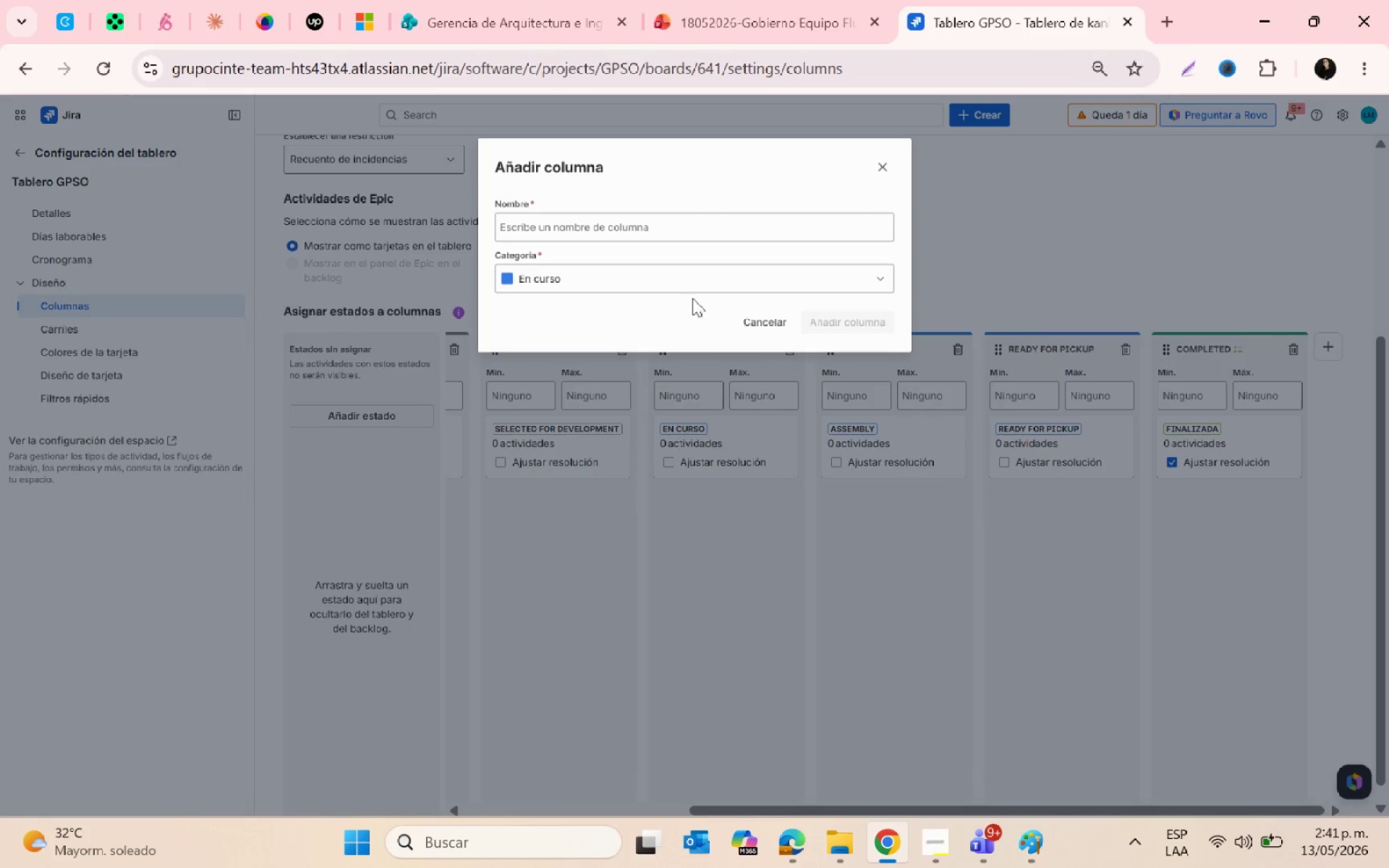 
left_click([678, 289])
 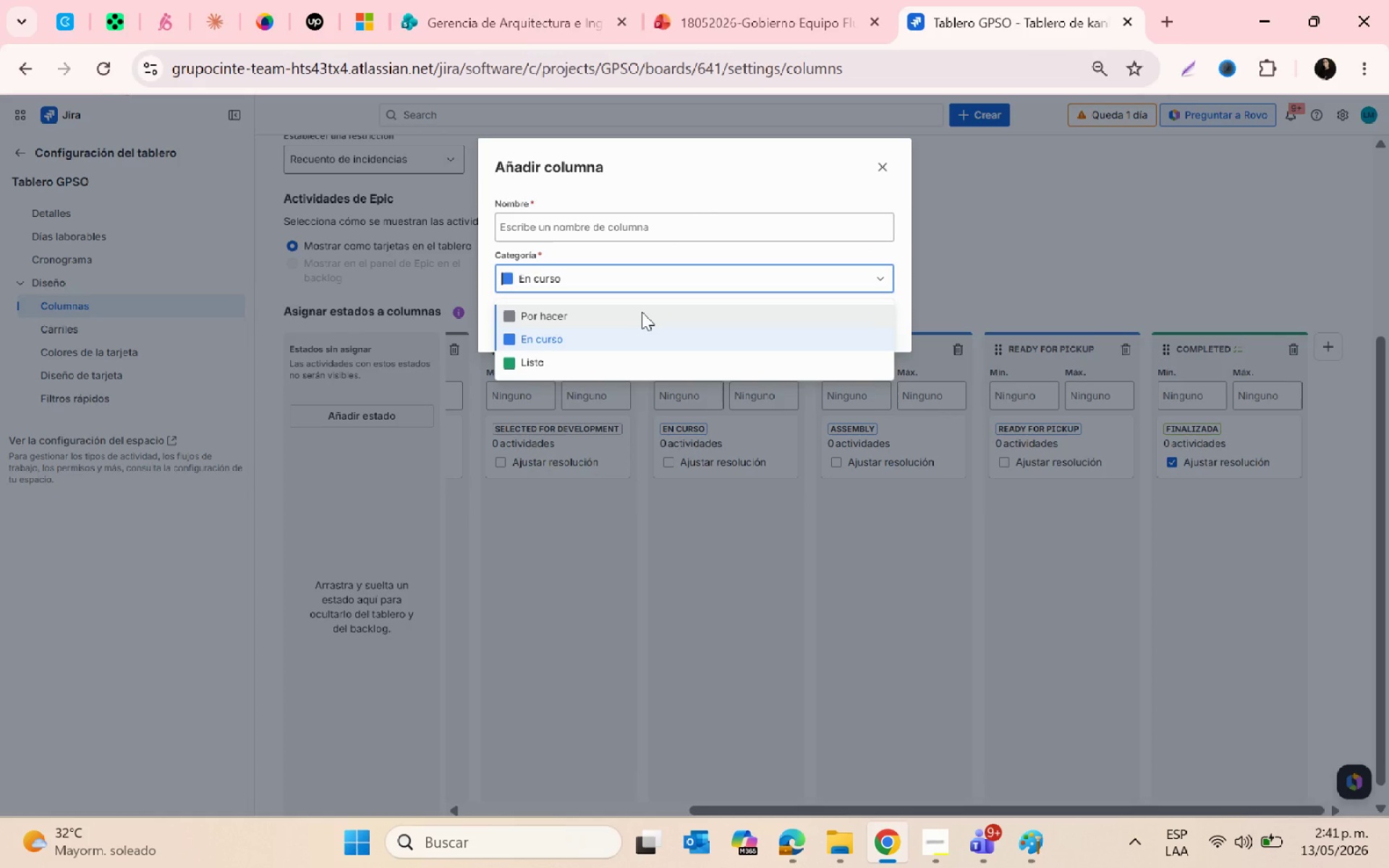 
left_click([642, 312])
 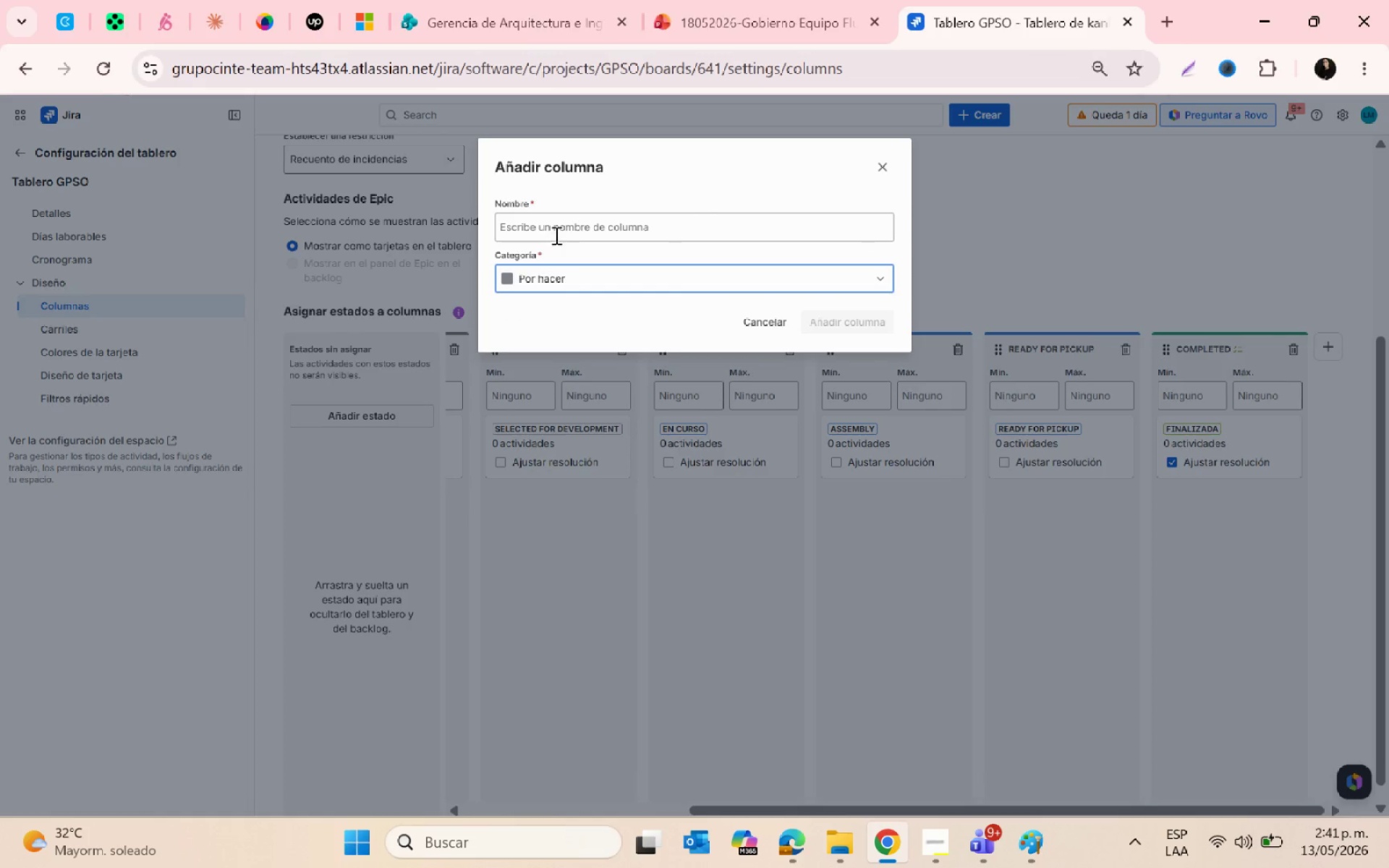 
left_click([551, 227])
 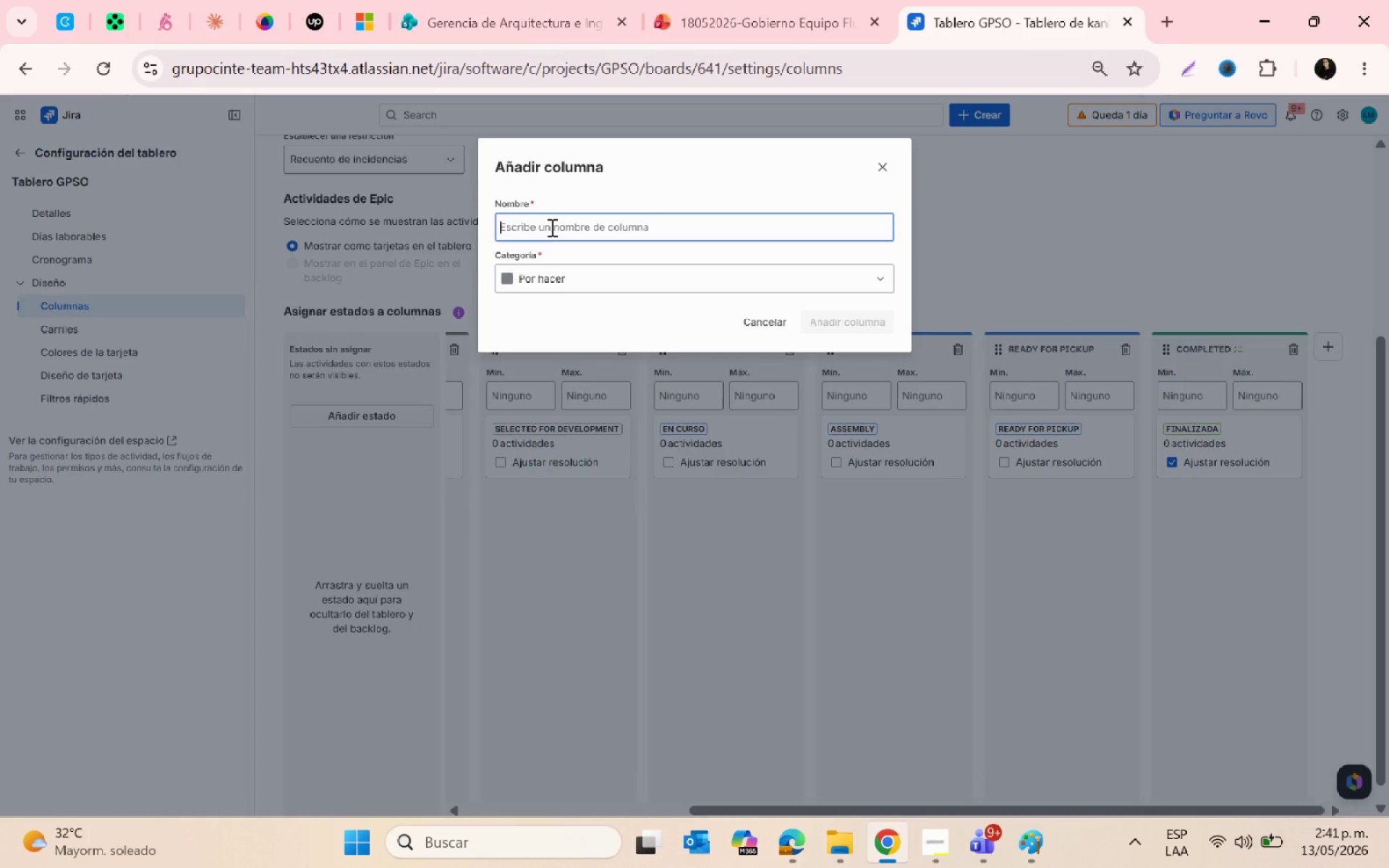 
type(Cance)
key(Backspace)
key(Backspace)
key(Backspace)
key(Backspace)
key(Backspace)
type(cac)
key(Backspace)
type(ncelled)
 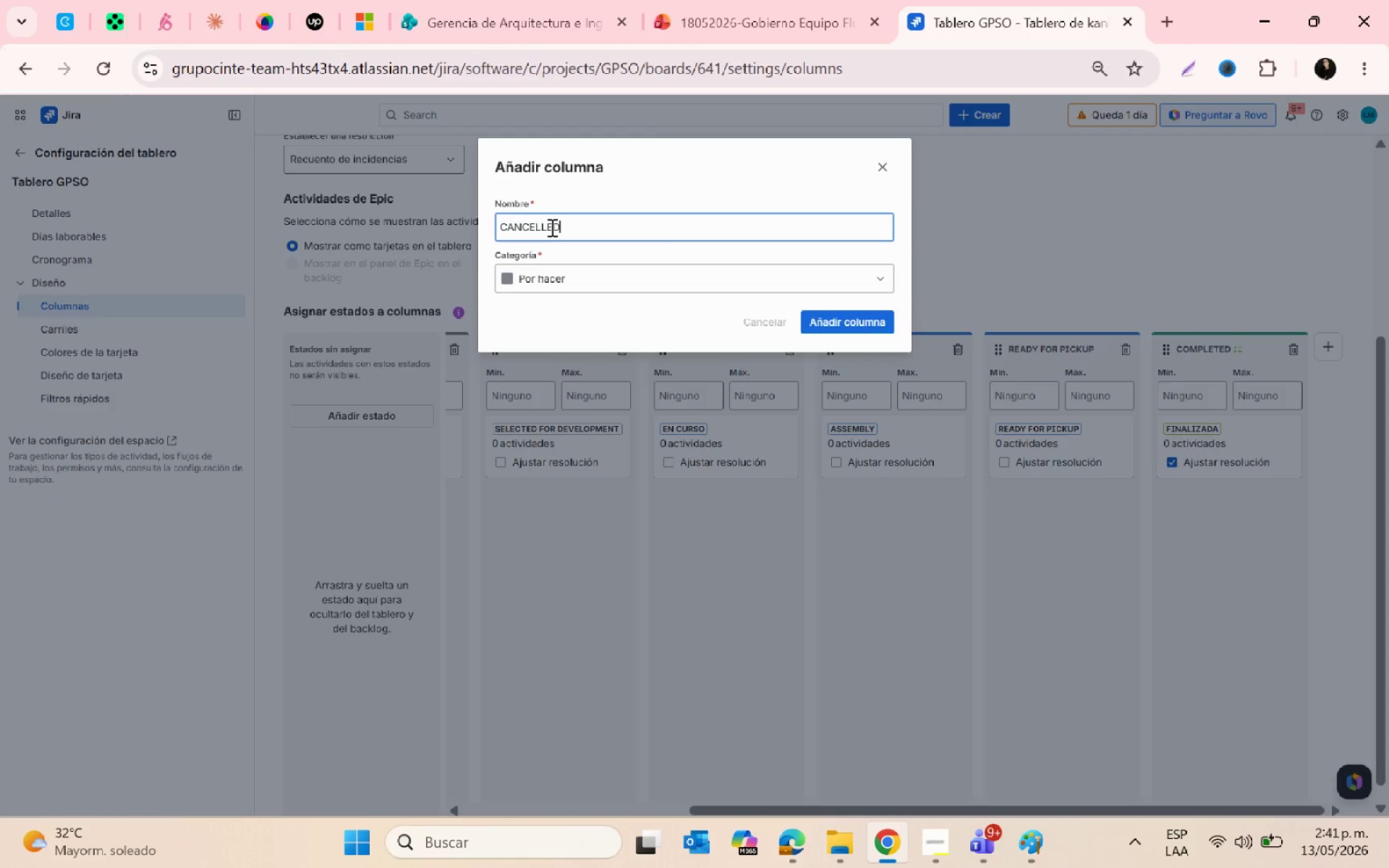 
key(Enter)
 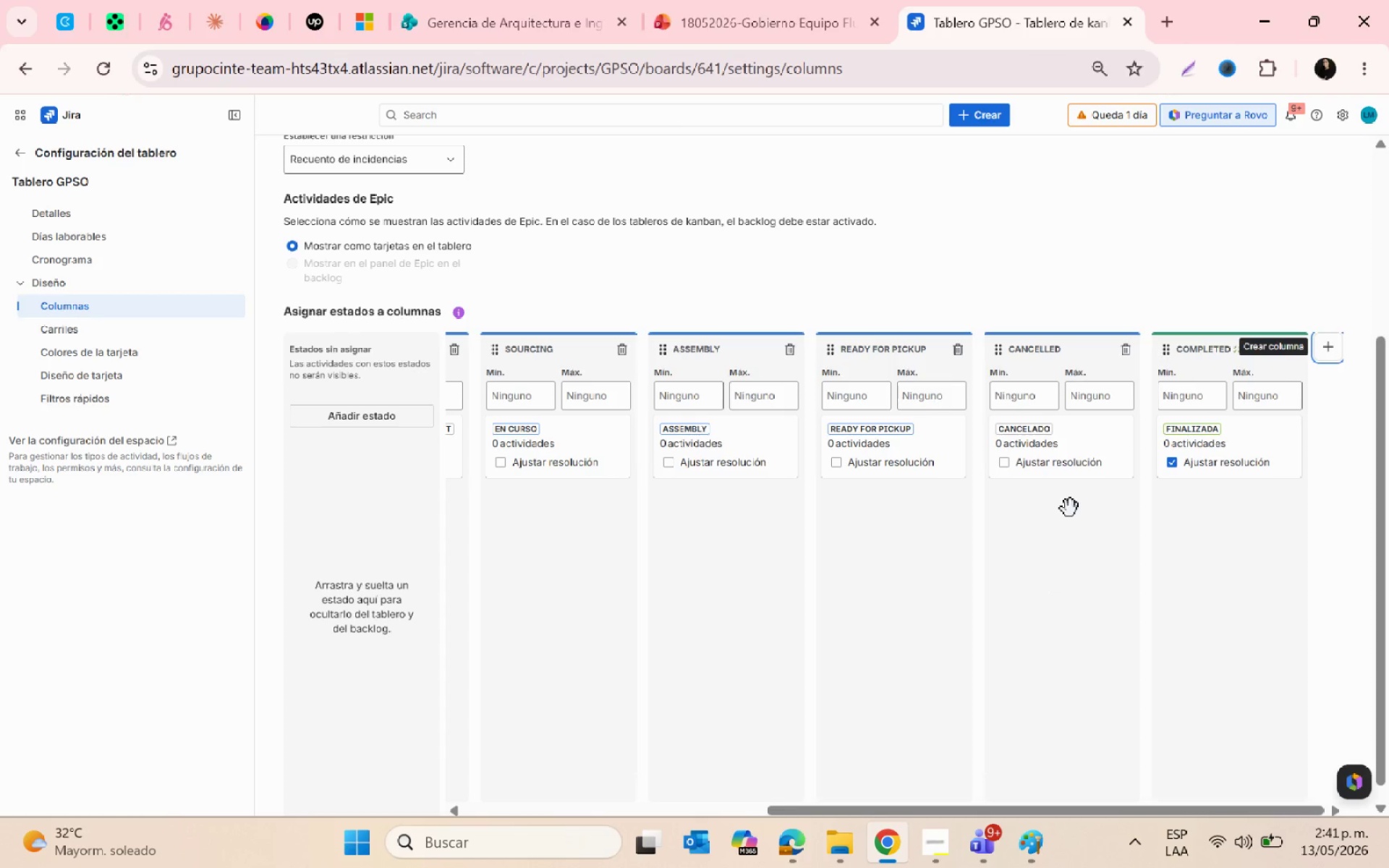 
left_click_drag(start_coordinate=[1099, 428], to_coordinate=[1385, 362])
 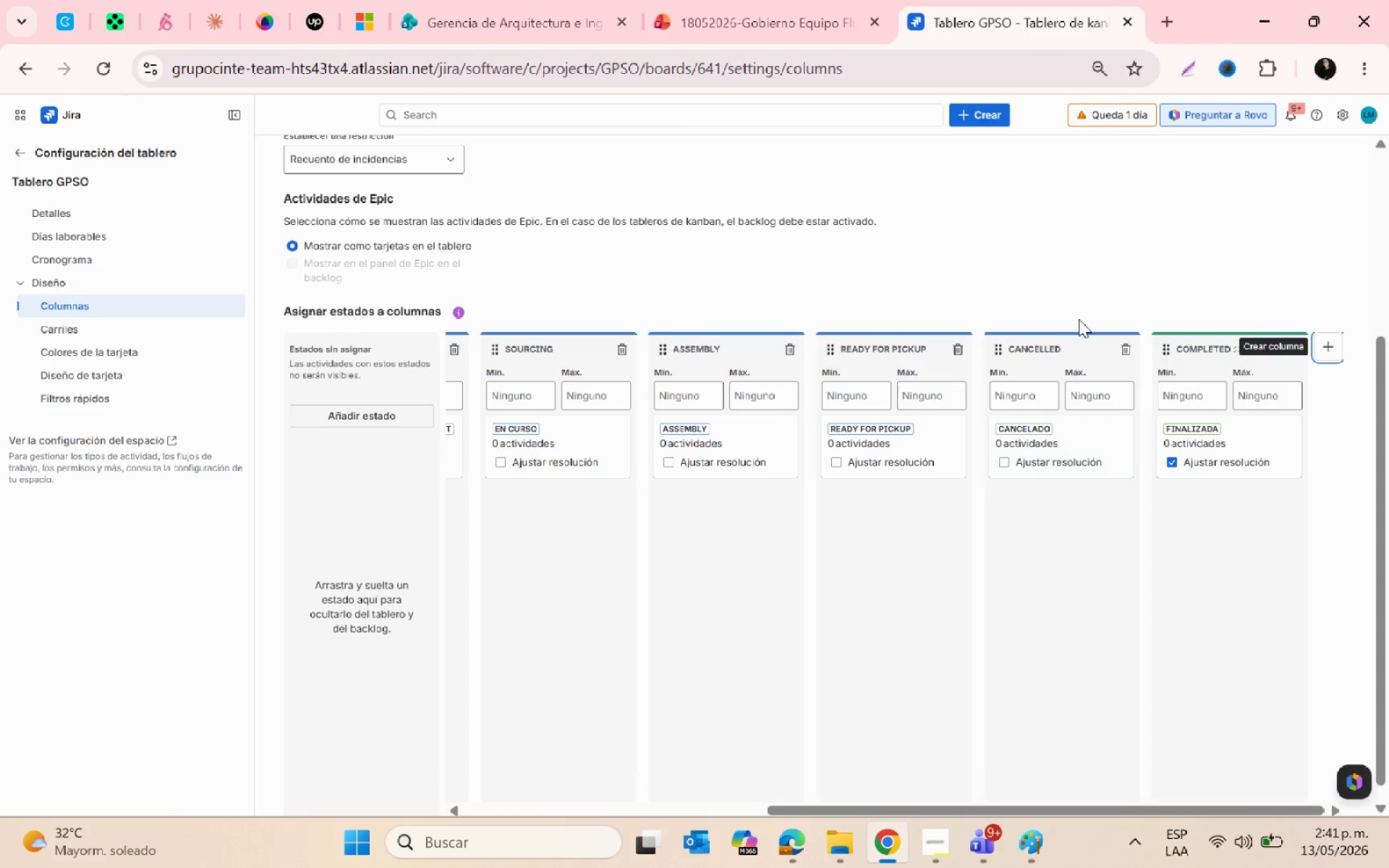 
left_click_drag(start_coordinate=[1080, 352], to_coordinate=[1314, 339])
 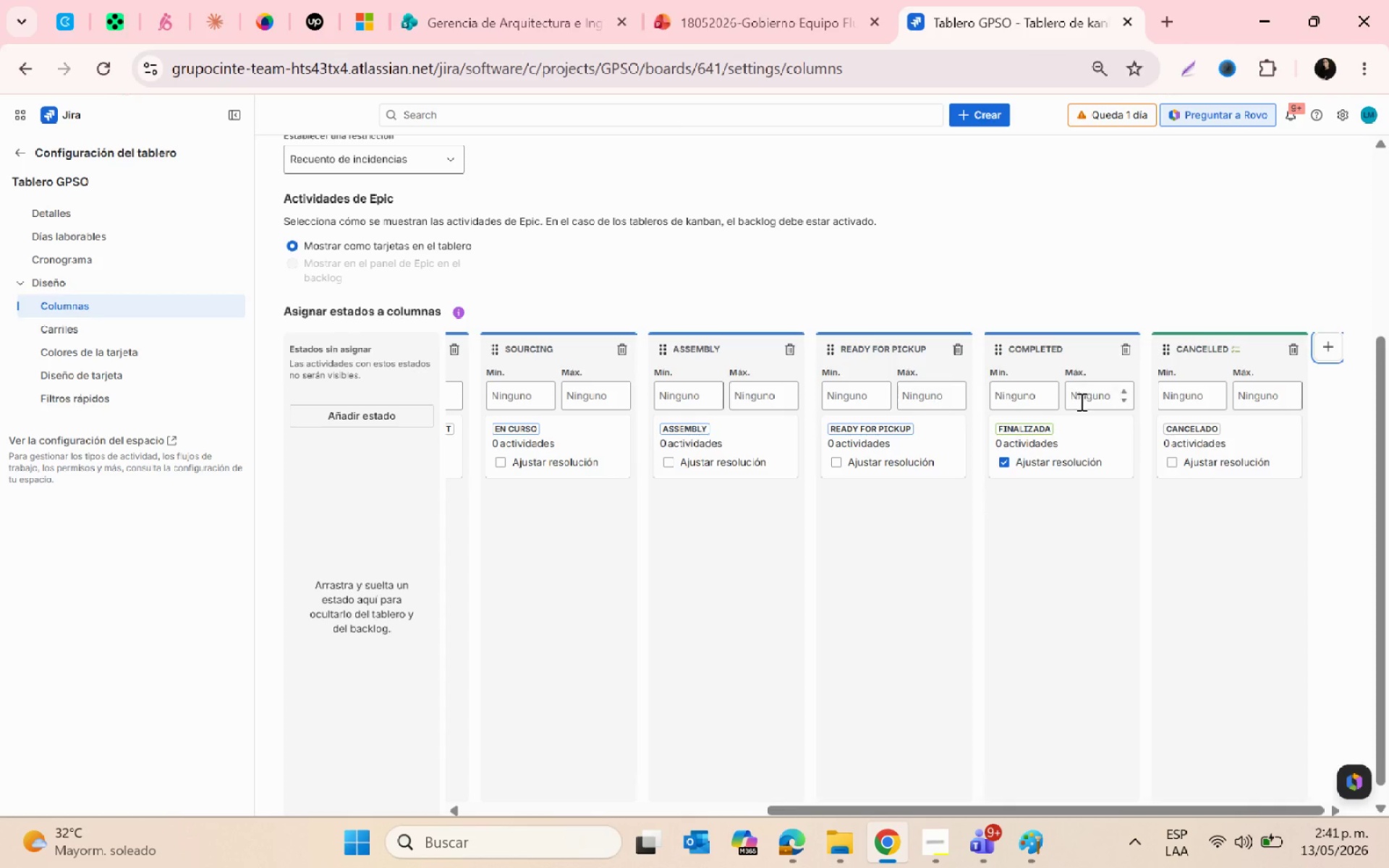 
left_click_drag(start_coordinate=[1092, 352], to_coordinate=[1270, 359])
 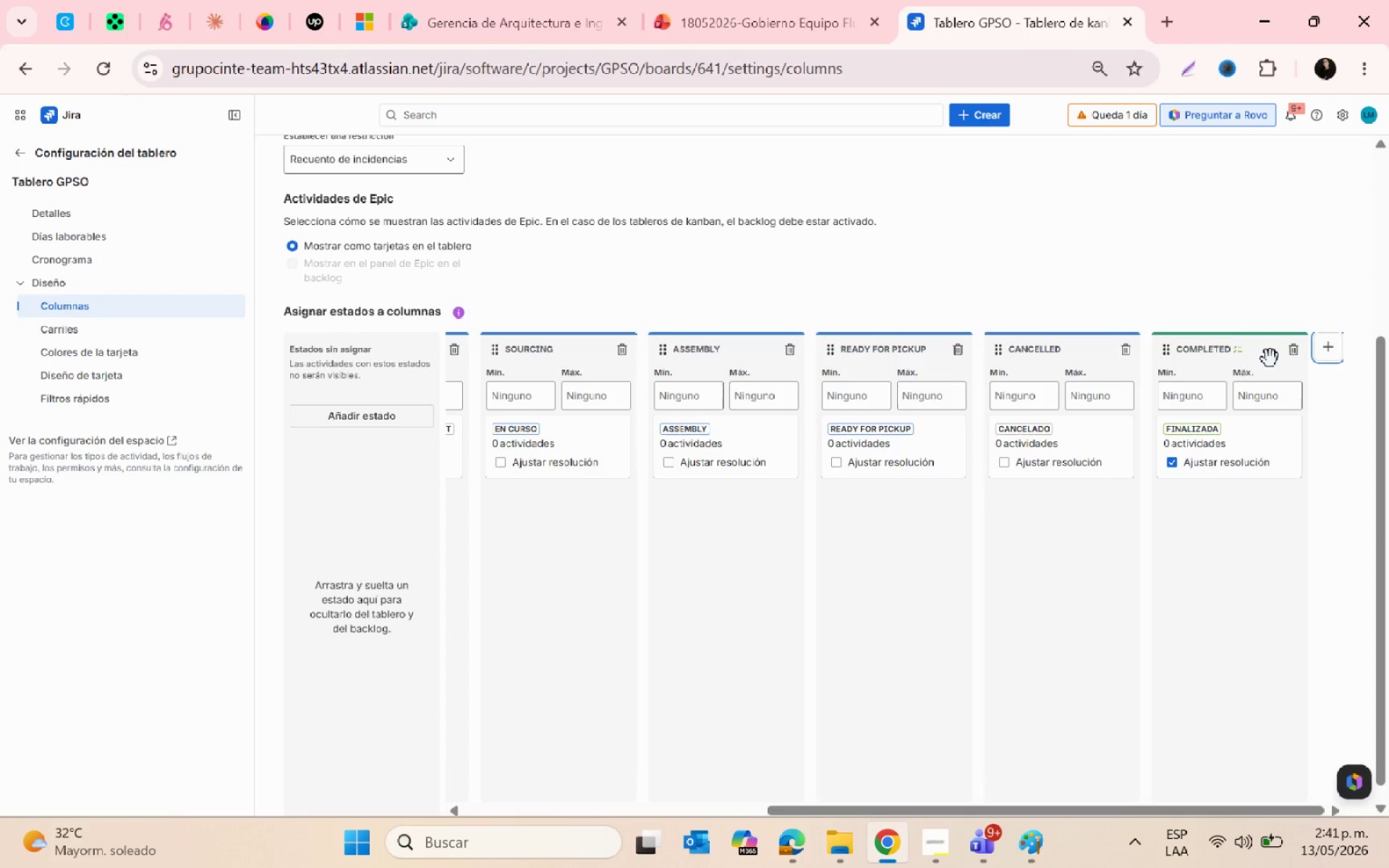 
wait(16.41)
 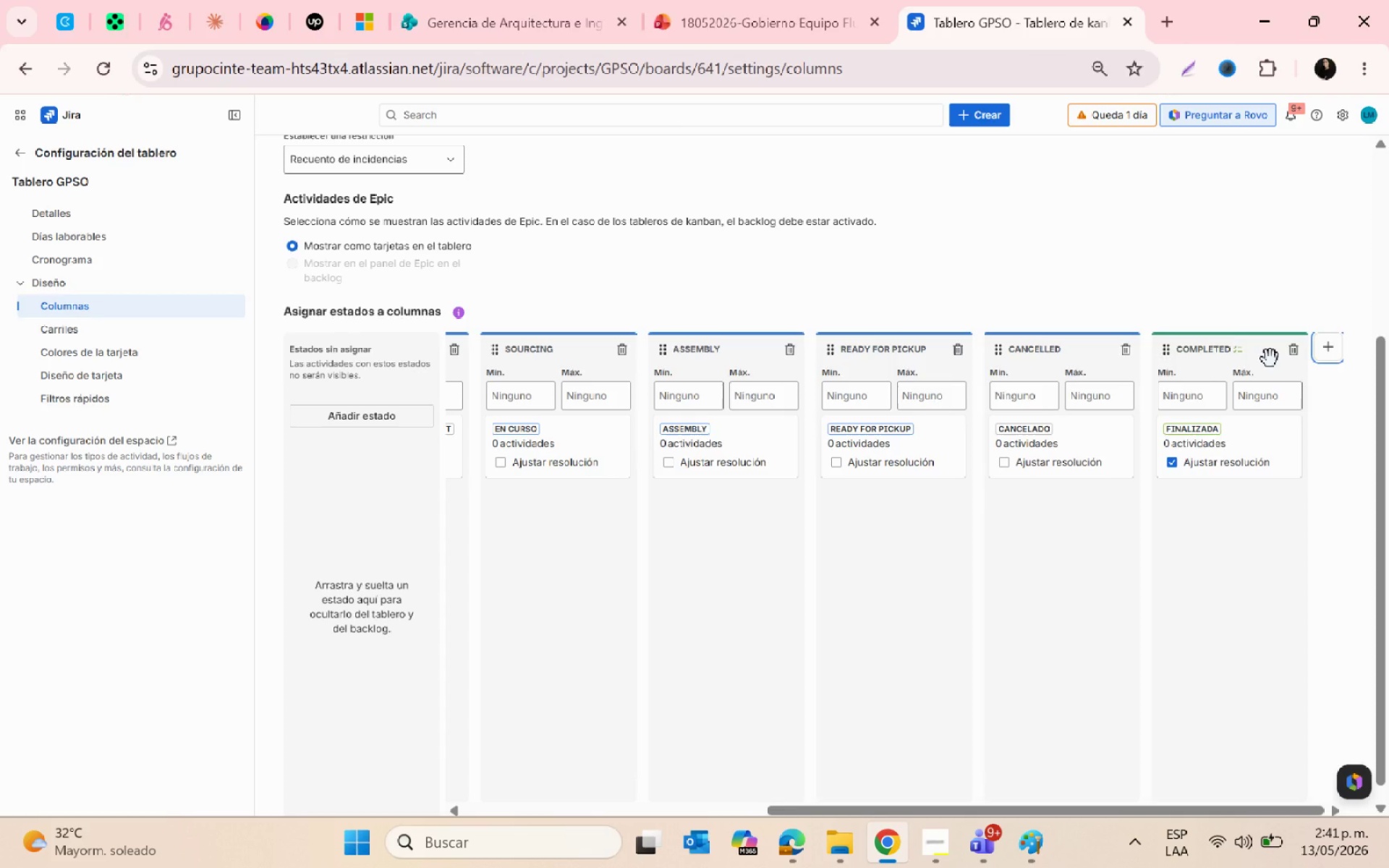 
left_click([376, 410])
 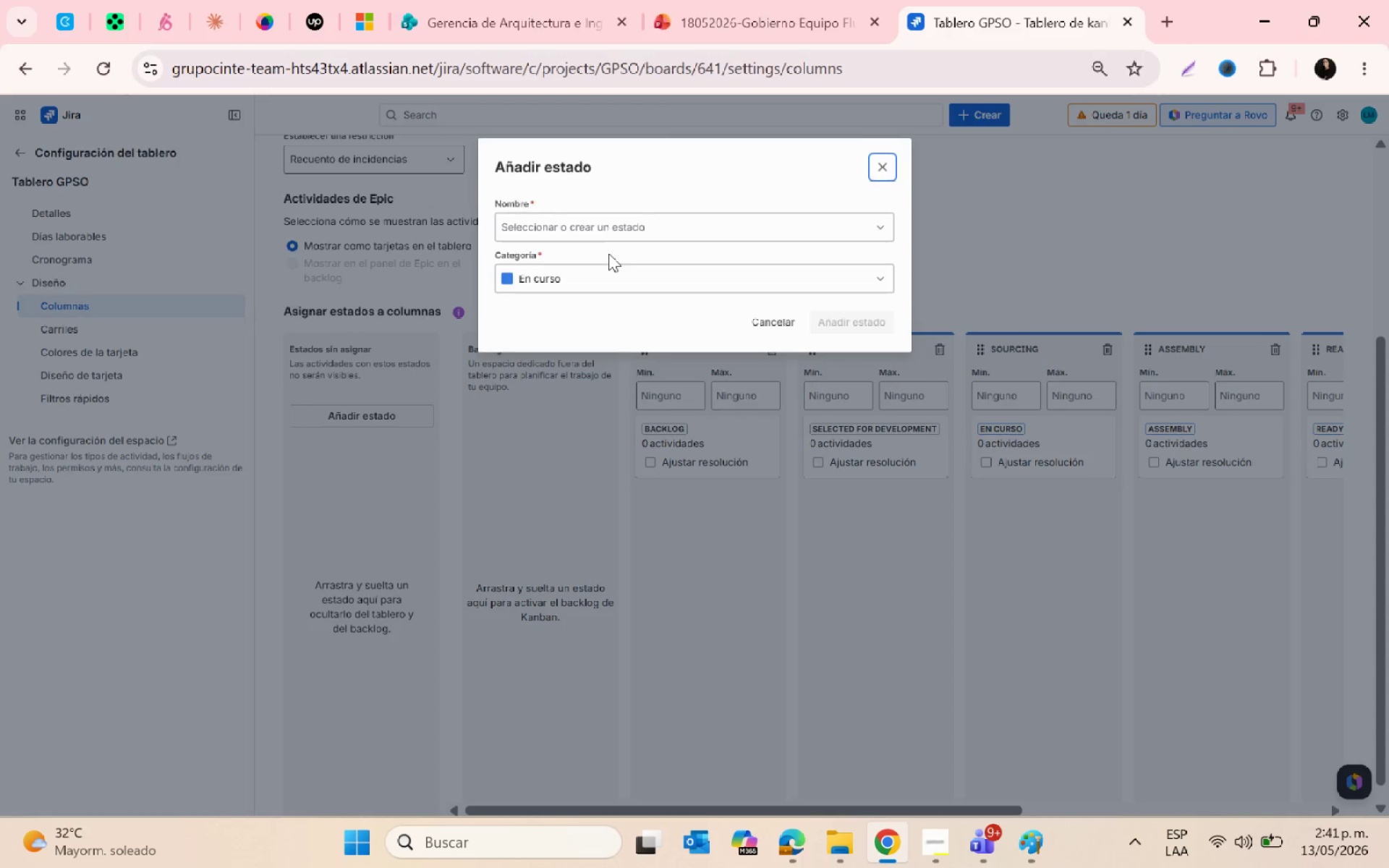 
left_click([596, 236])
 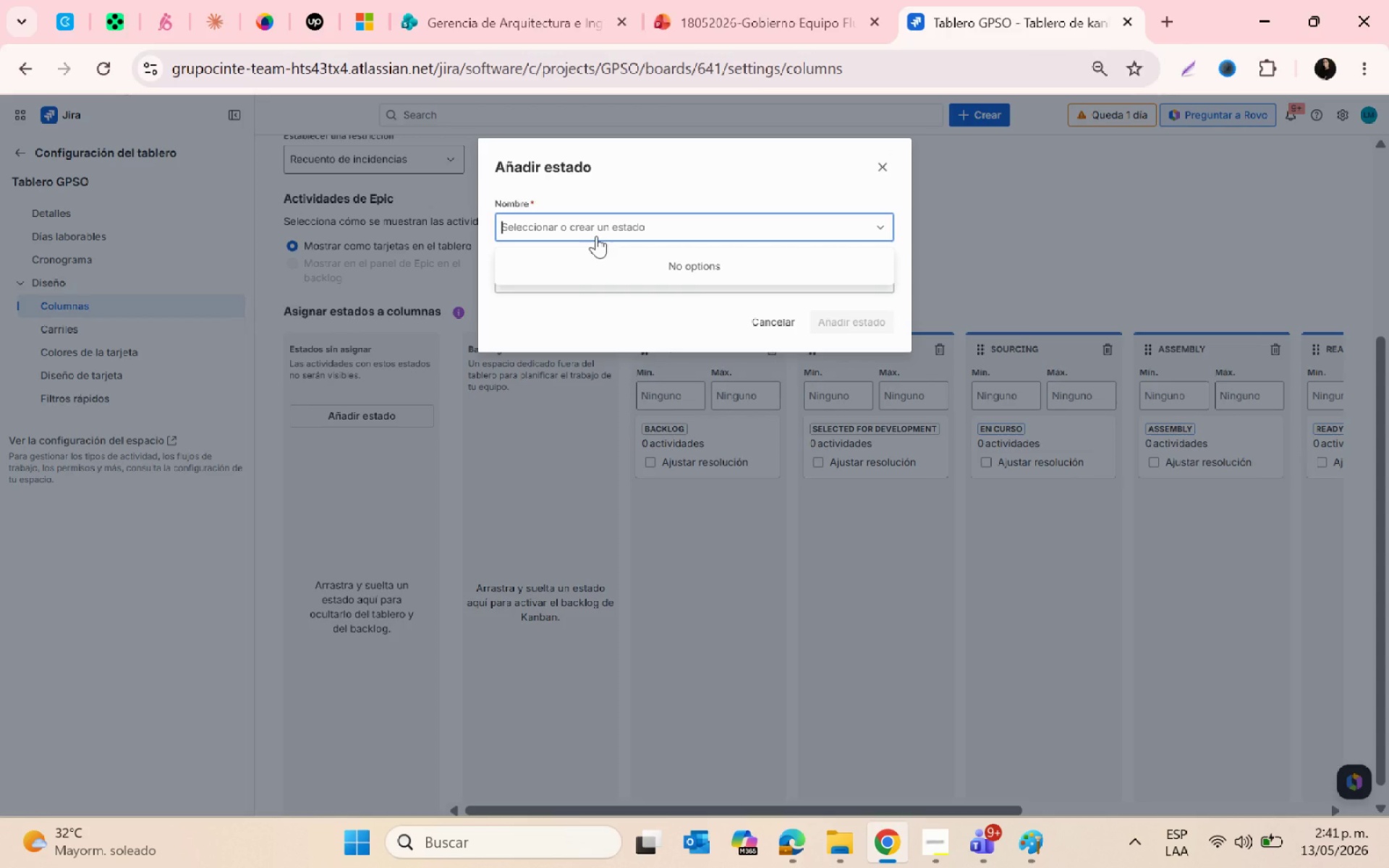 
key(Escape)
 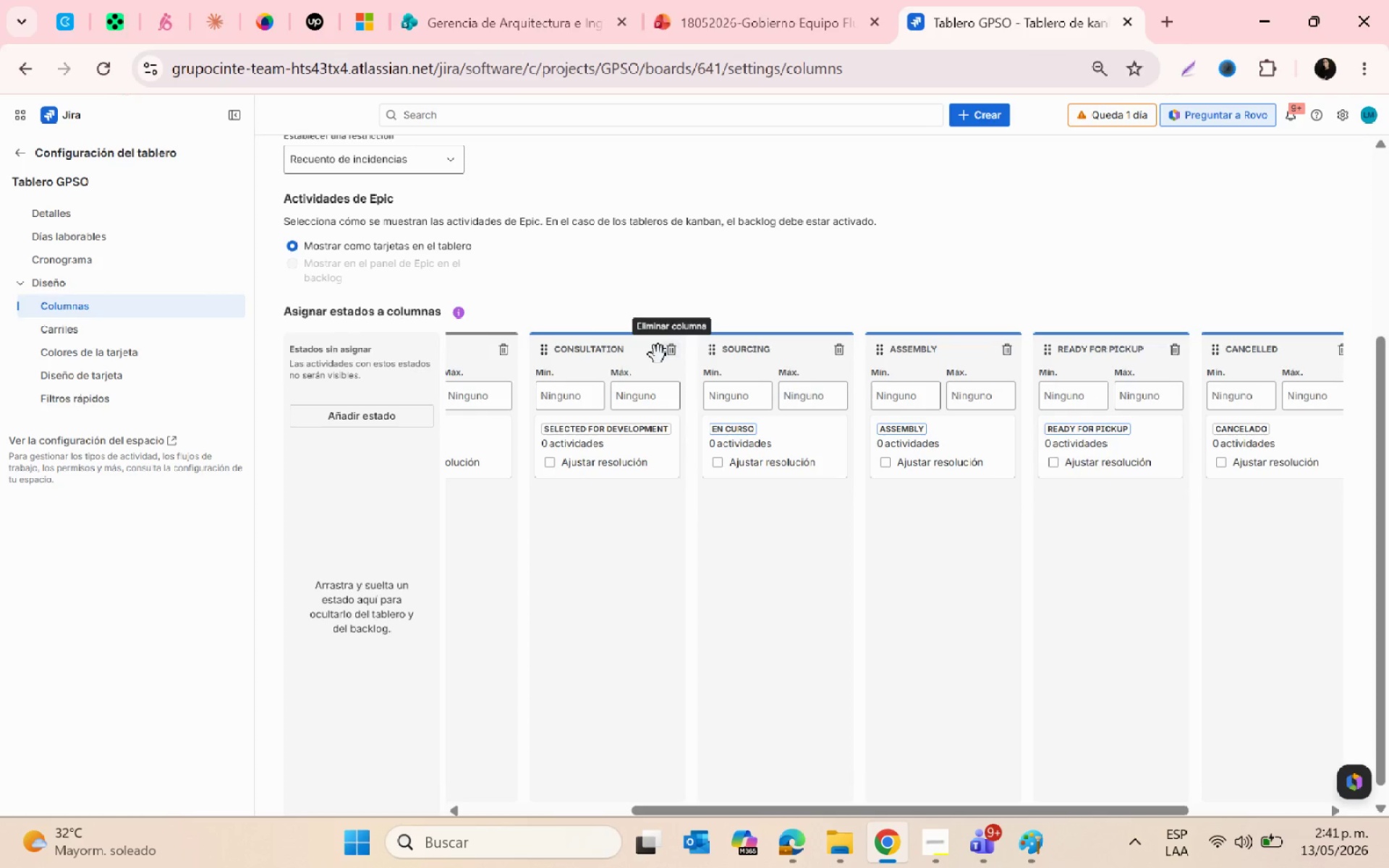 
left_click([606, 342])
 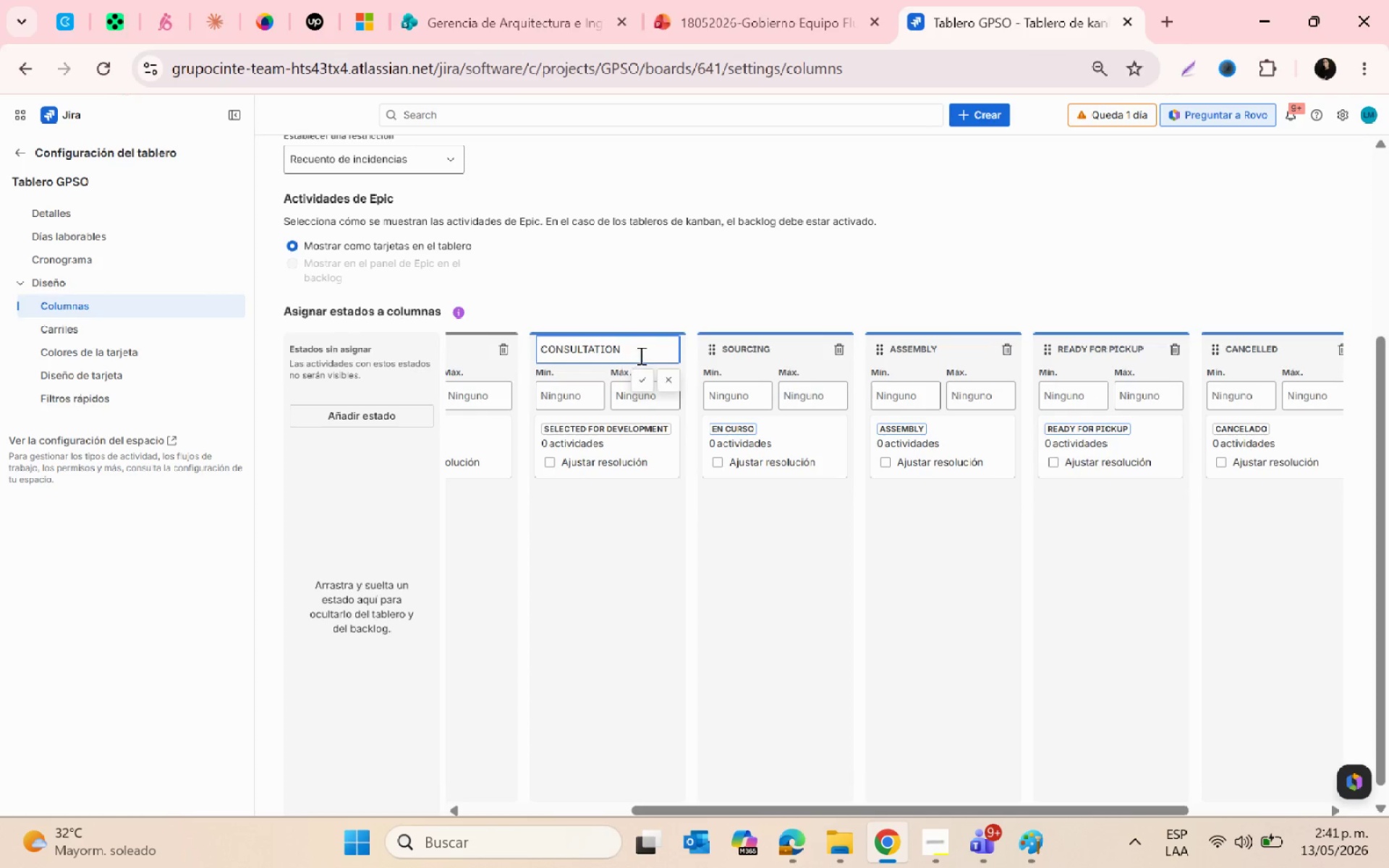 
left_click_drag(start_coordinate=[638, 348], to_coordinate=[447, 347])
 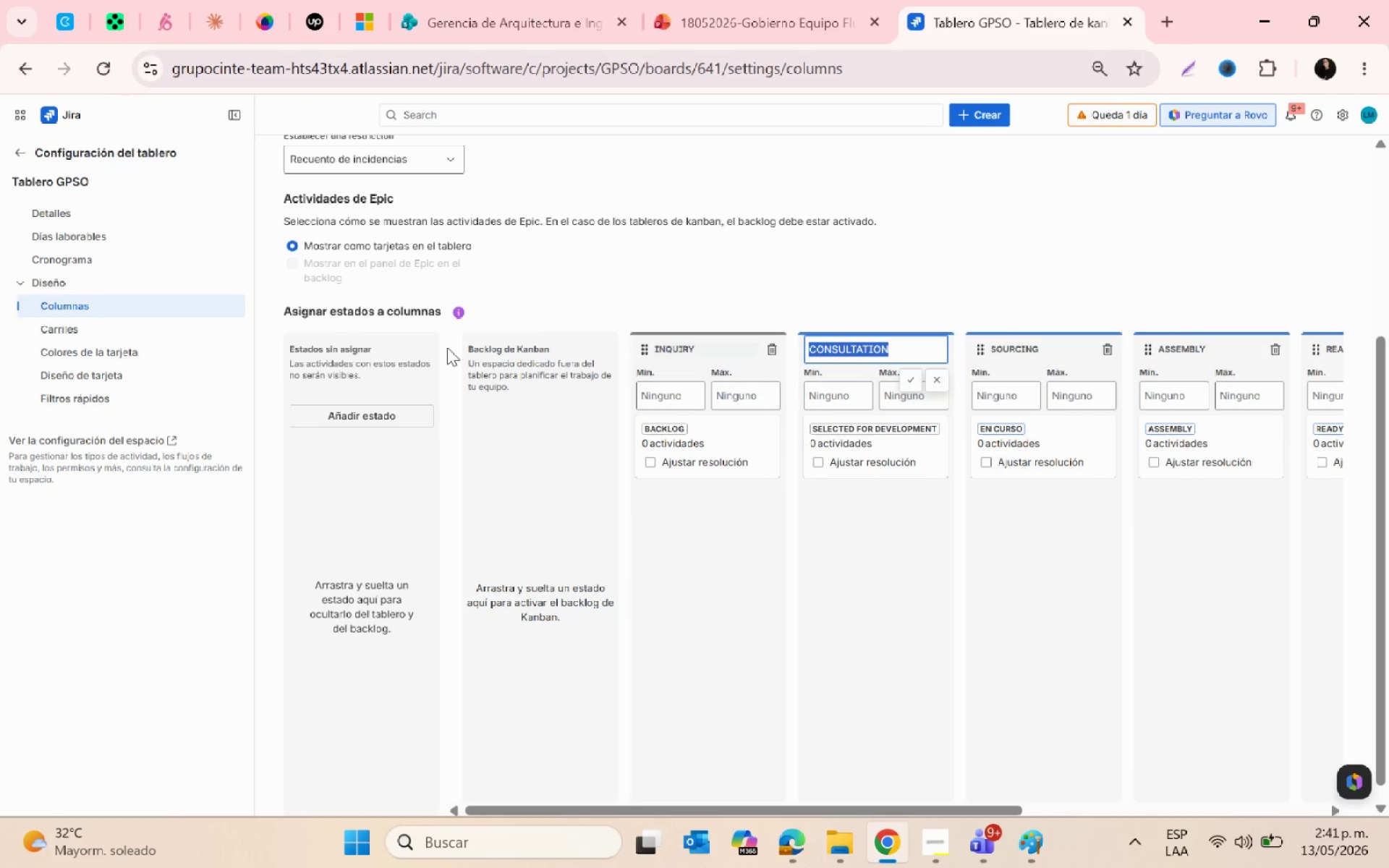 
key(Control+C)
 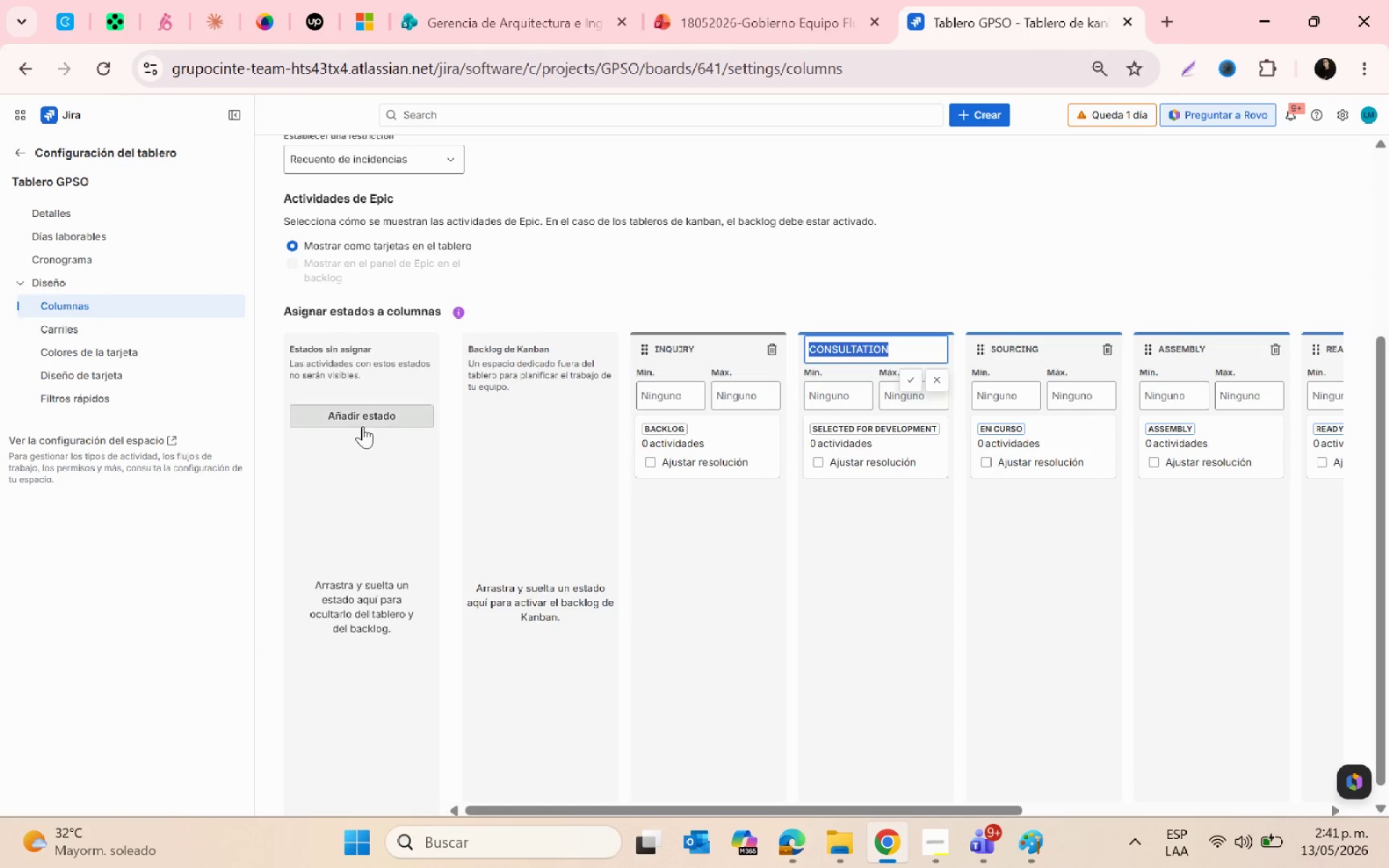 
left_click_drag(start_coordinate=[360, 423], to_coordinate=[352, 422])
 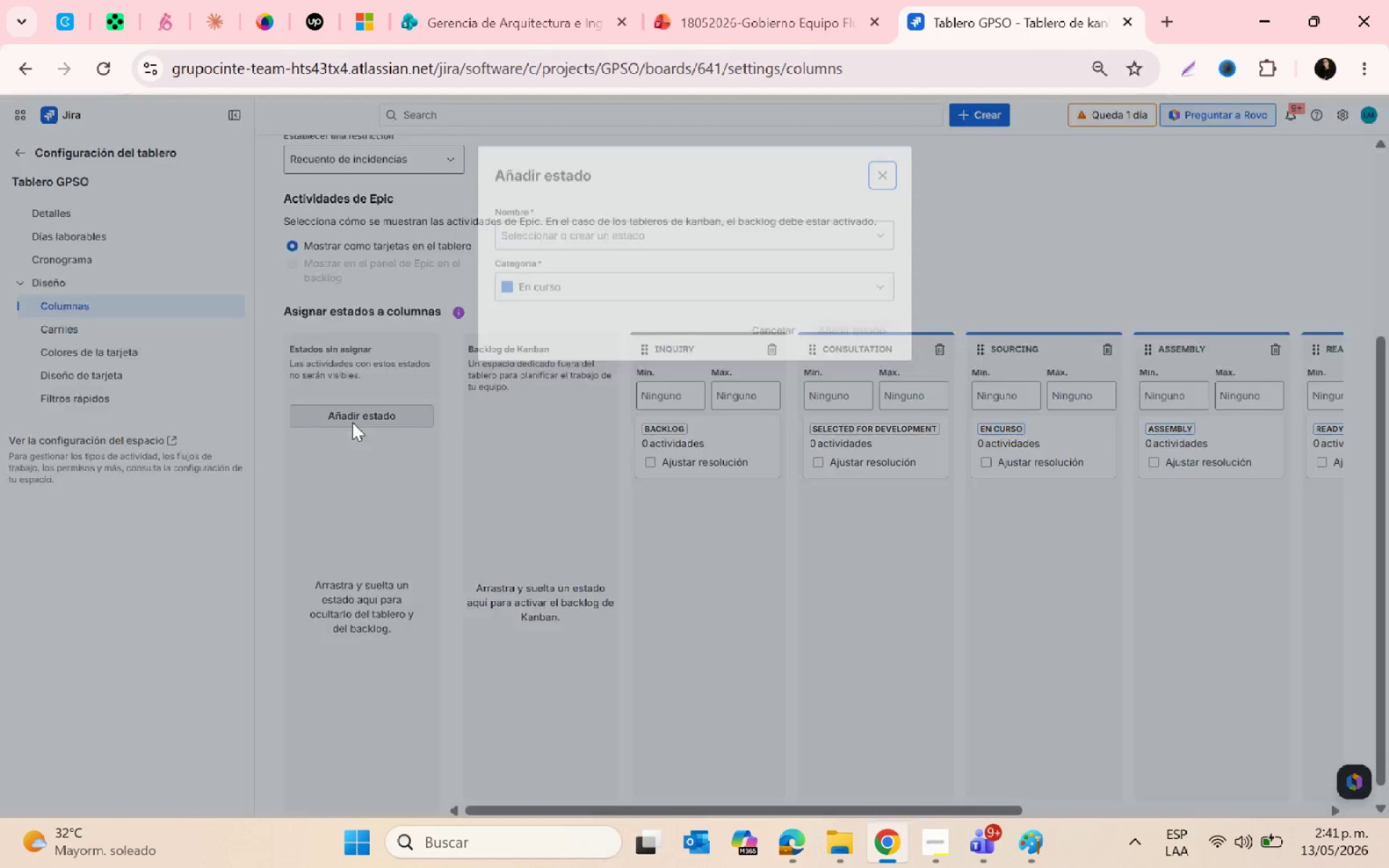 
key(Control+V)
 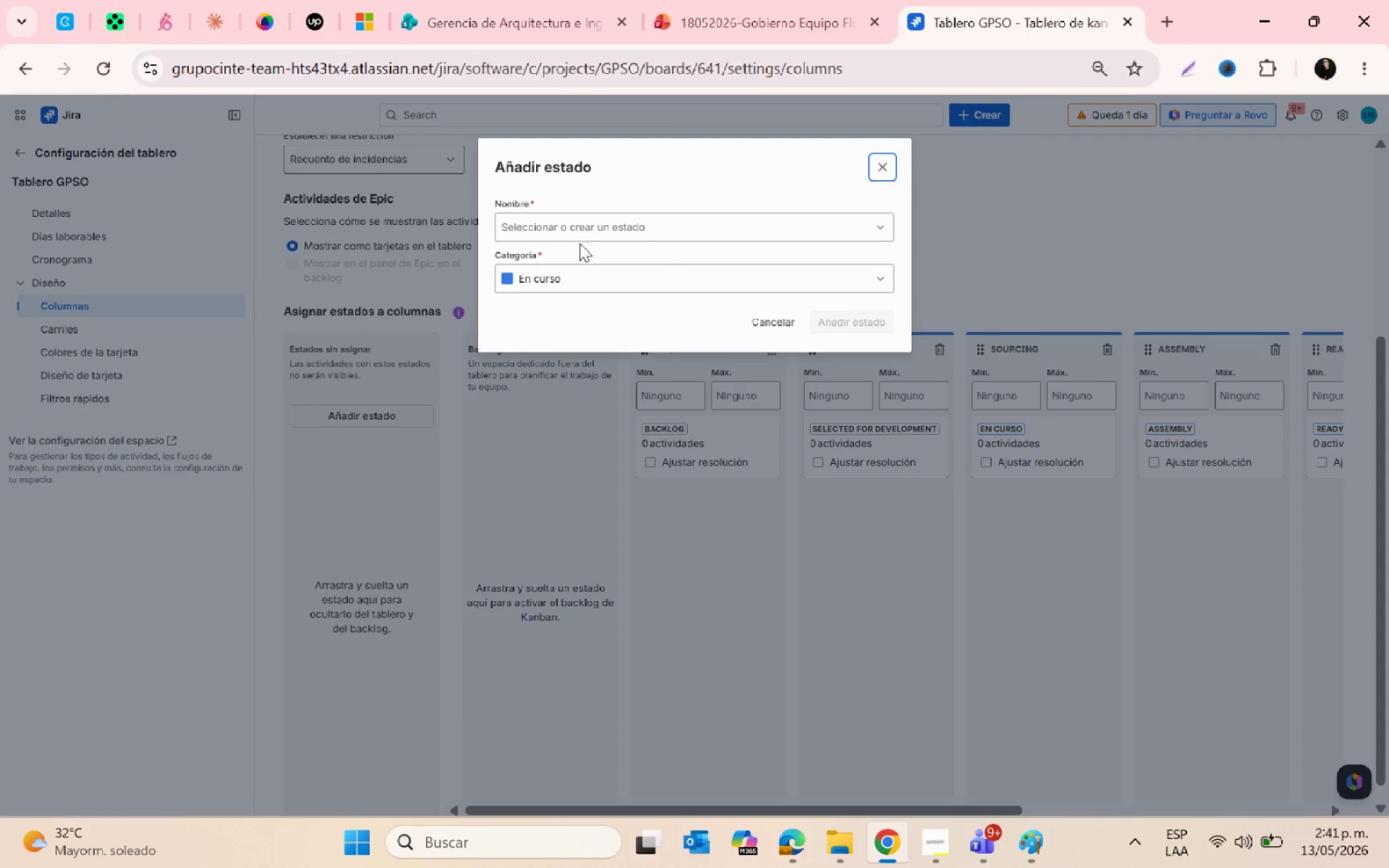 
left_click([574, 227])
 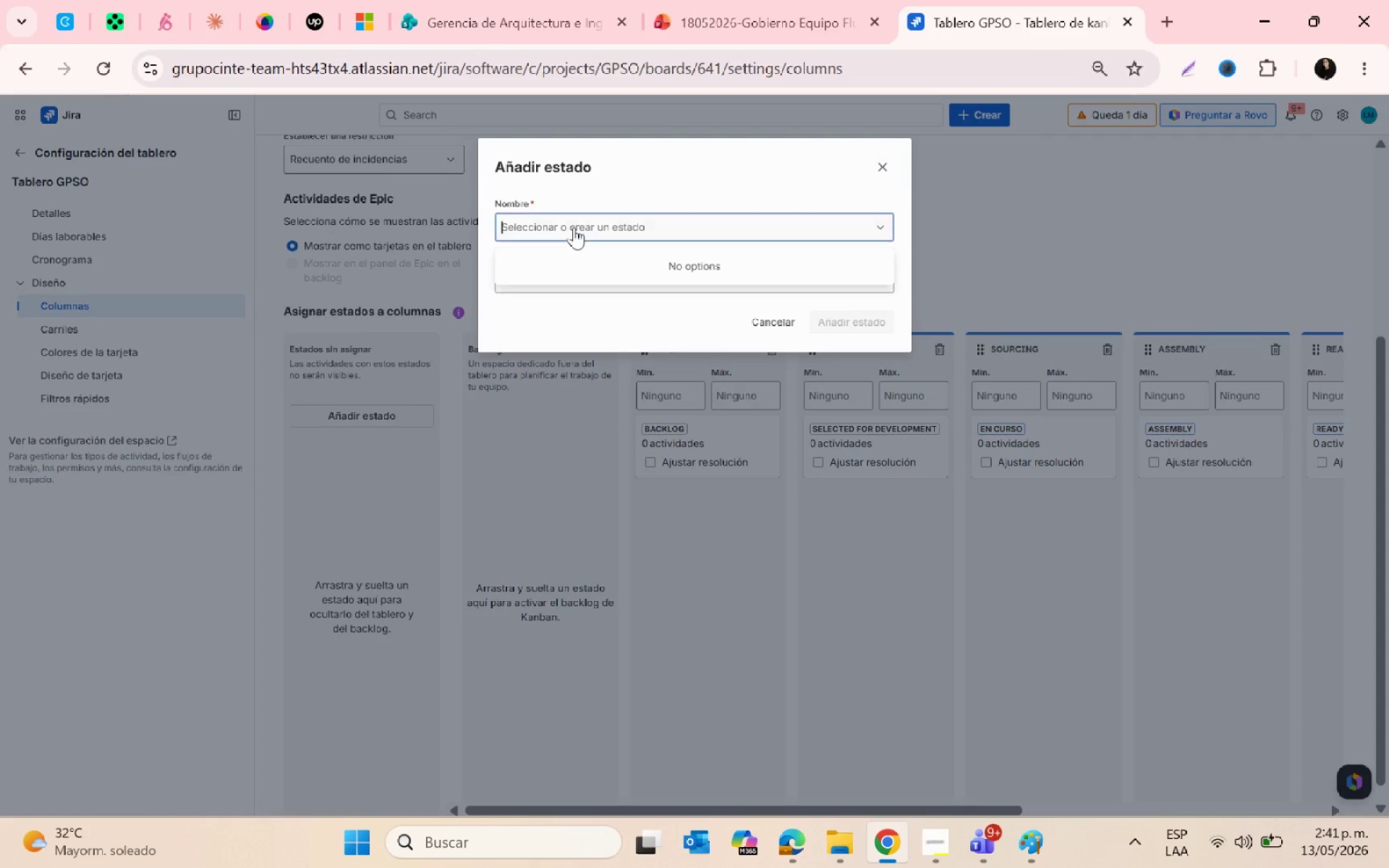 
key(Control+ControlLeft)
 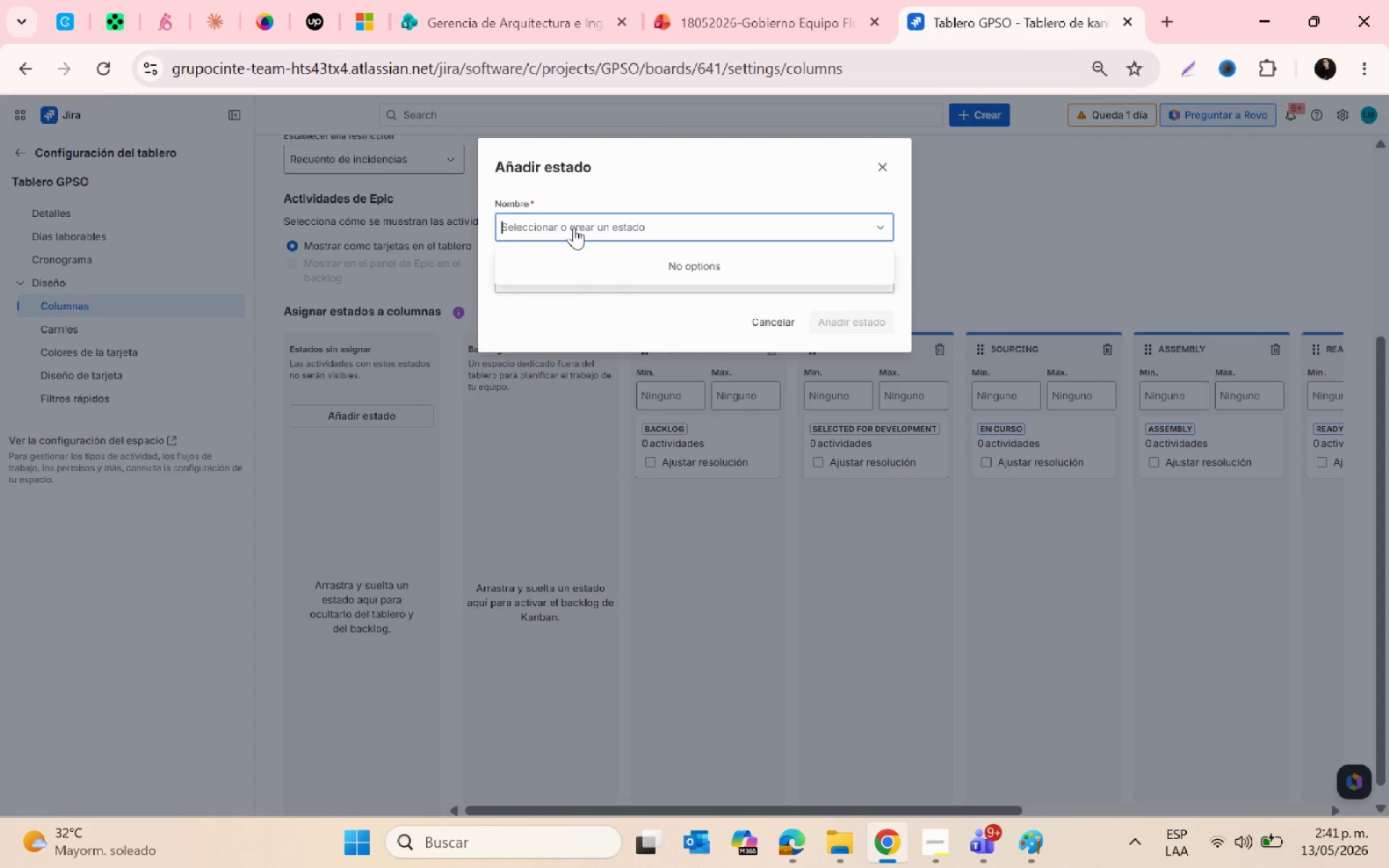 
key(Control+V)
 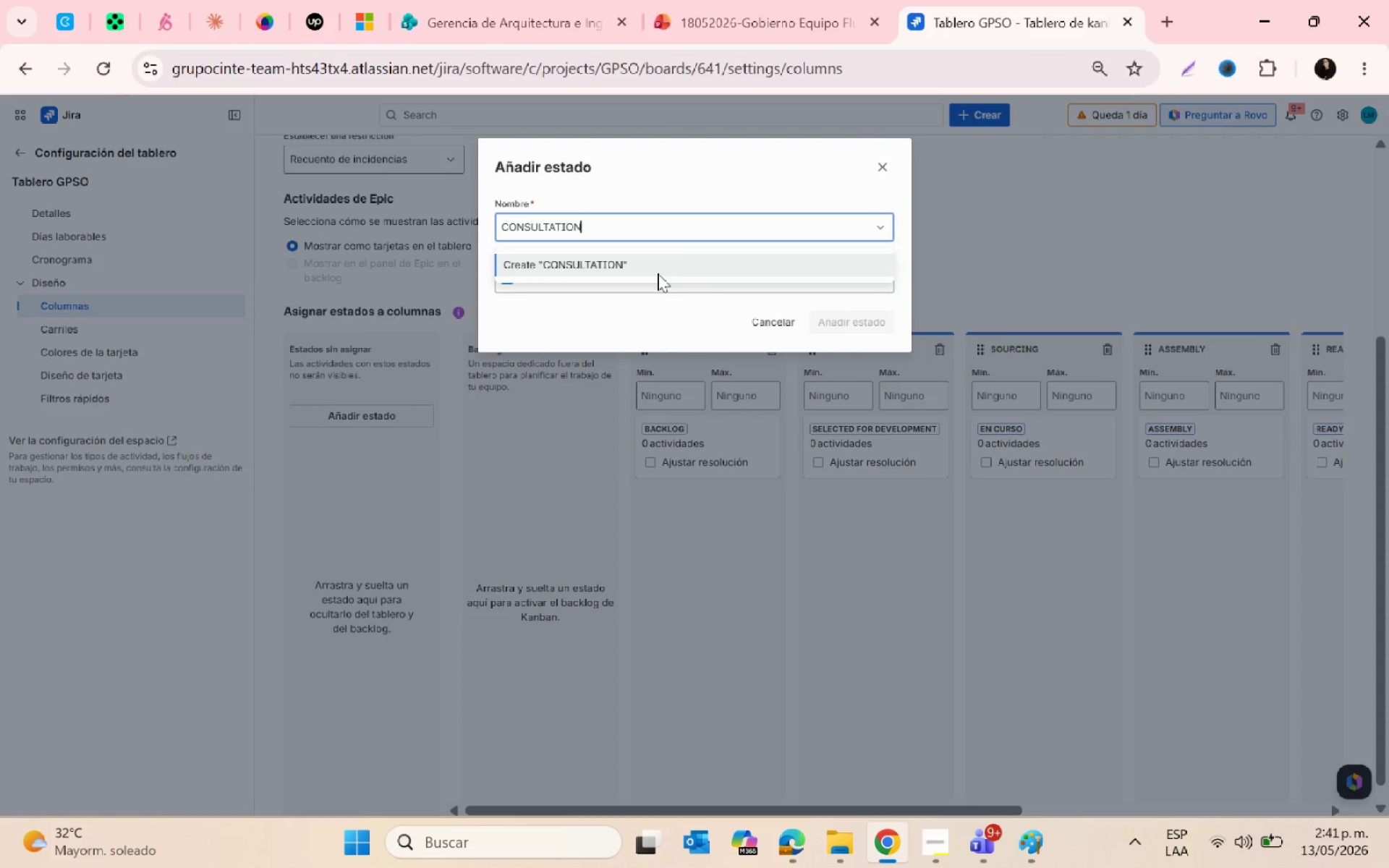 
left_click([647, 258])
 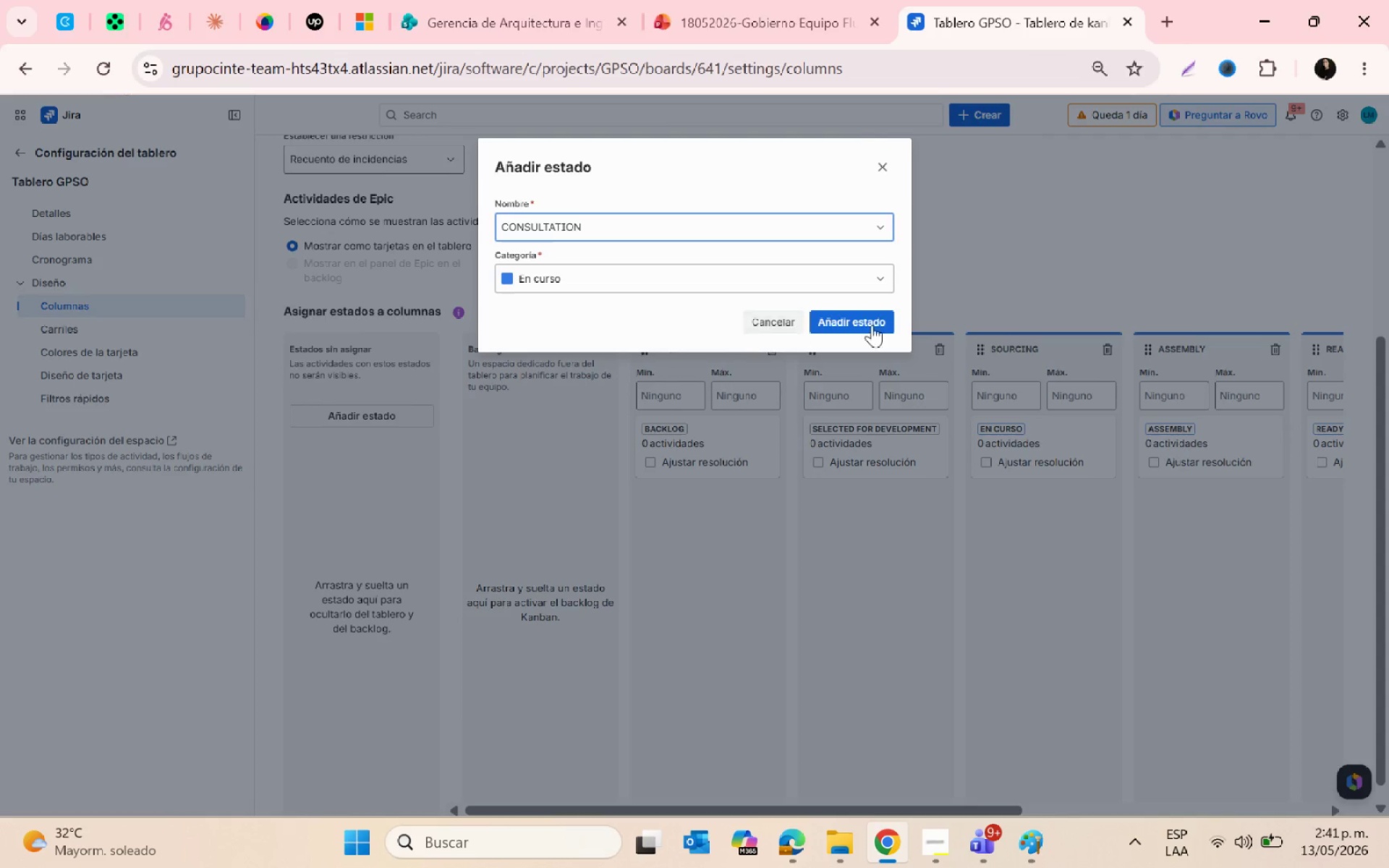 
left_click([870, 323])
 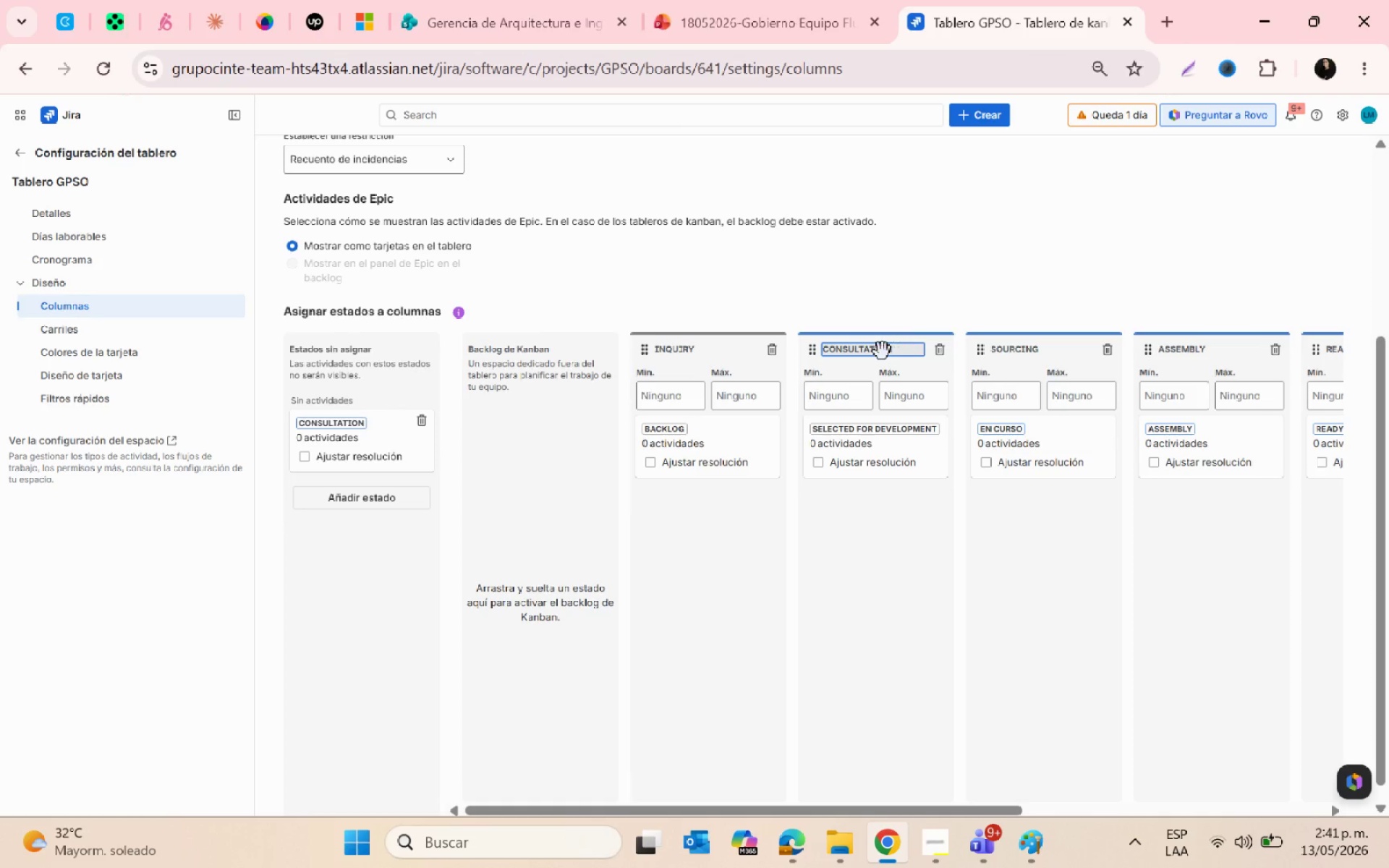 
mouse_move([703, 357])
 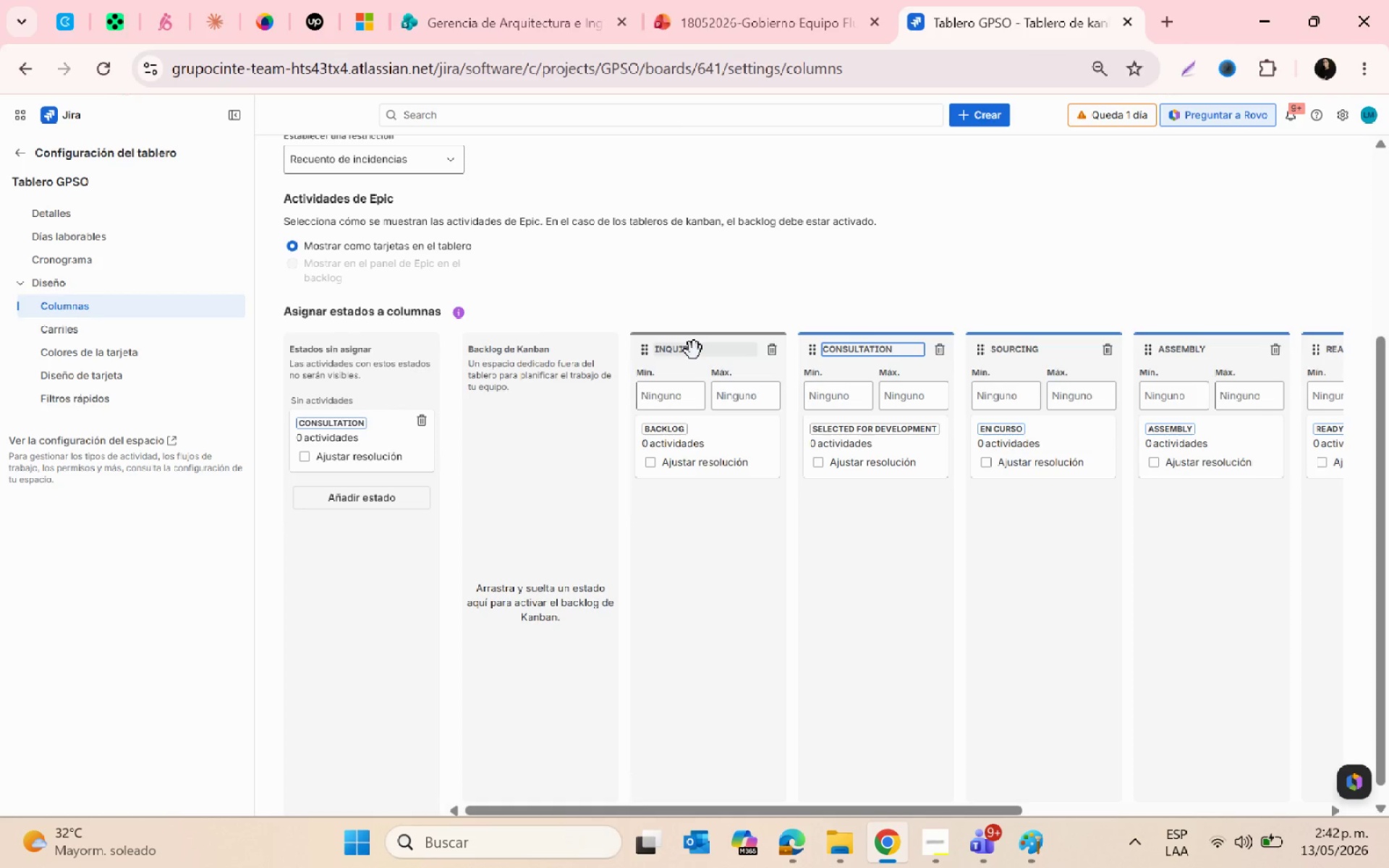 
left_click([694, 351])
 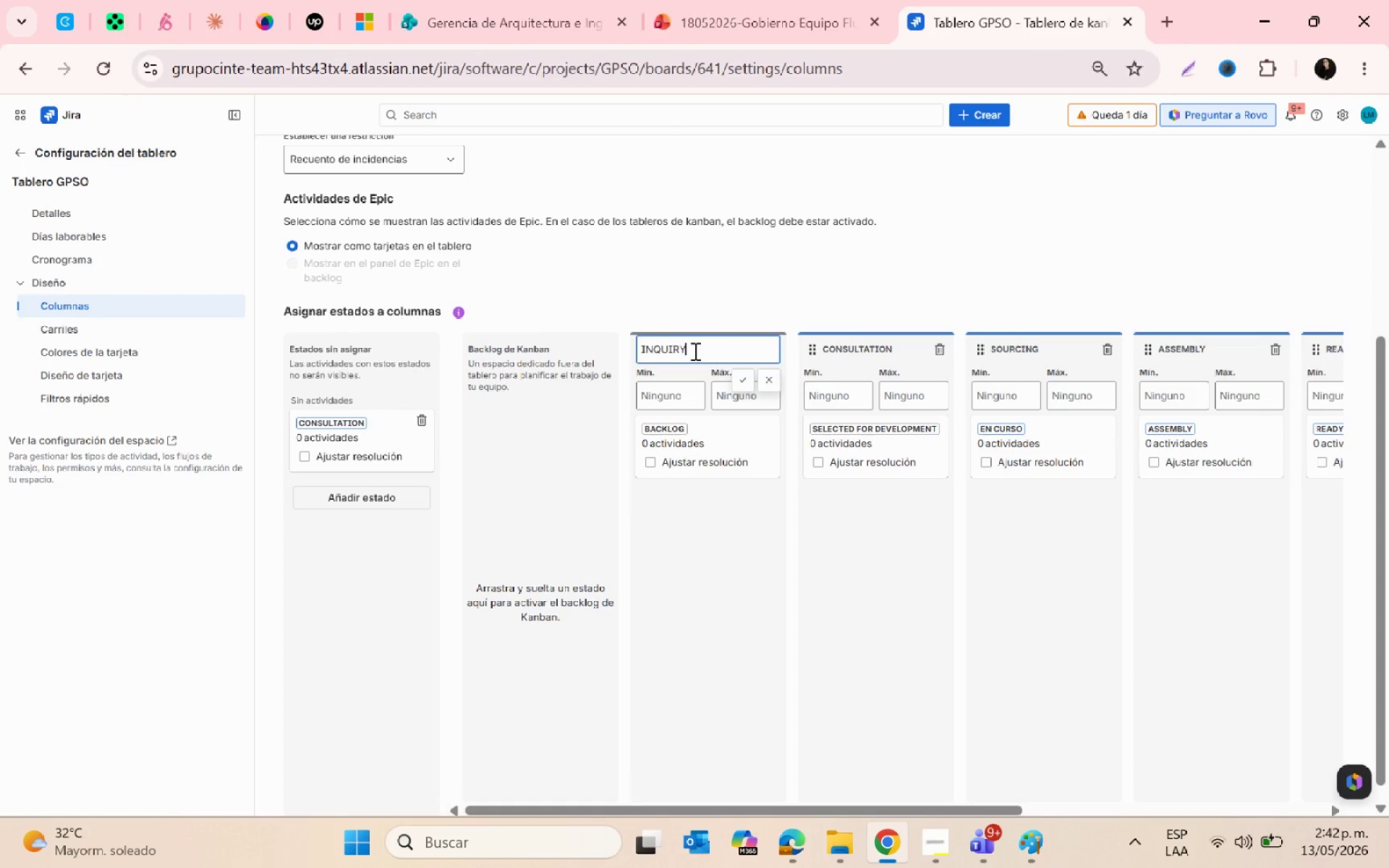 
left_click_drag(start_coordinate=[694, 351], to_coordinate=[605, 351])
 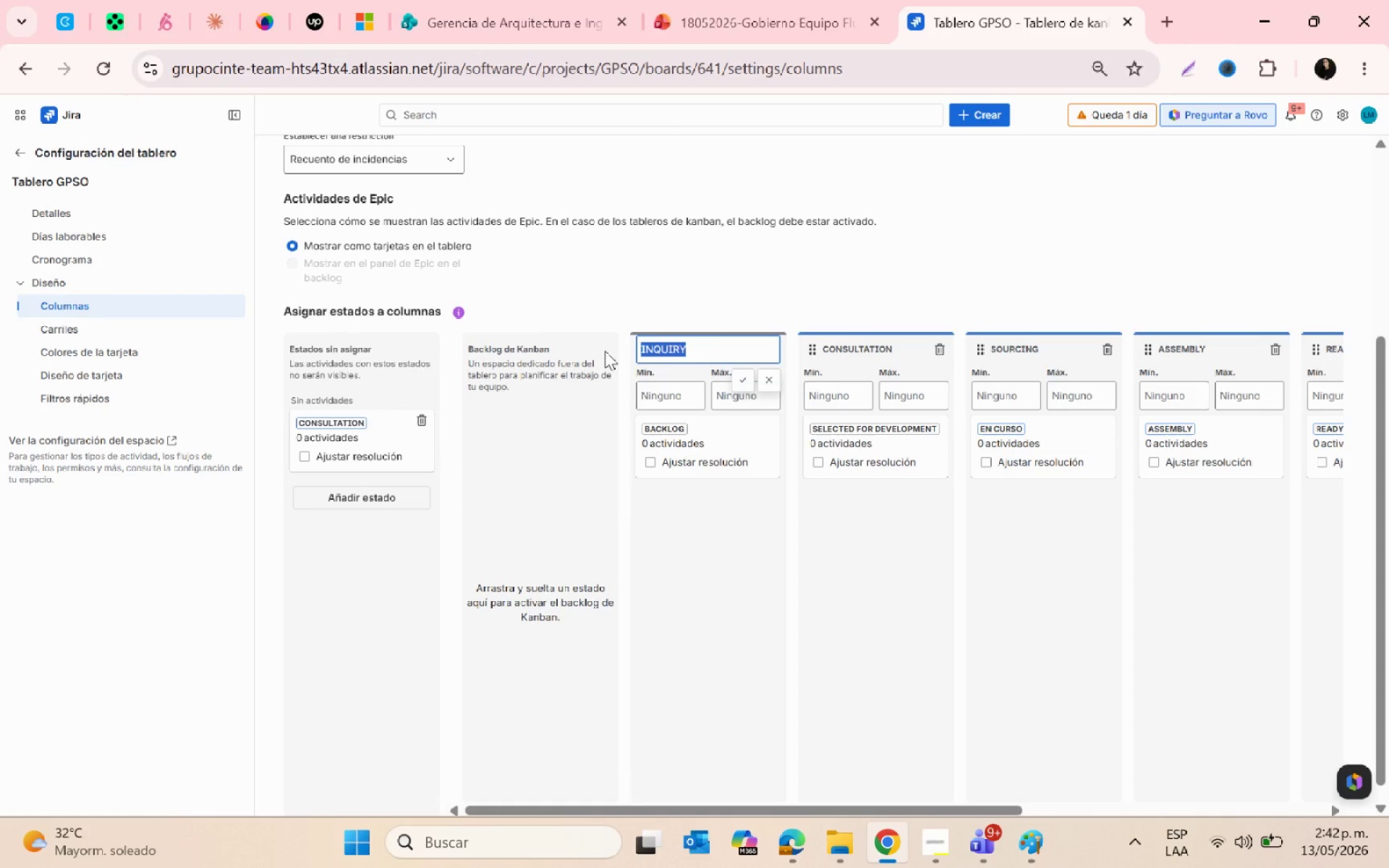 
key(Control+C)
 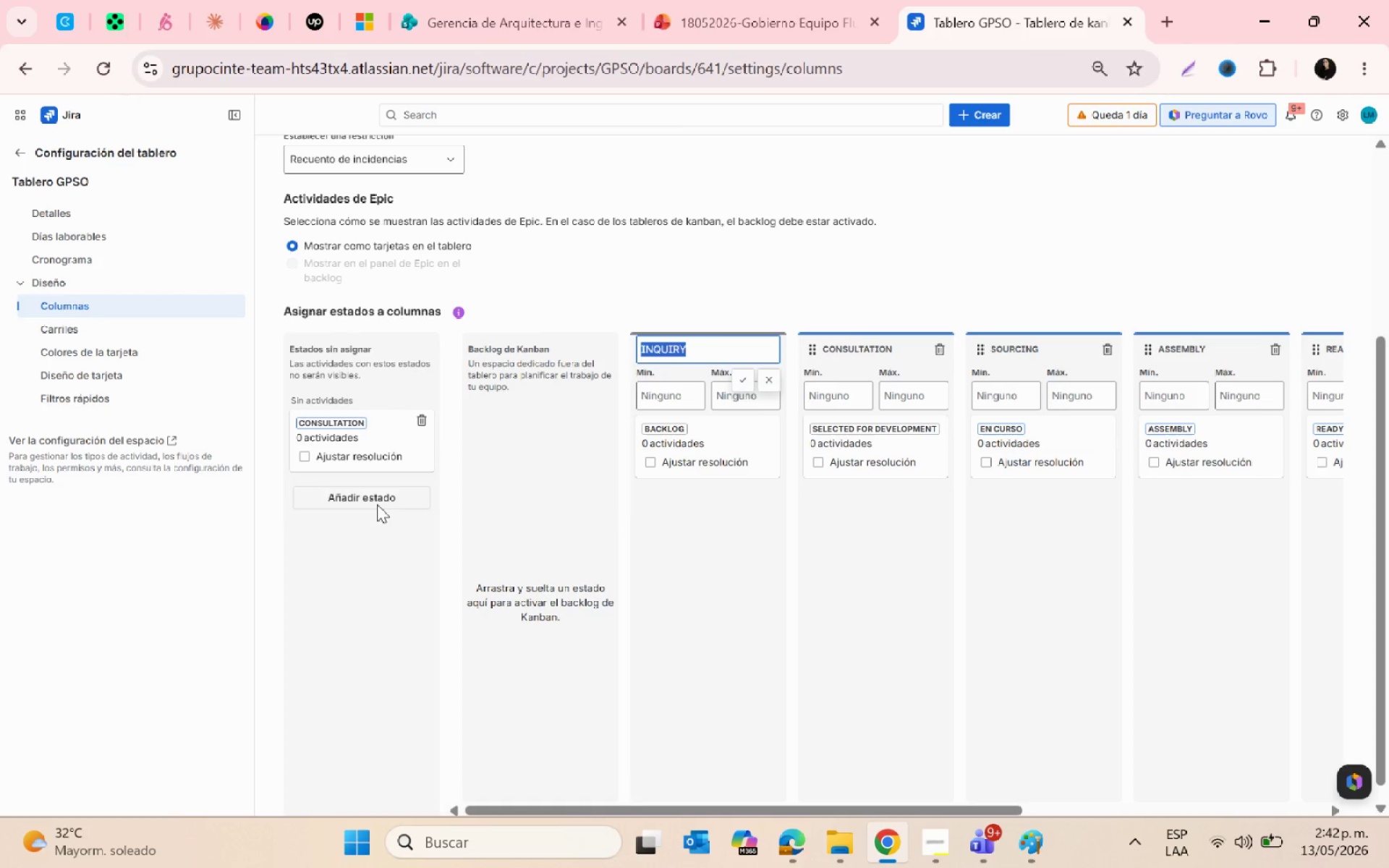 
left_click([373, 500])
 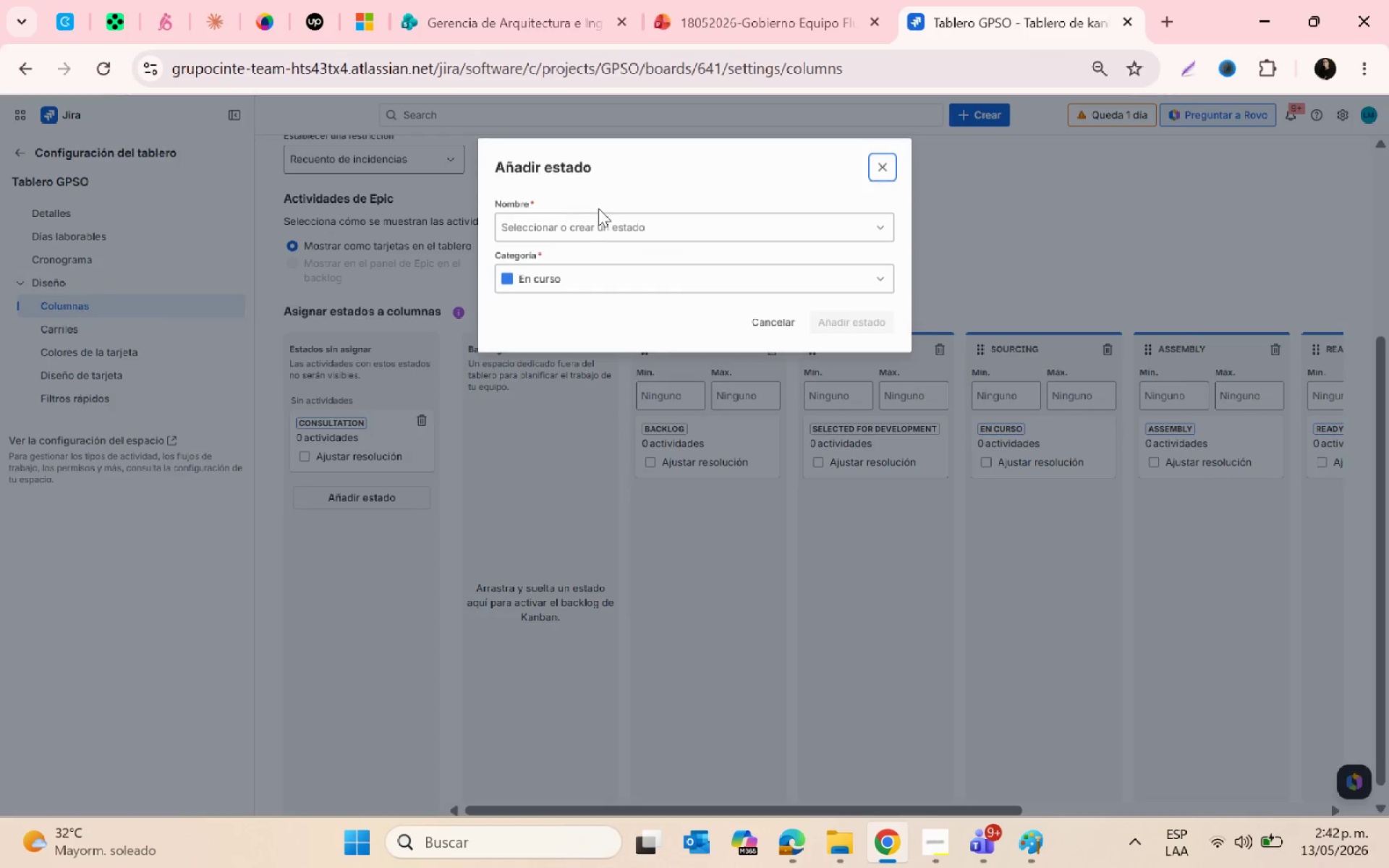 
left_click([577, 228])
 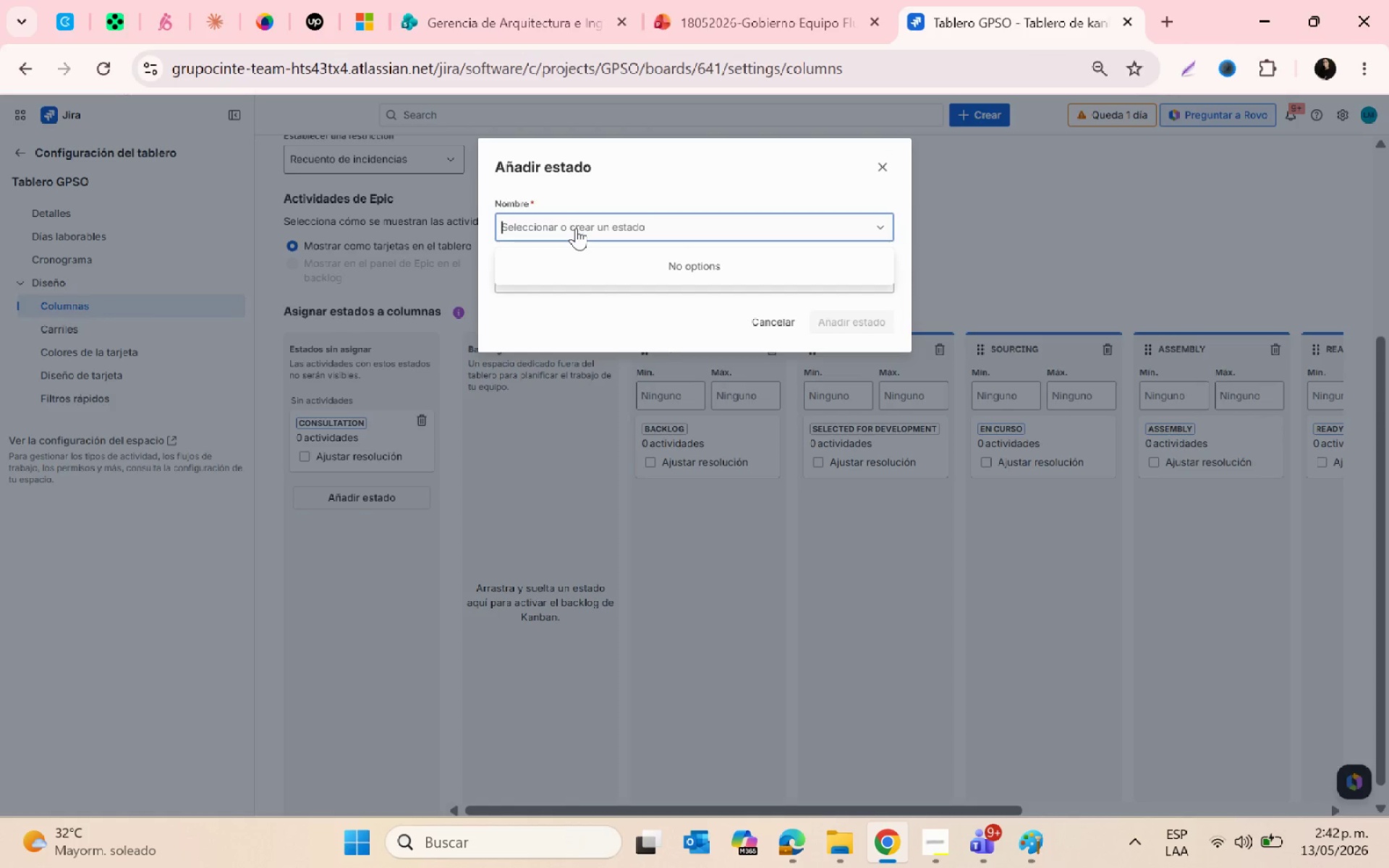 
key(Control+V)
 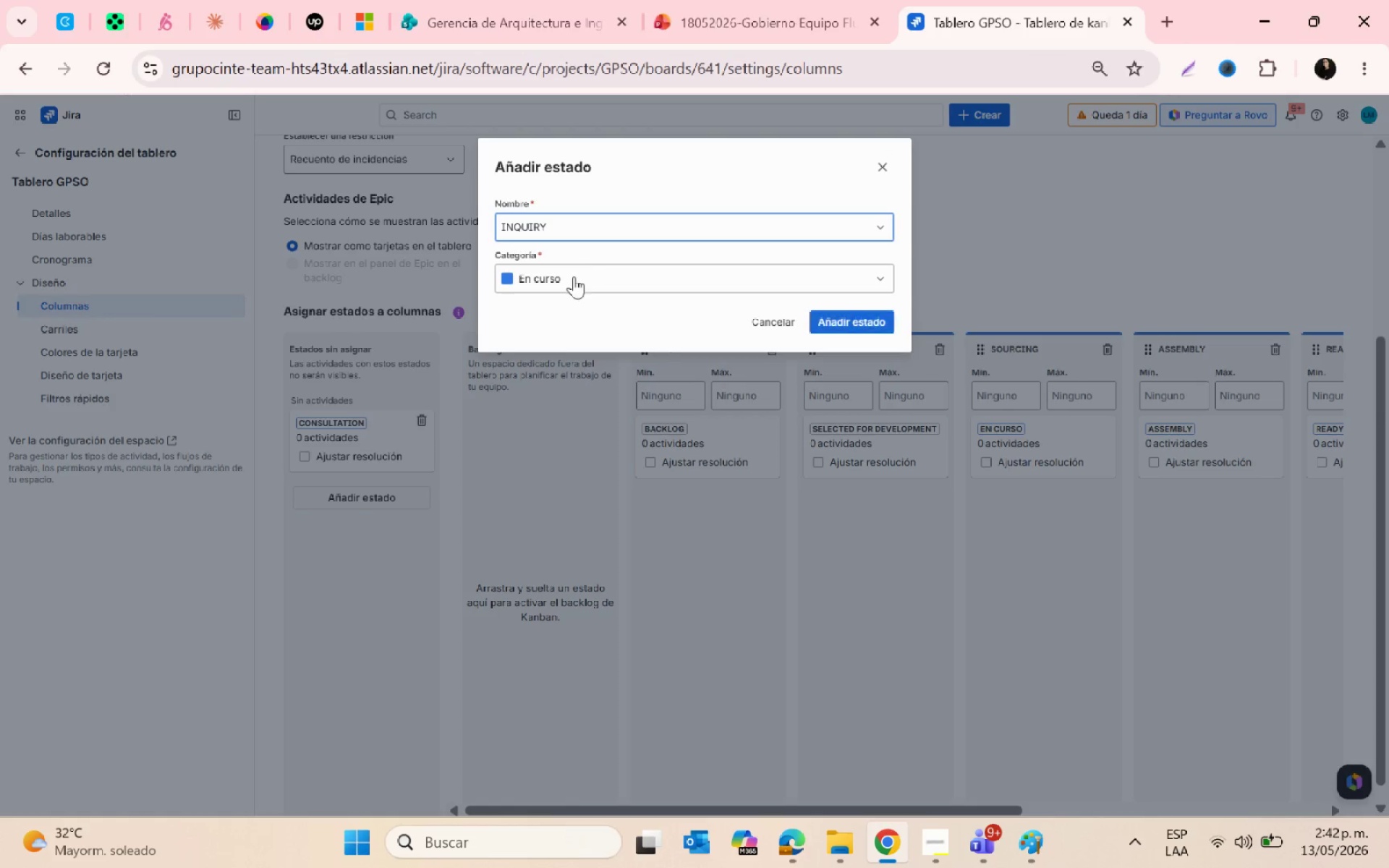 
double_click([574, 276])
 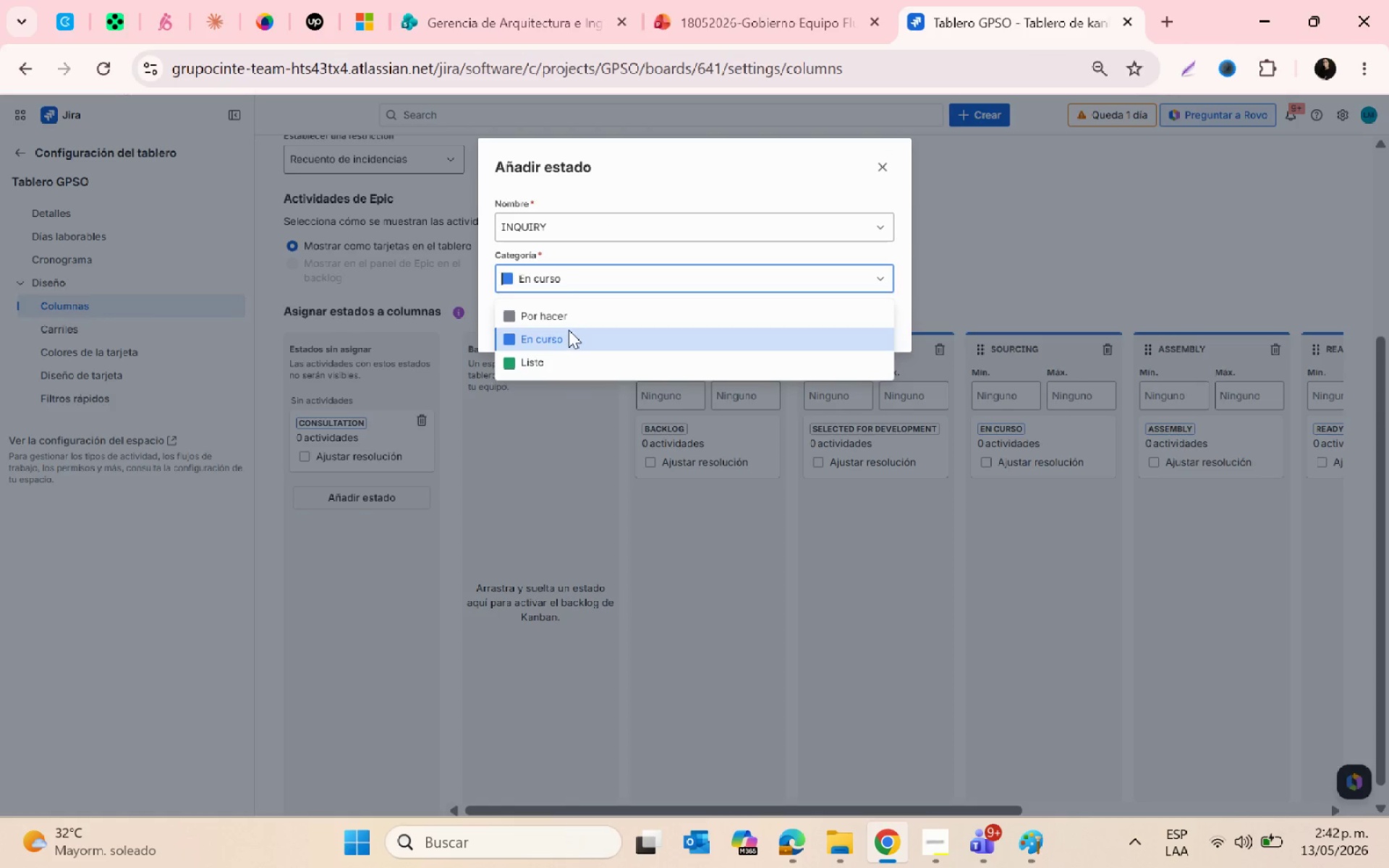 
left_click([566, 315])
 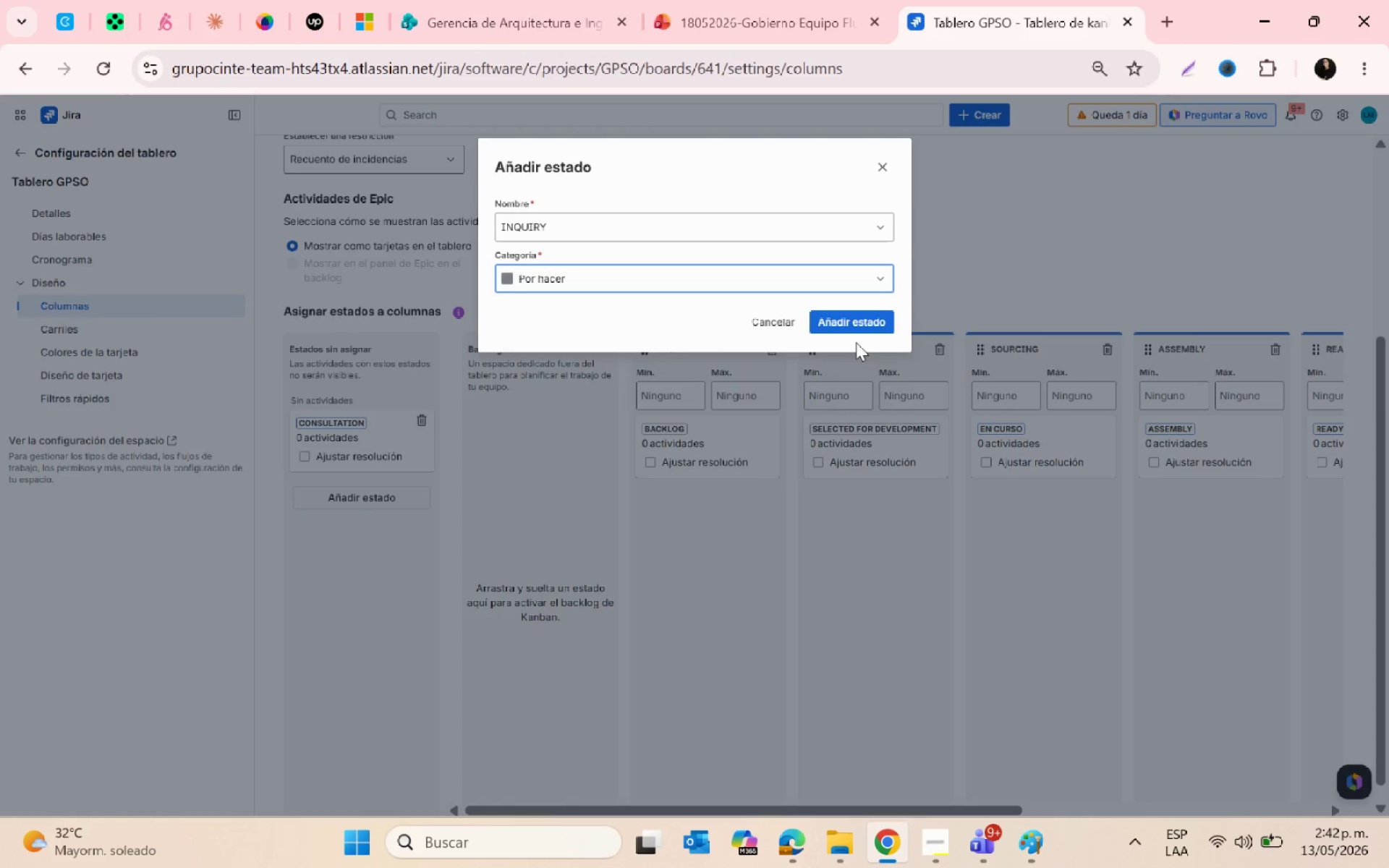 
left_click([844, 315])
 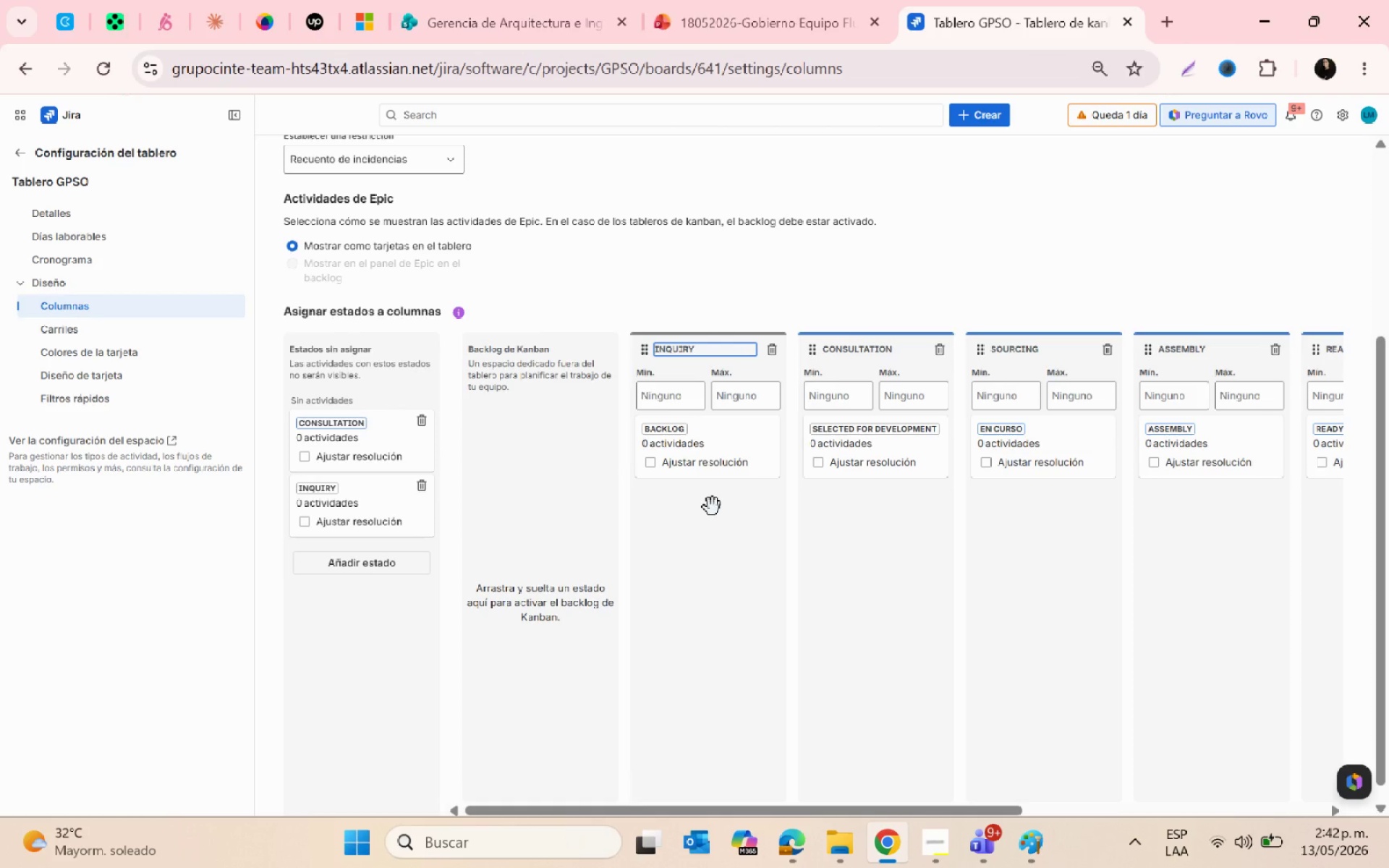 
wait(6.81)
 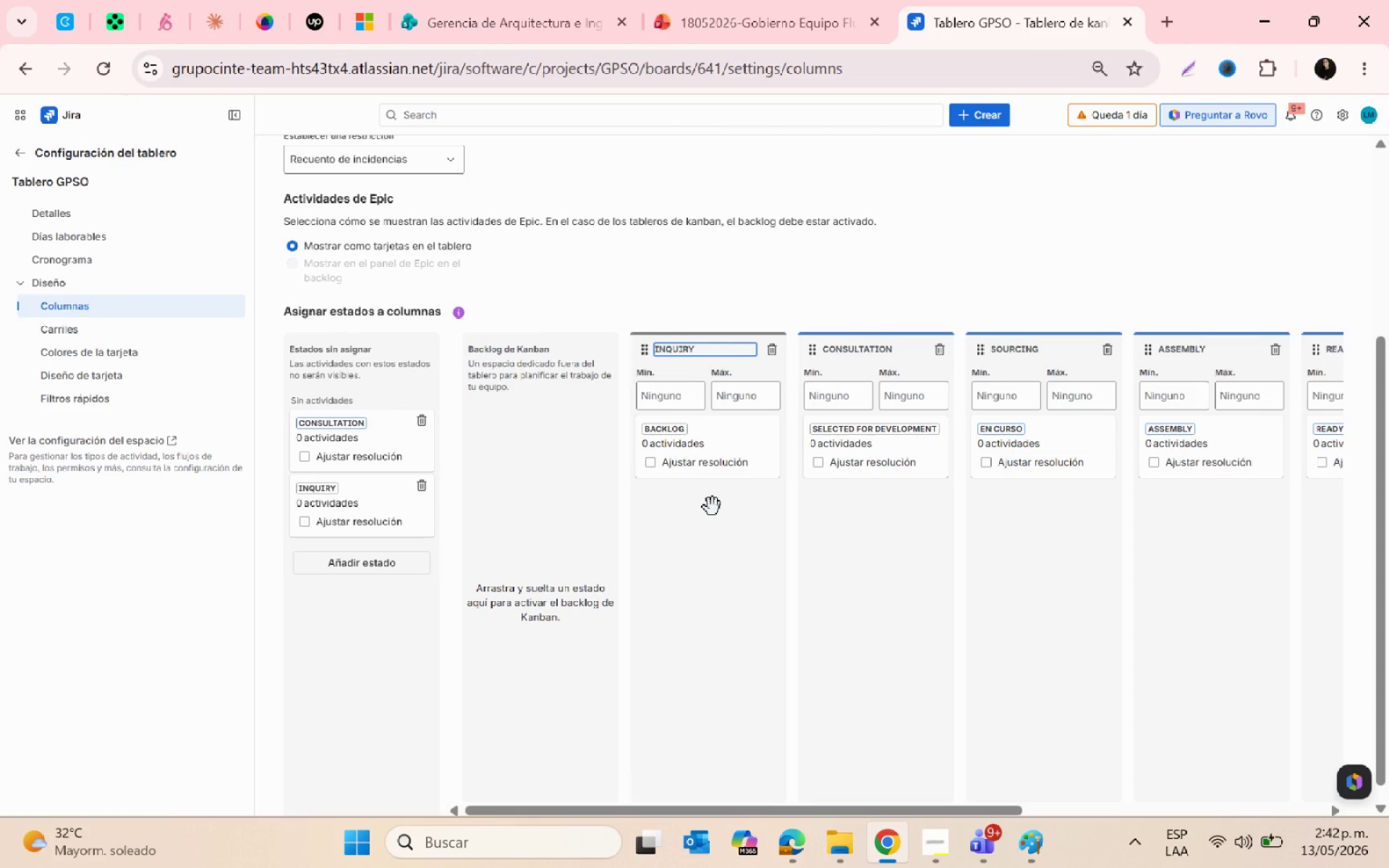 
left_click_drag(start_coordinate=[710, 805], to_coordinate=[1076, 773])
 